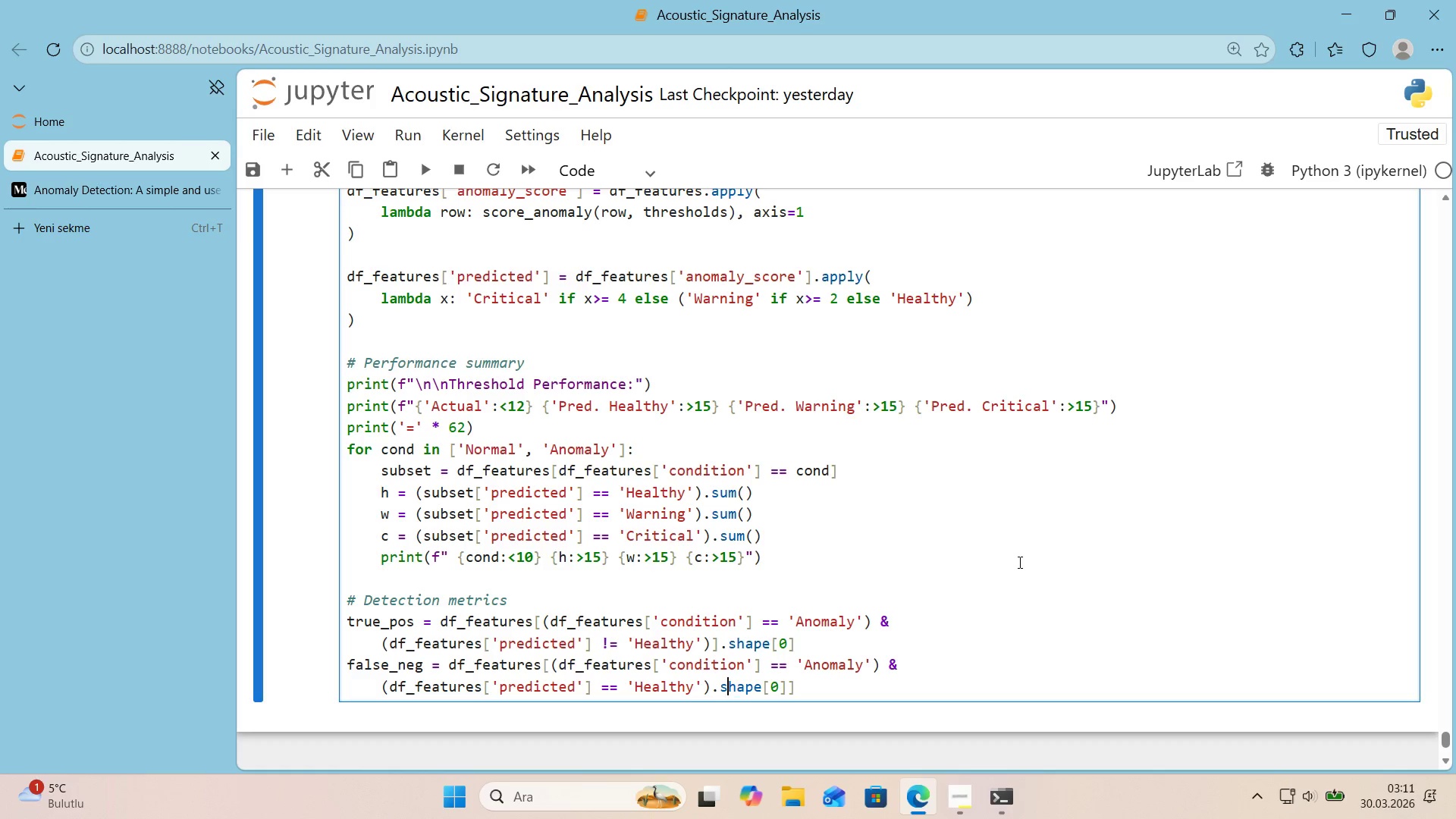 
key(ArrowLeft)
 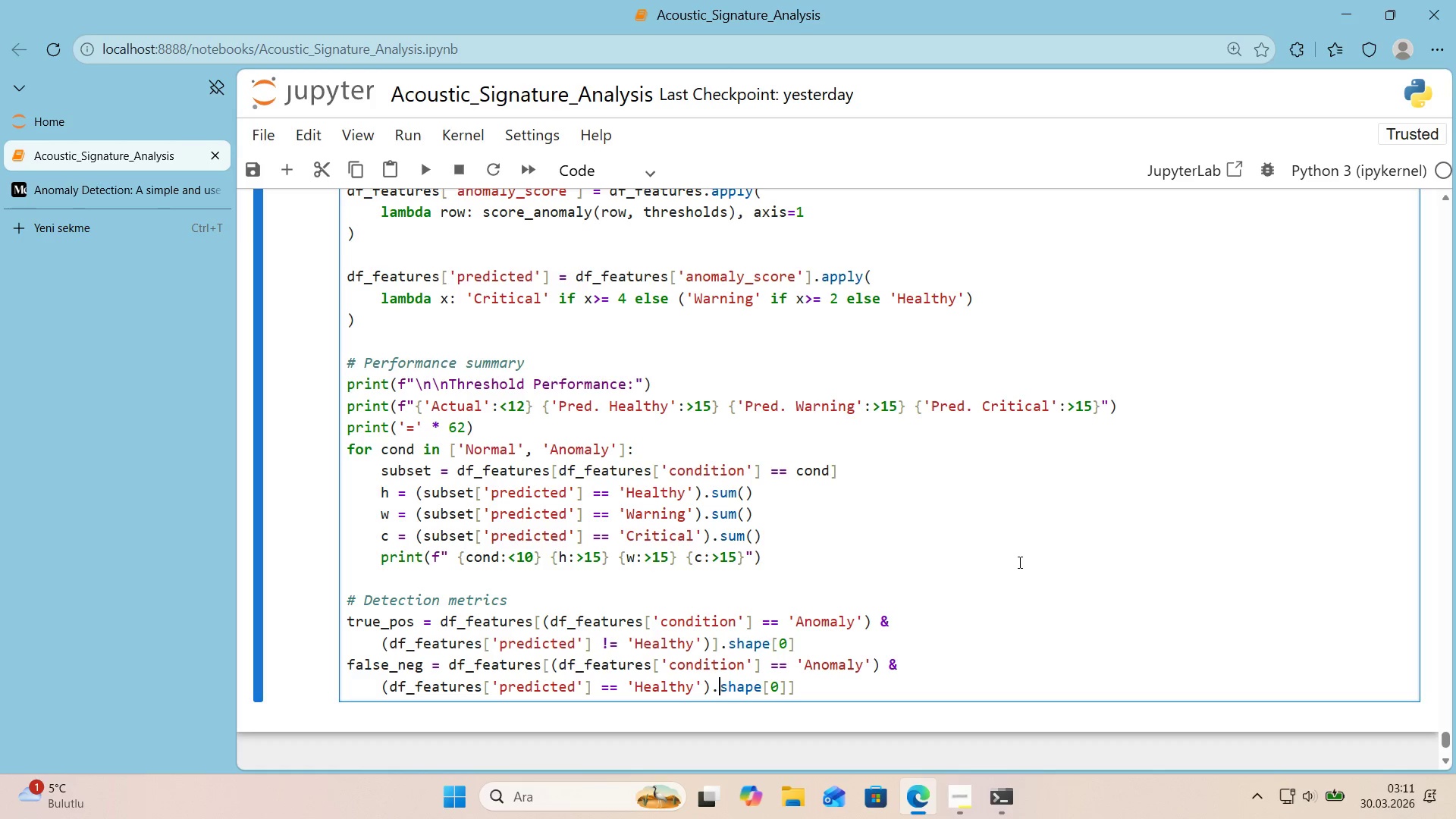 
key(ArrowLeft)
 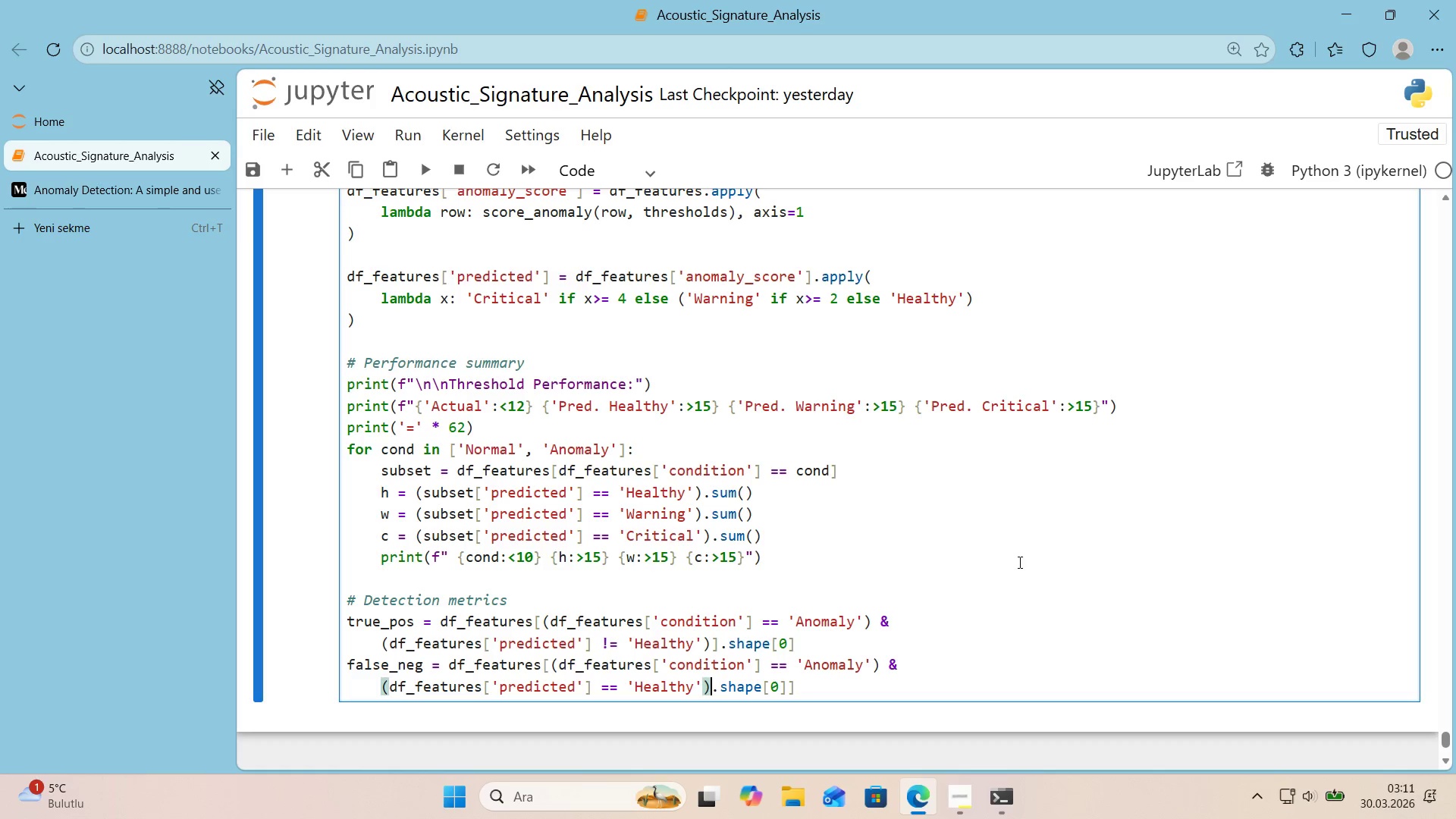 
key(Alt+Control+9)
 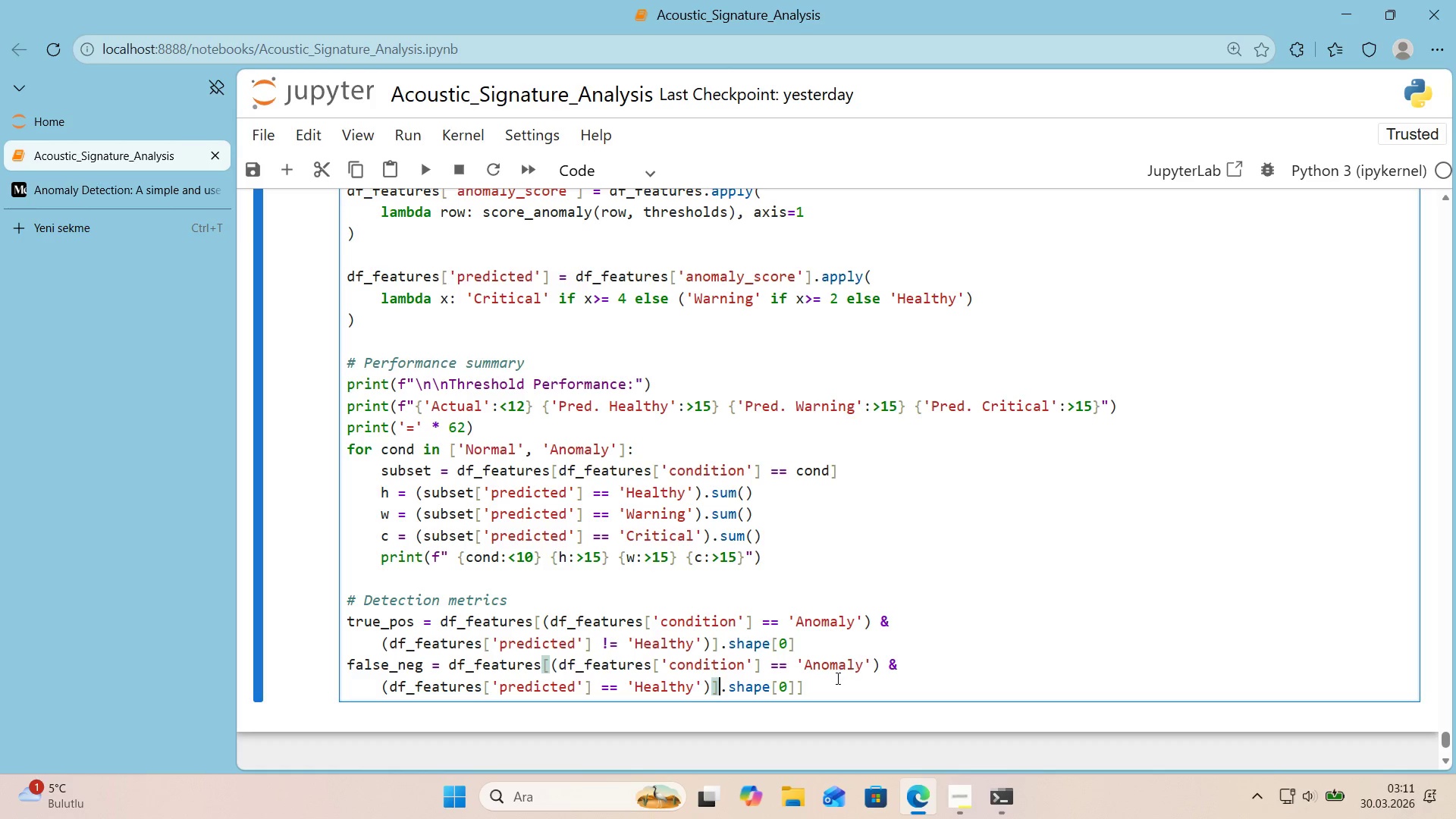 
left_click([829, 688])
 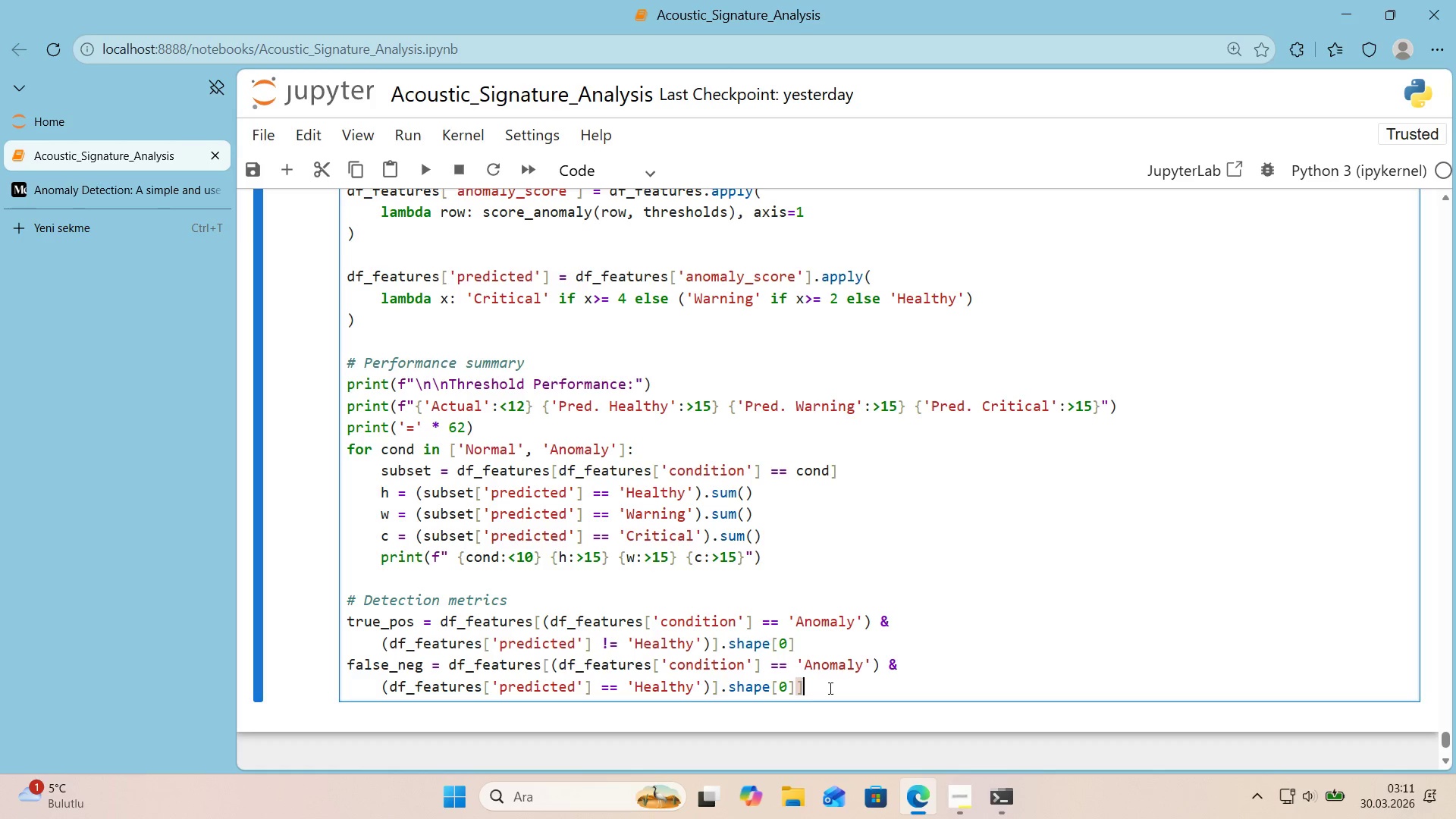 
key(Backspace)
 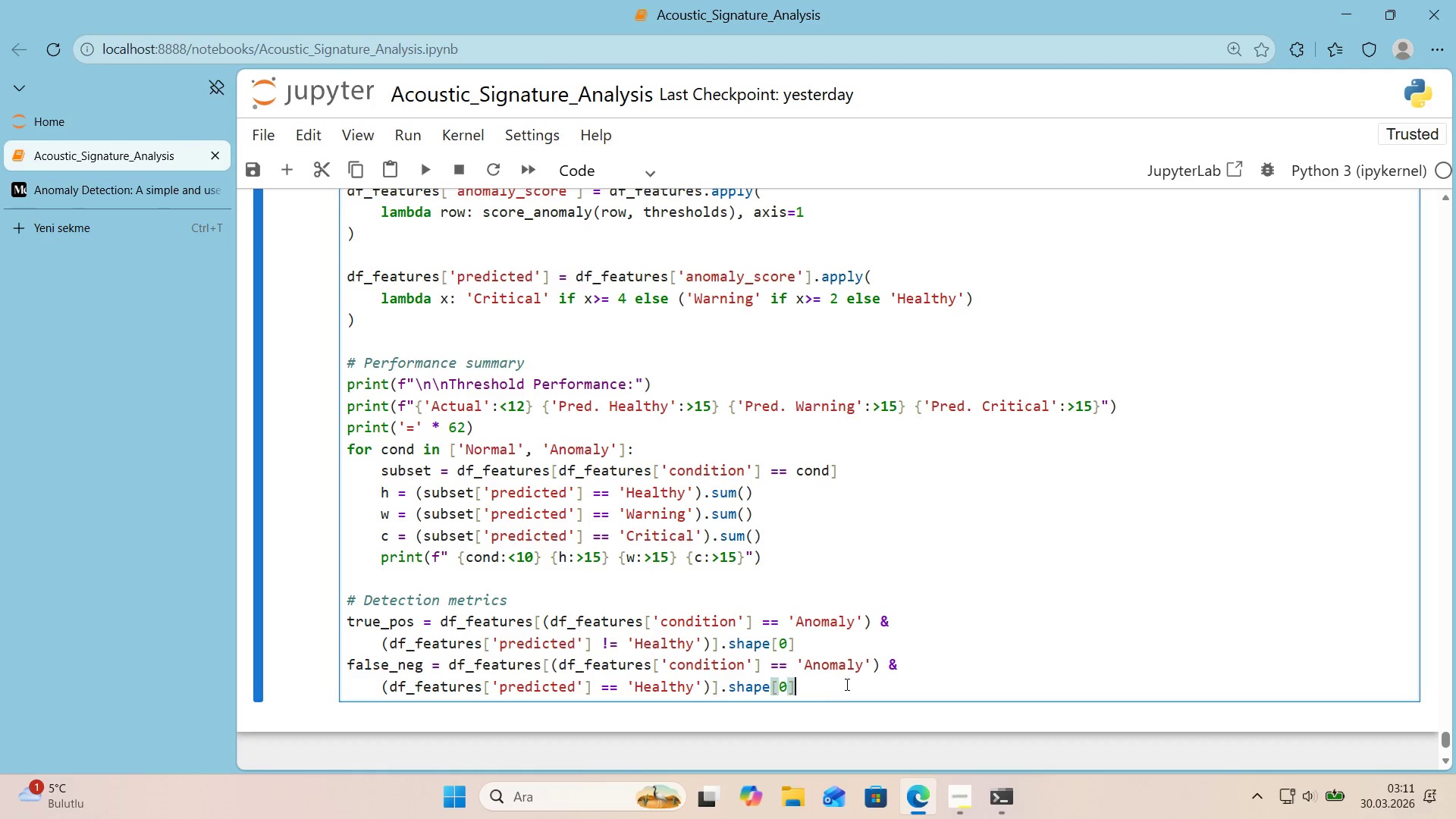 
double_click([846, 684])
 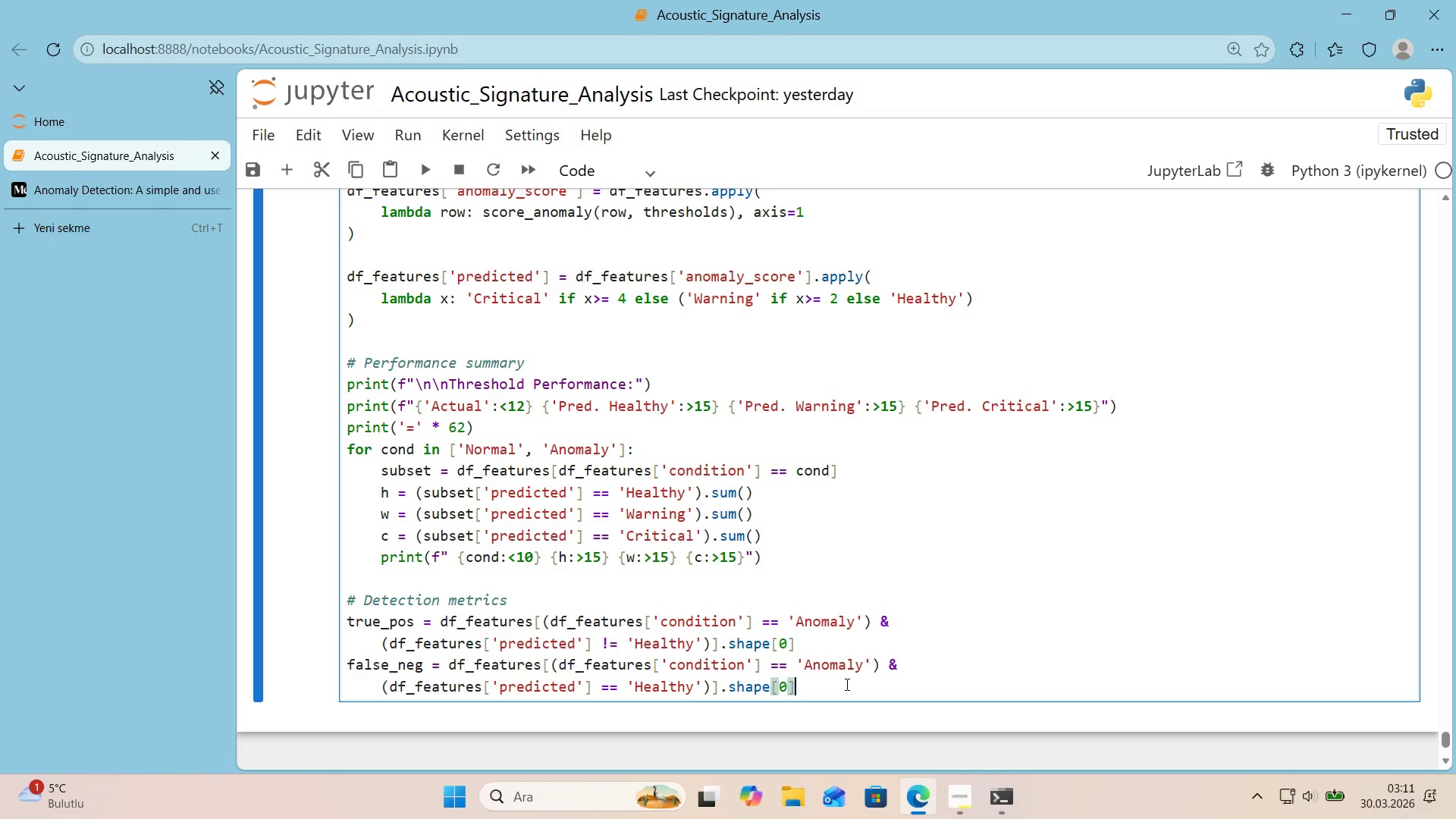 
key(Enter)
 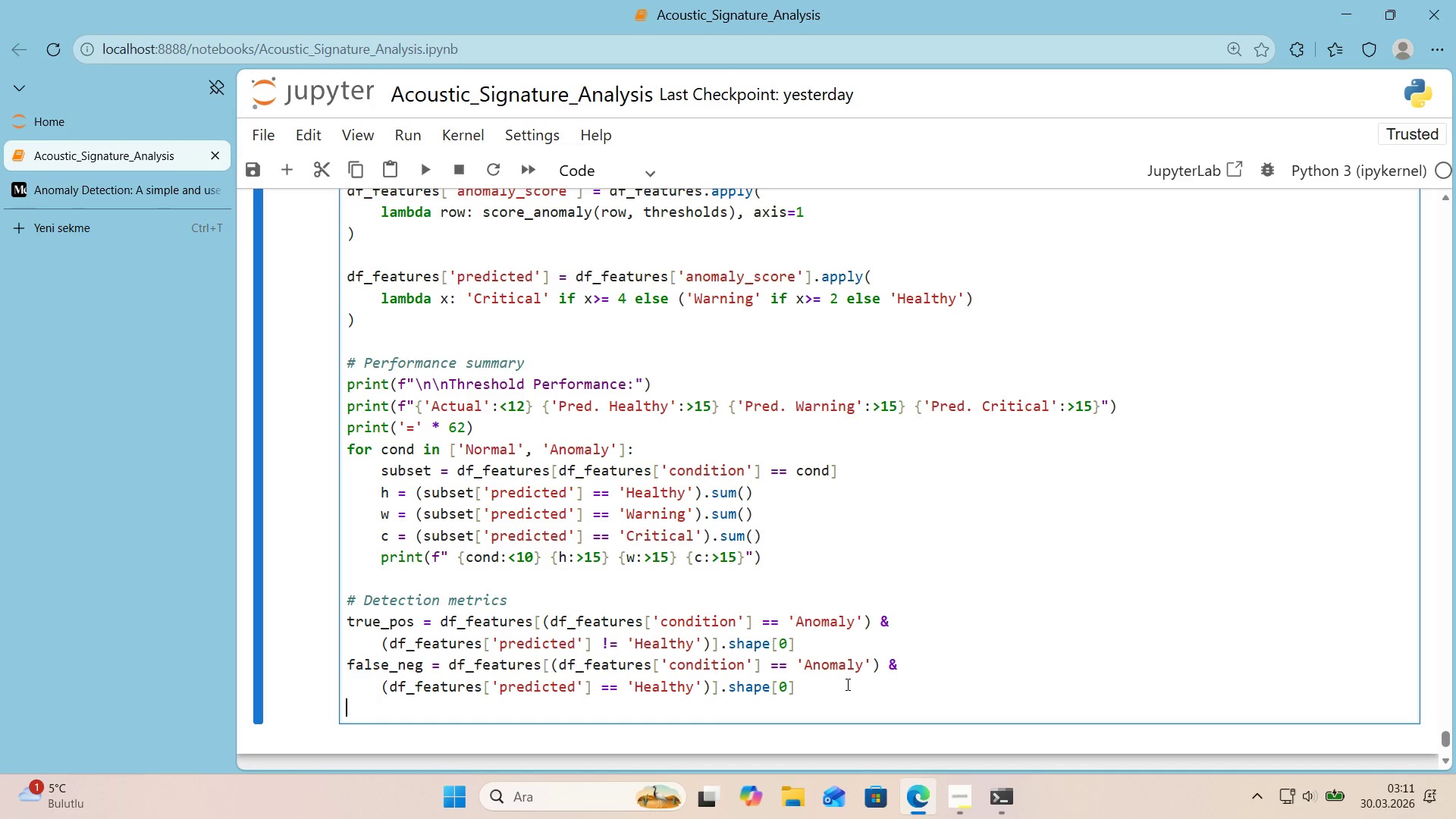 
type(false_pos ) )
 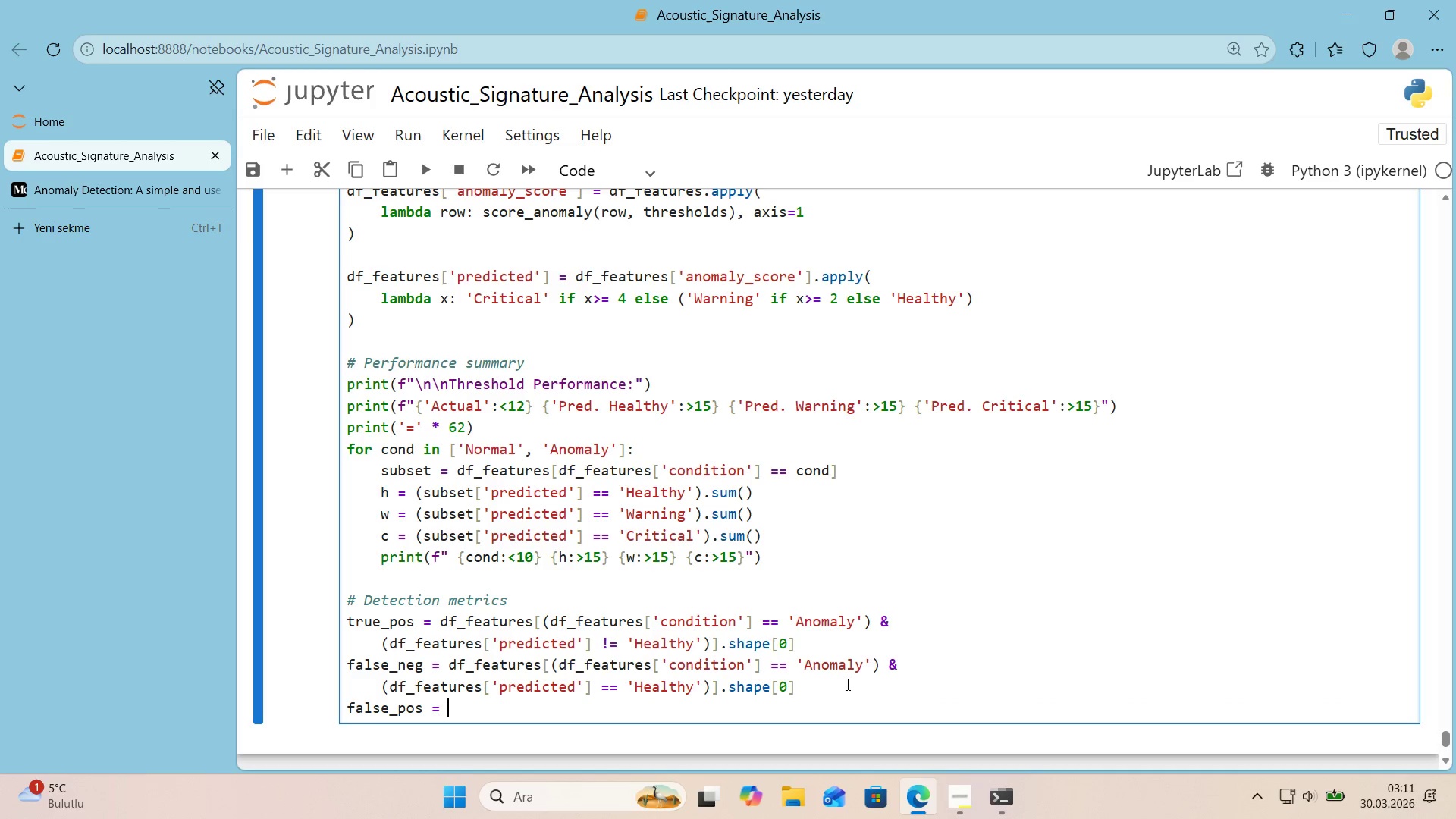 
key(Alt+Control+8)
 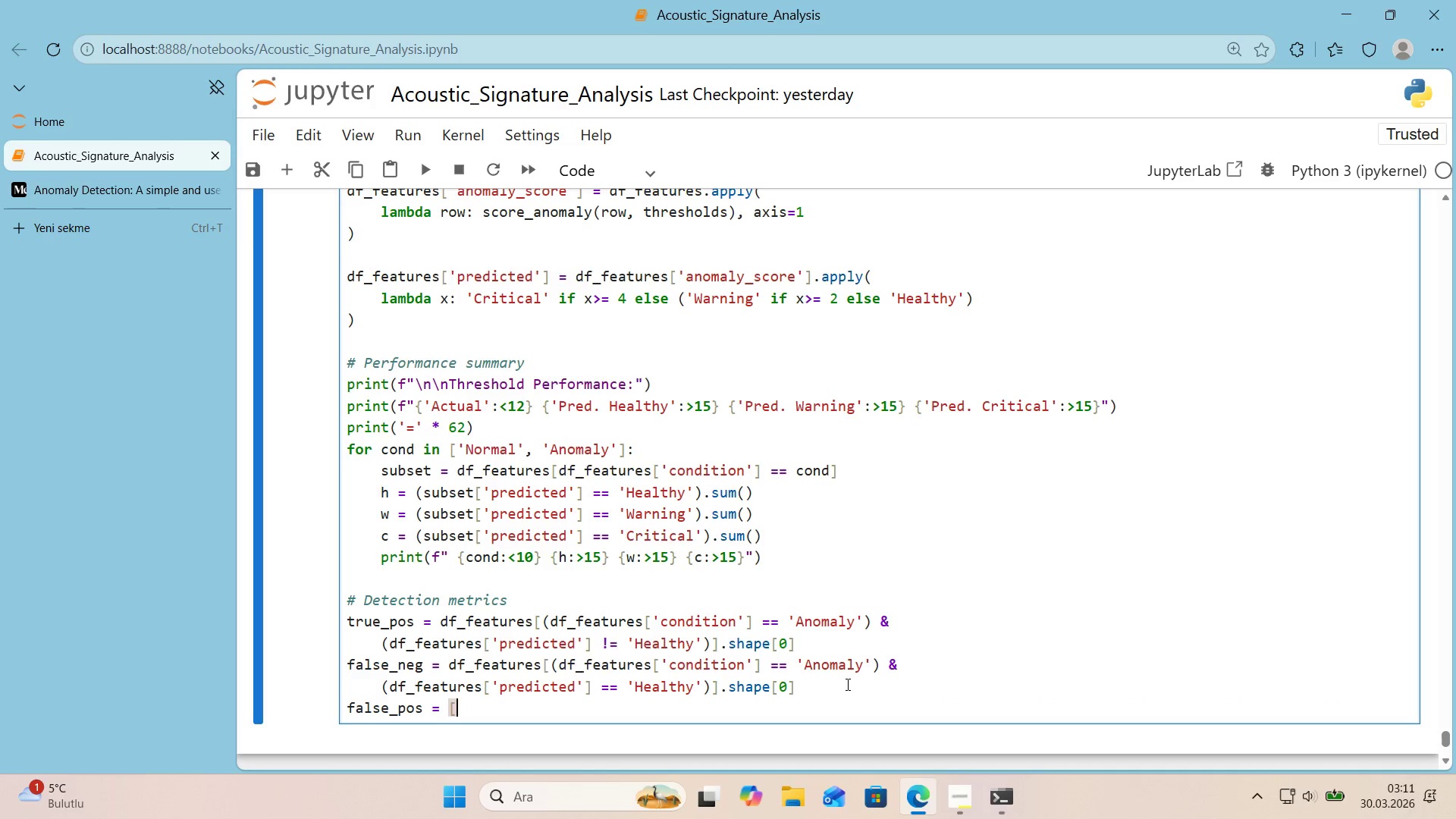 
key(Alt+Control+9)
 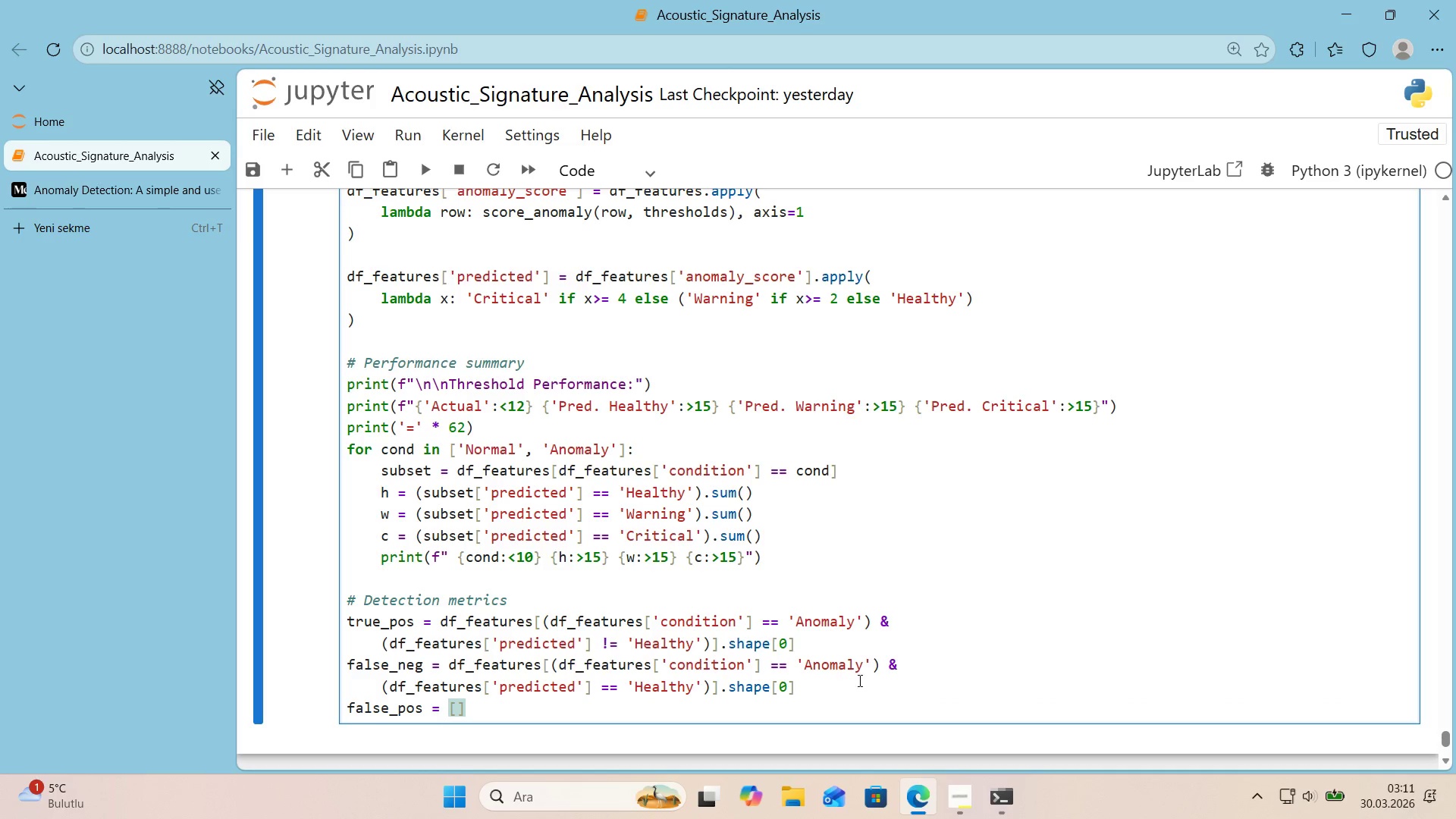 
scroll: coordinate [853, 663], scroll_direction: down, amount: 1.0
 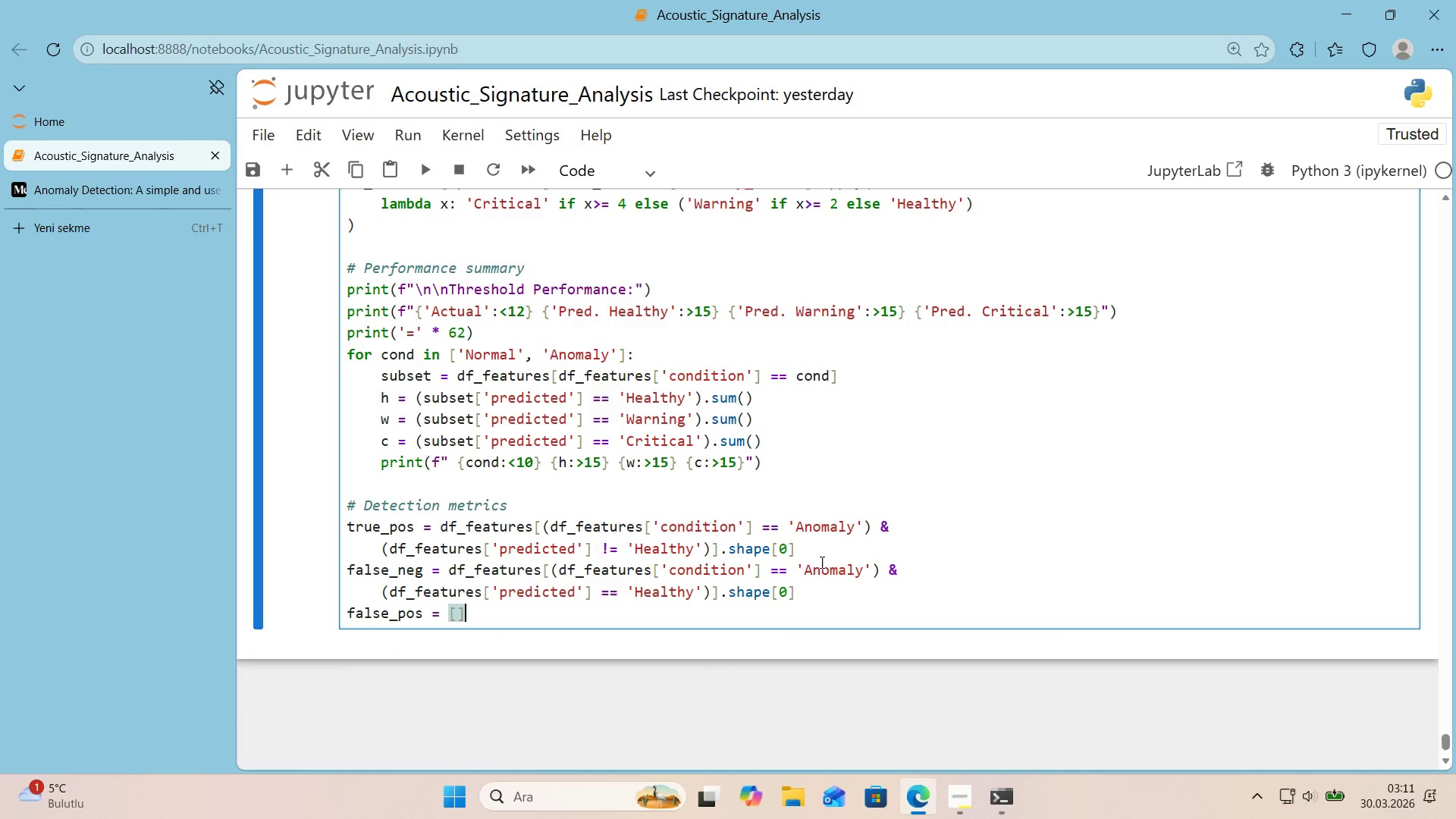 
left_click([814, 556])
 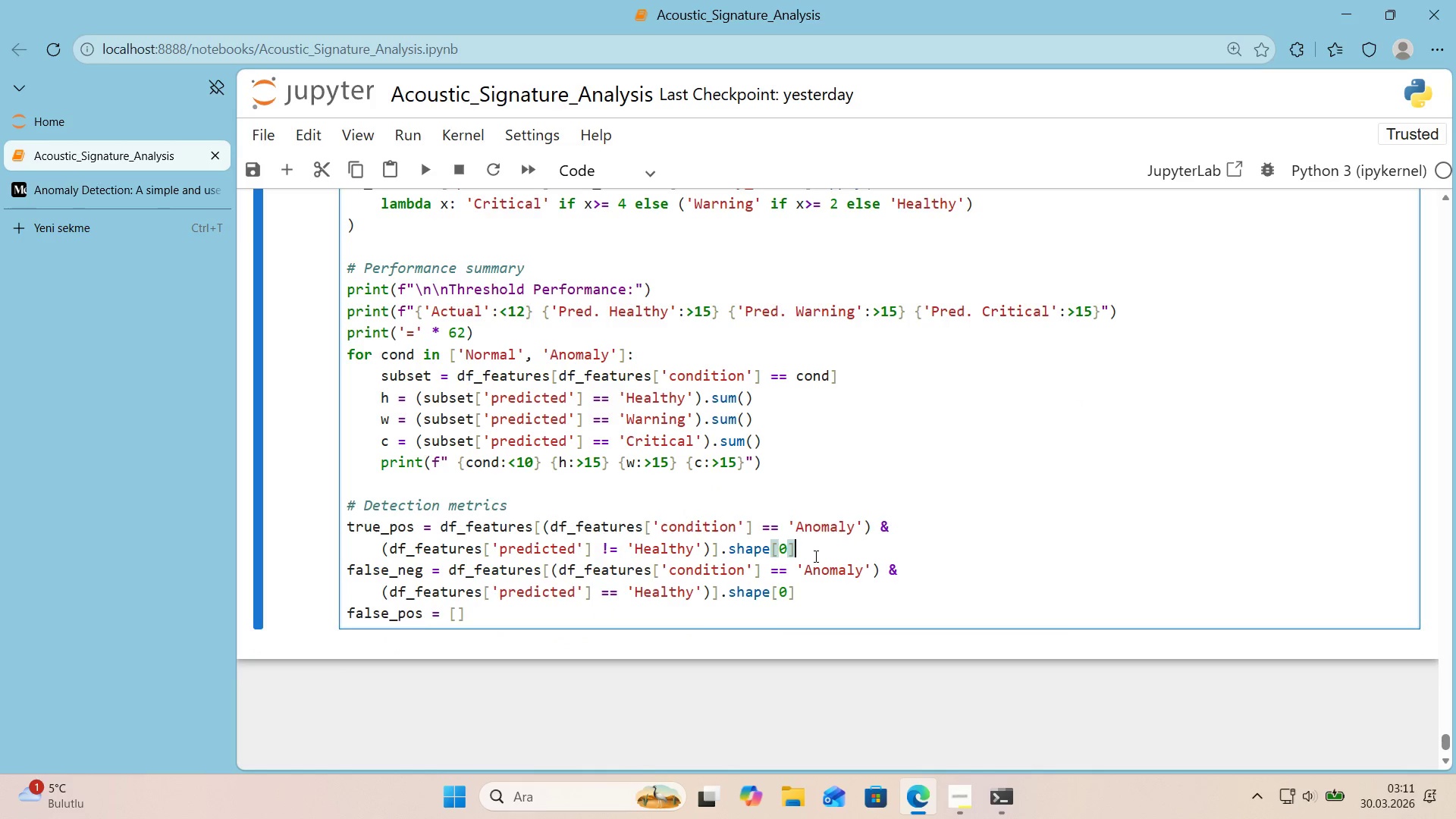 
key(Enter)
 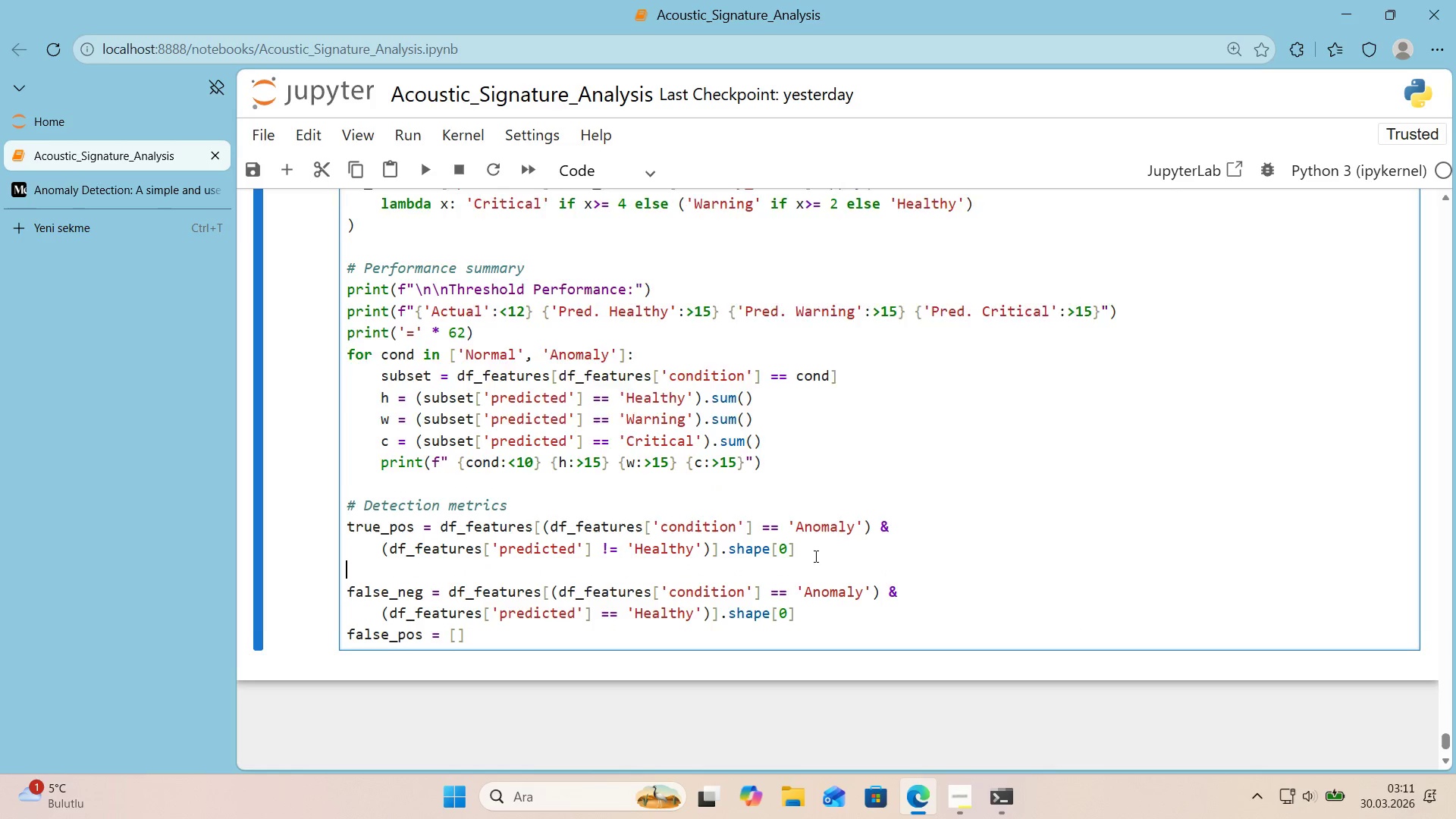 
scroll: coordinate [814, 556], scroll_direction: down, amount: 1.0
 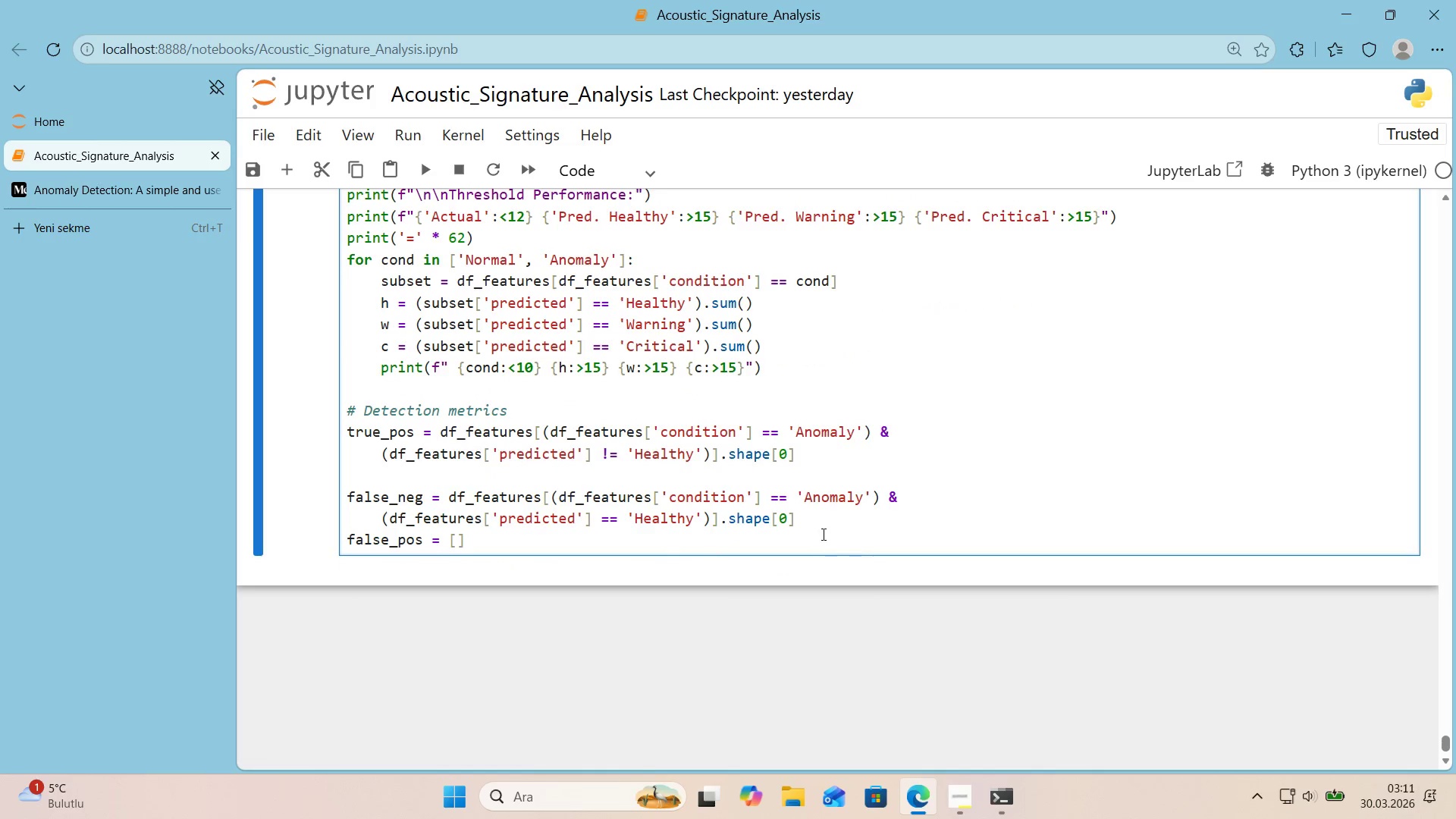 
left_click([817, 522])
 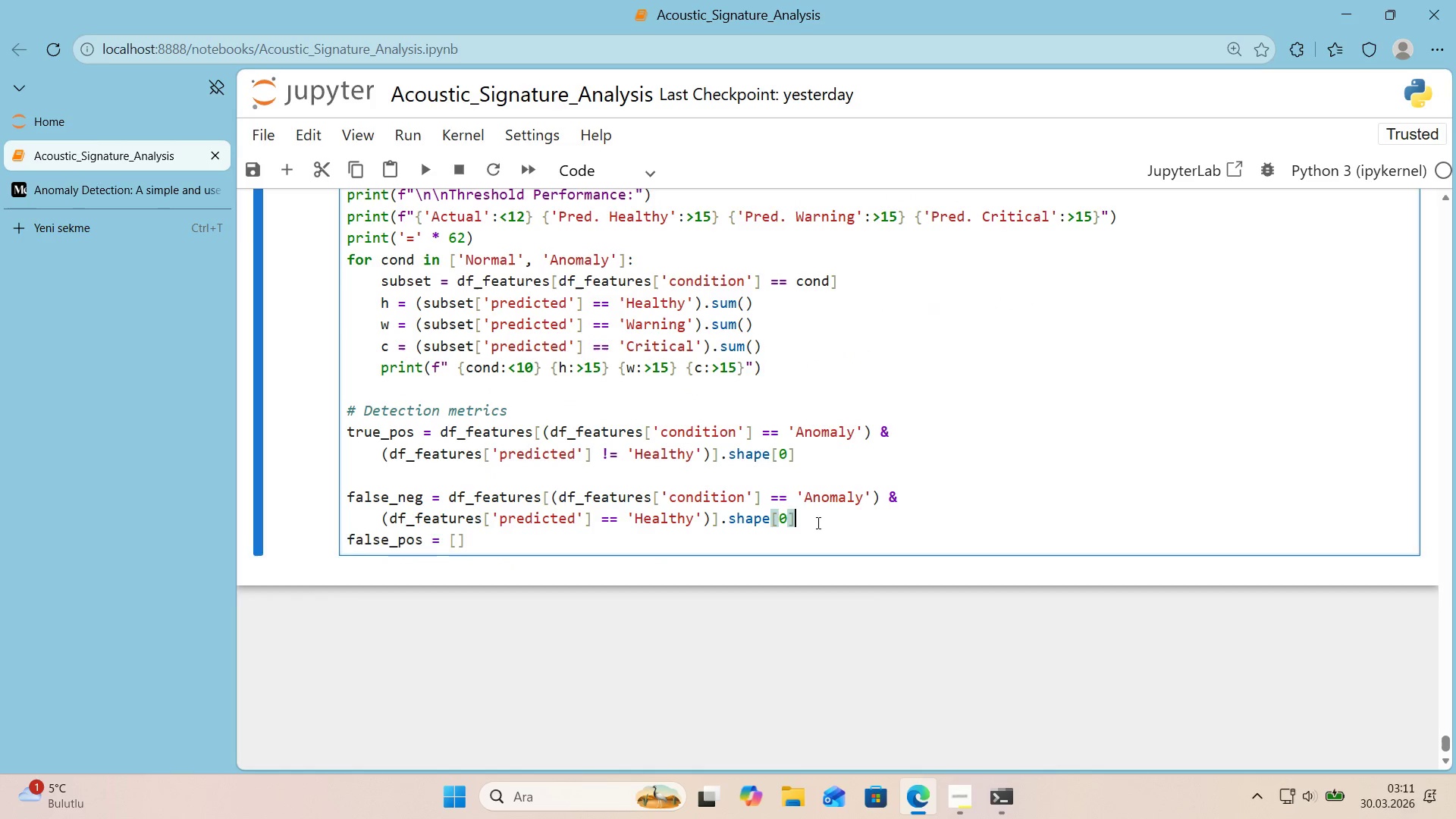 
key(Enter)
 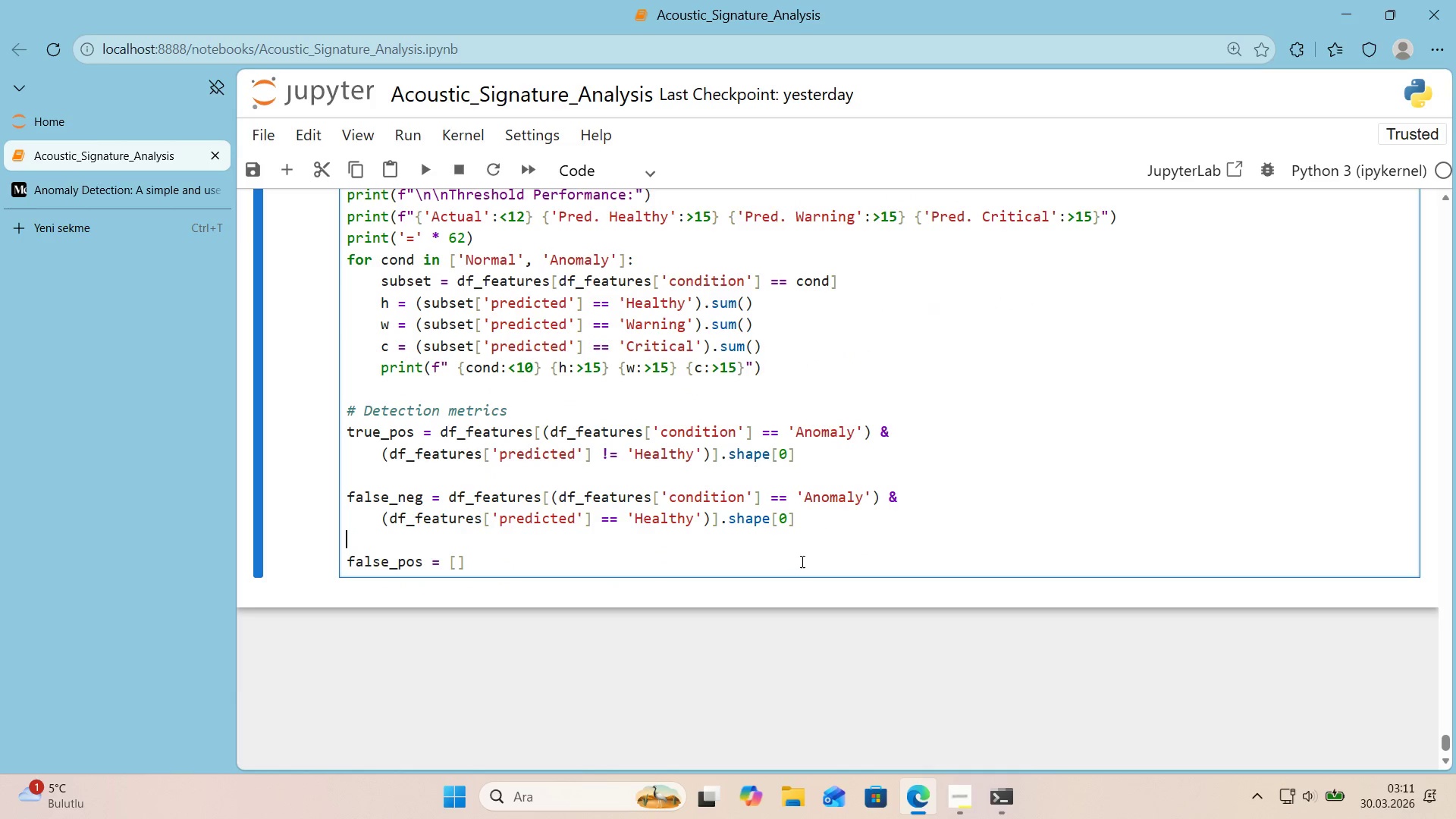 
left_click([801, 563])
 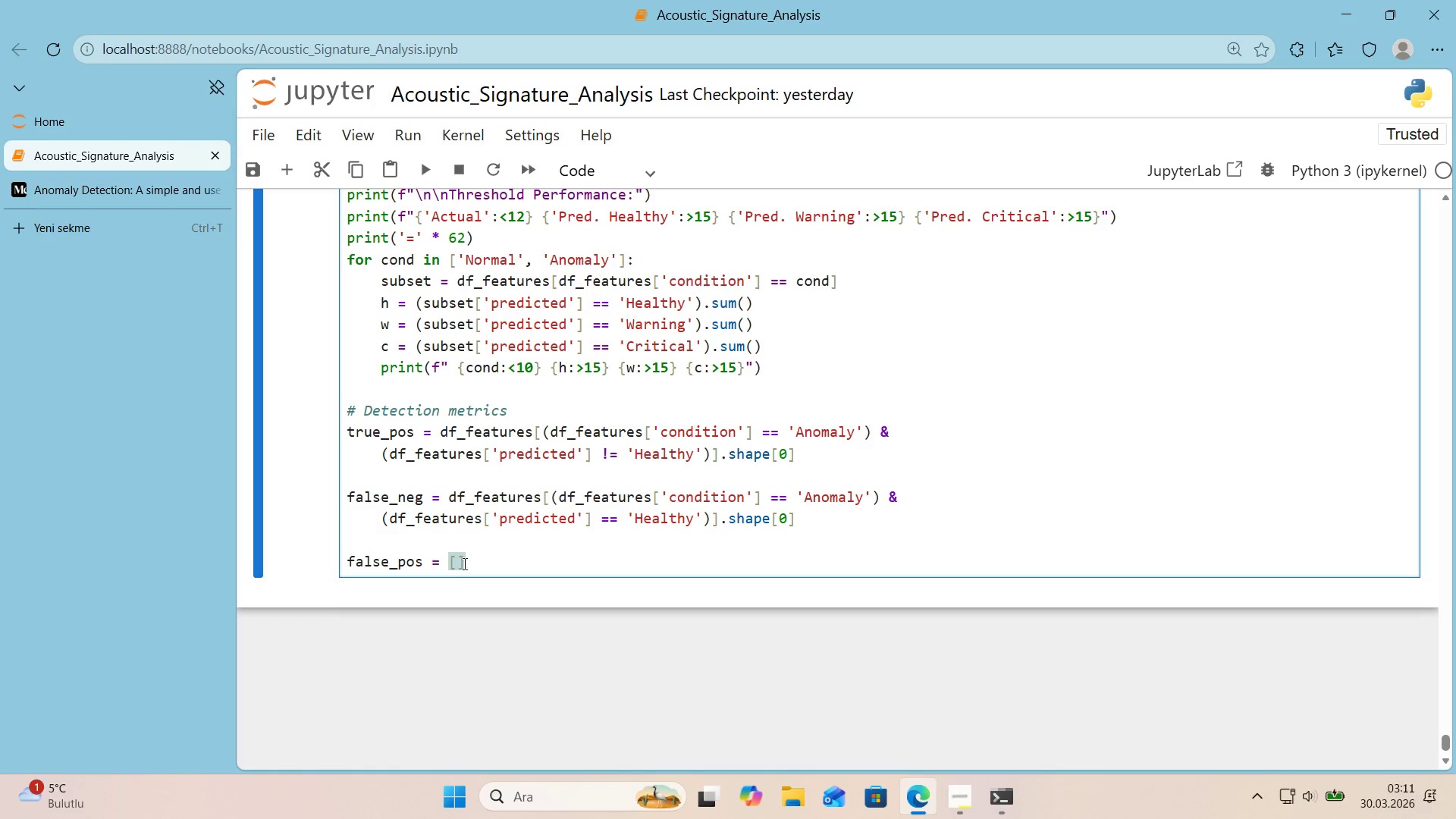 
left_click([458, 567])
 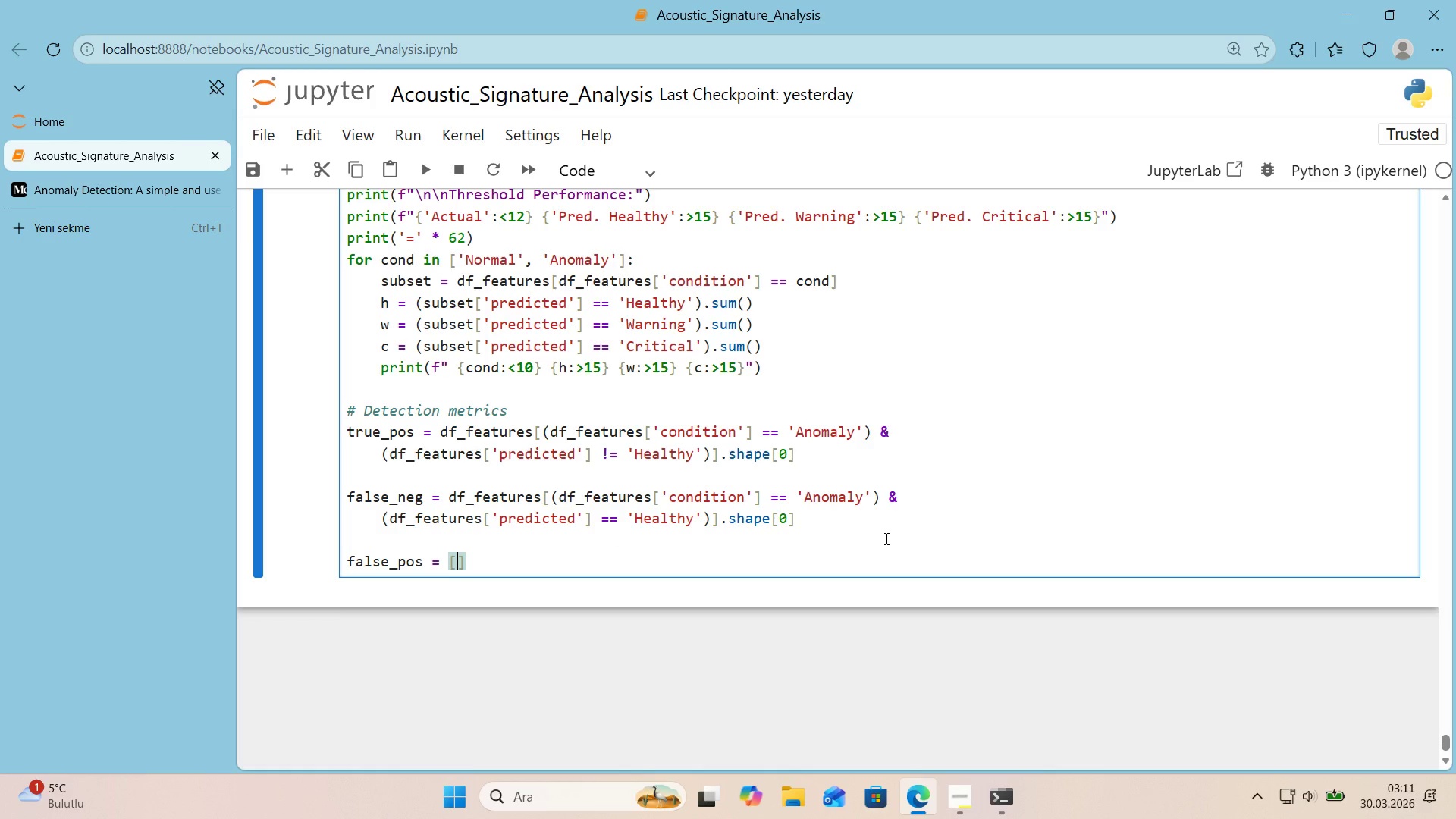 
type(df_feature)
 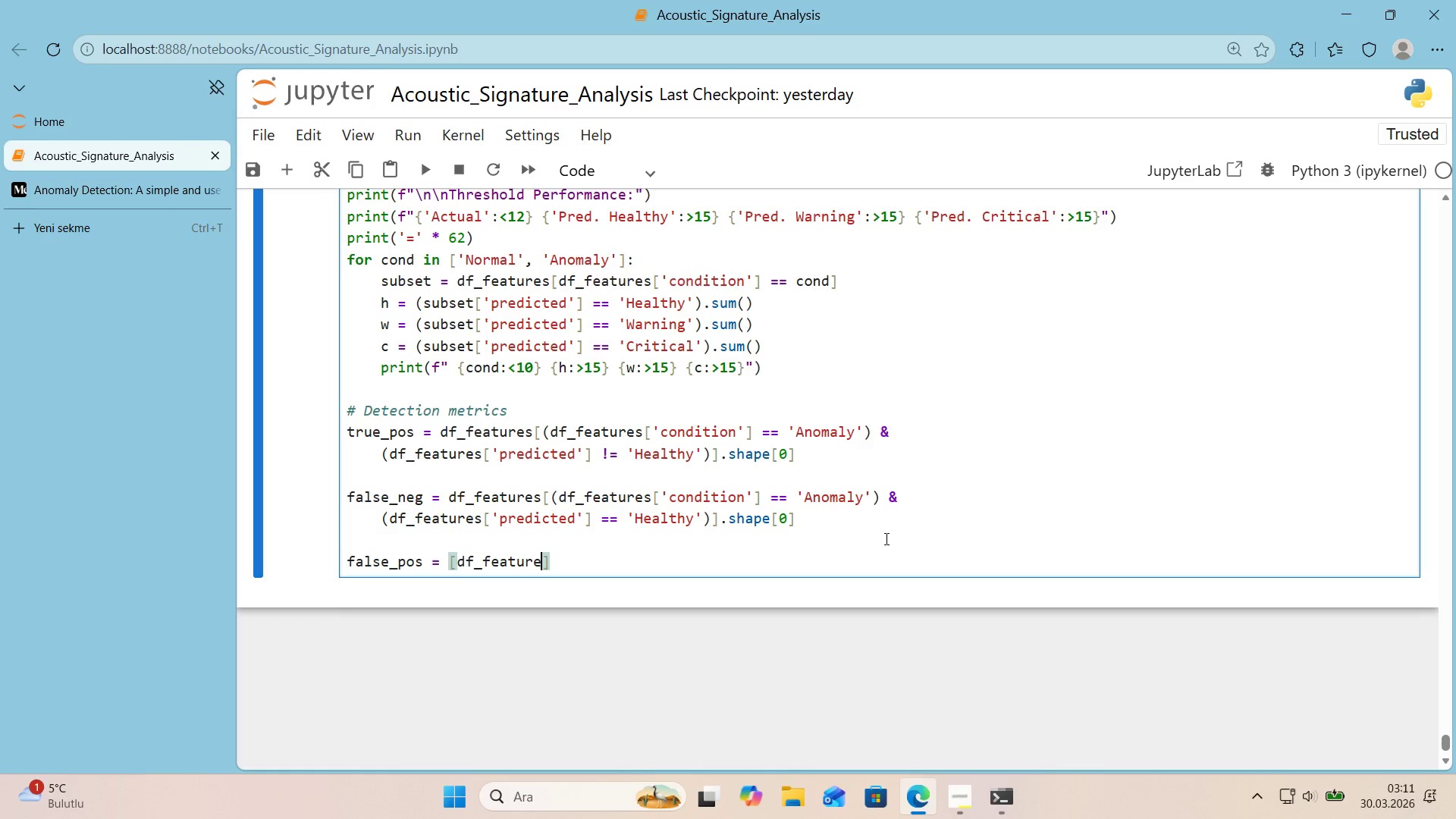 
hold_key(key=ArrowLeft, duration=0.8)
 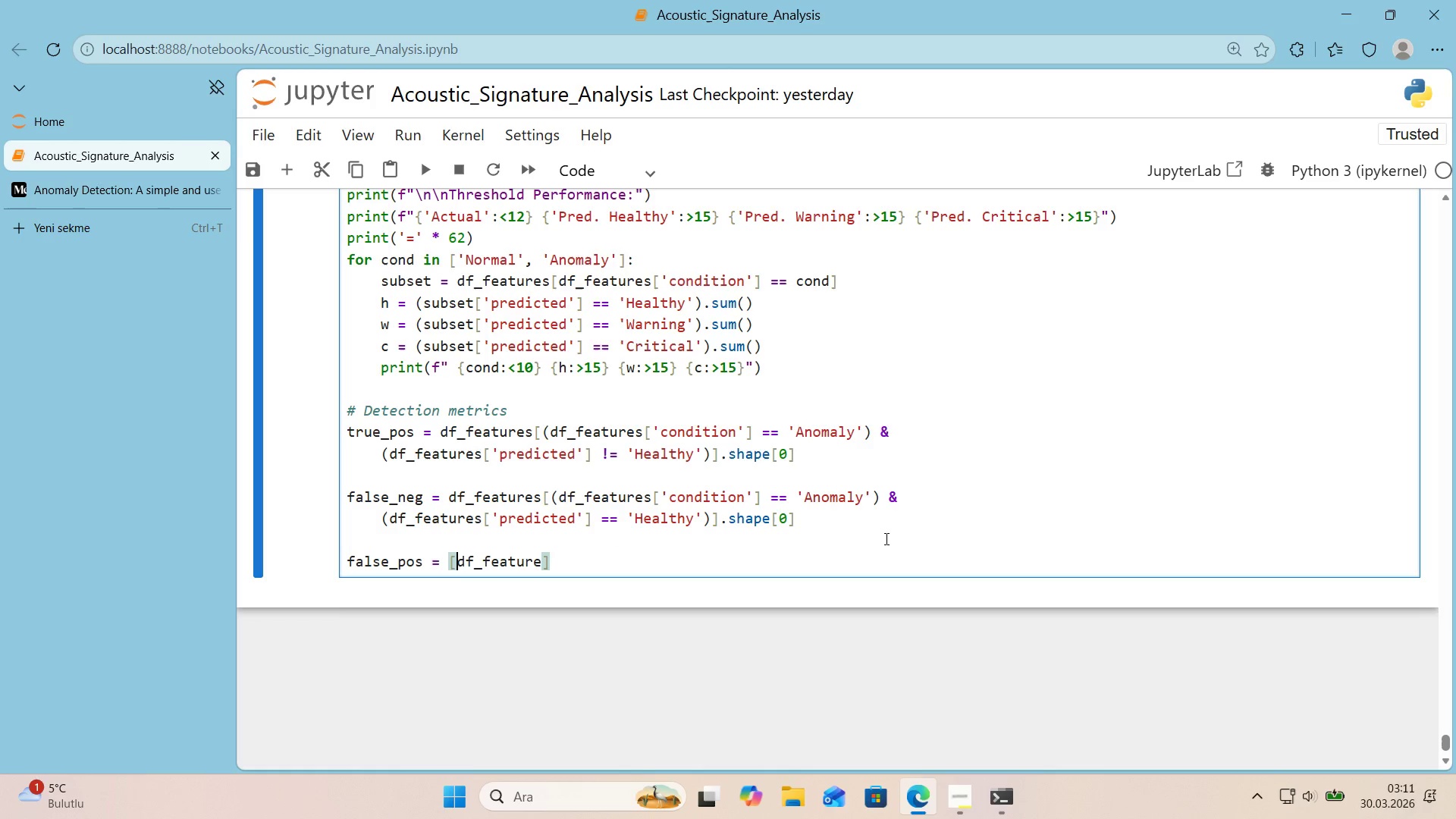 
key(ArrowRight)
 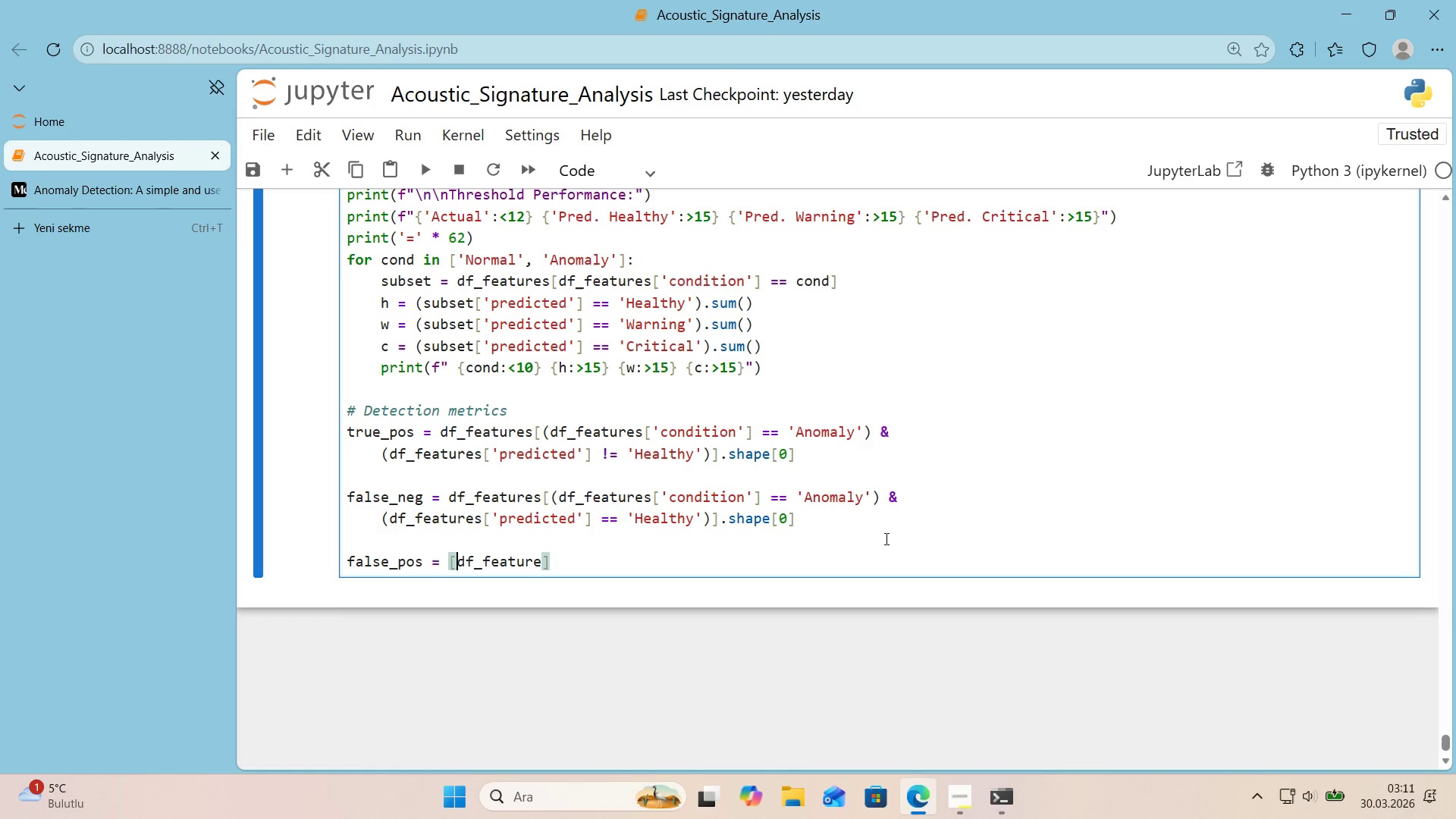 
key(Backspace)
 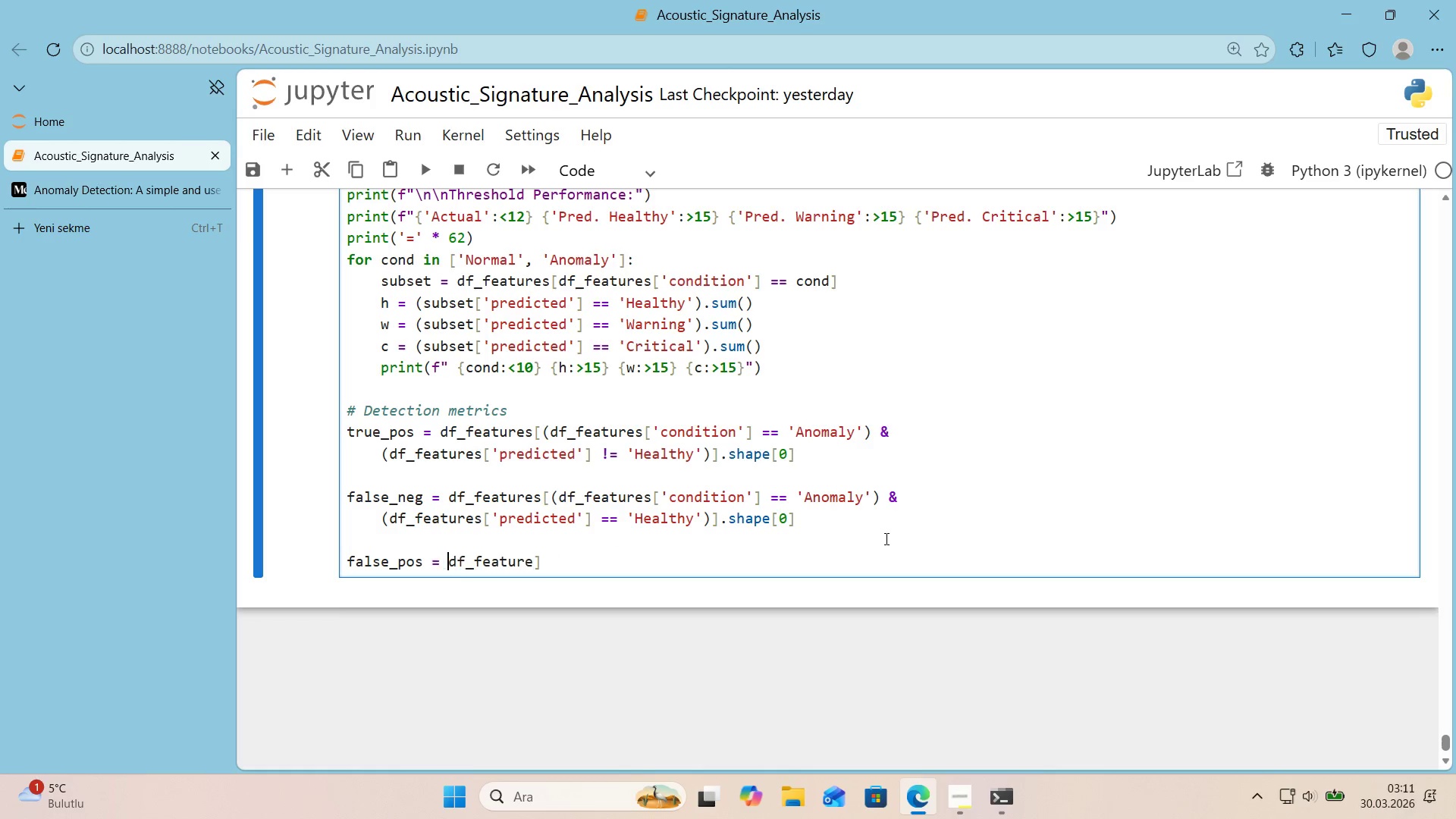 
hold_key(key=ArrowRight, duration=0.86)
 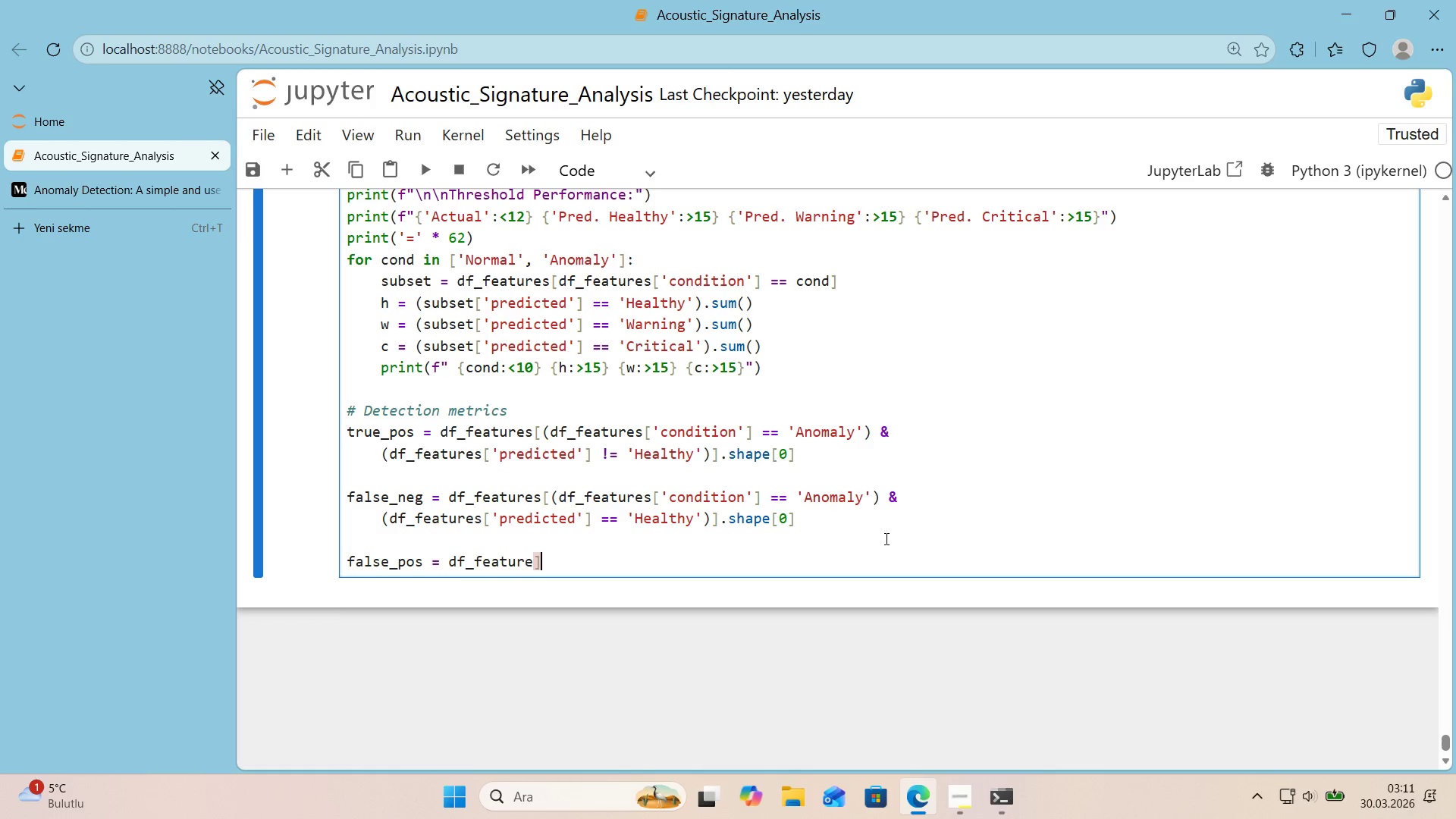 
key(Backspace)
 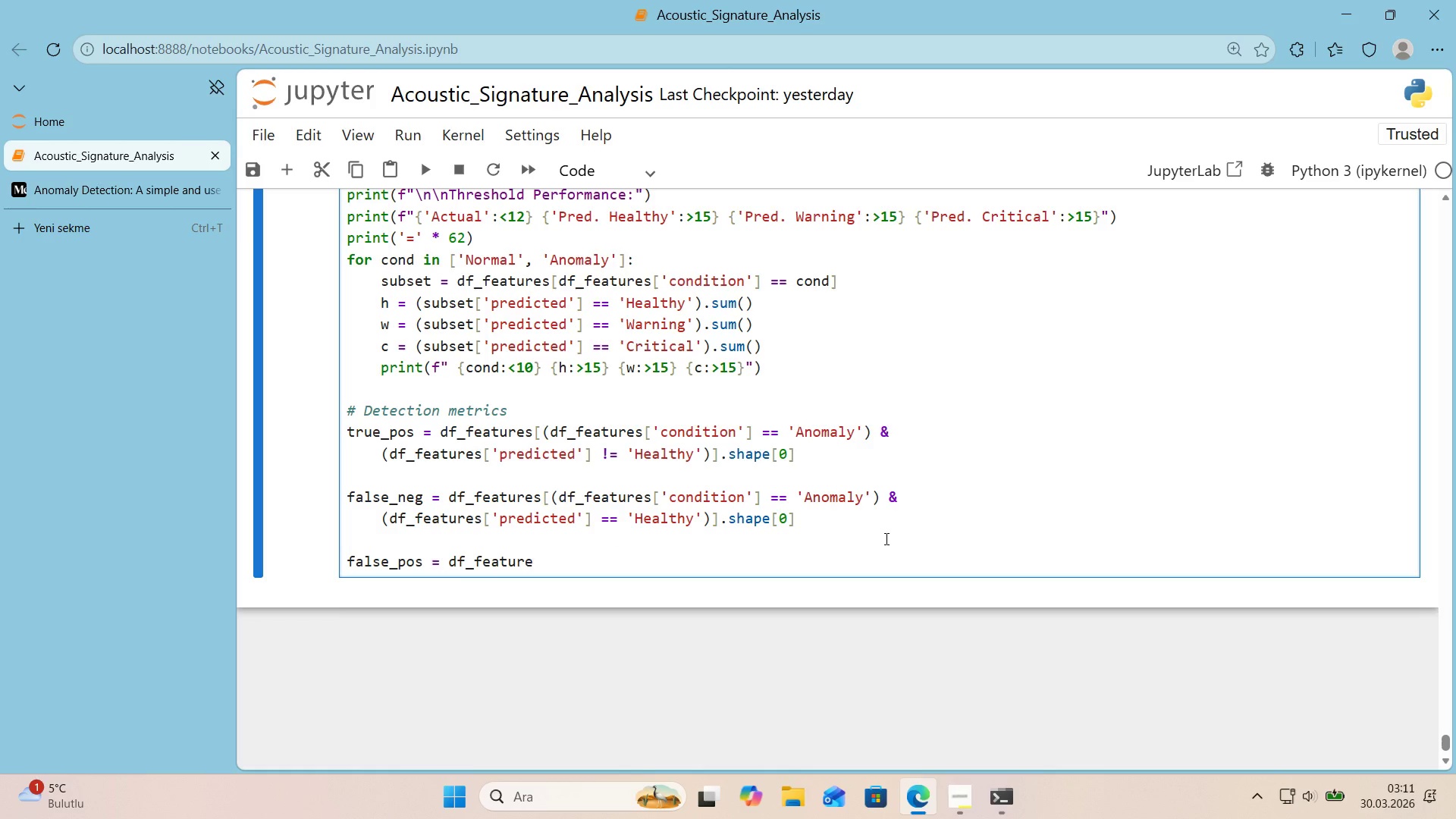 
key(Alt+Control+8)
 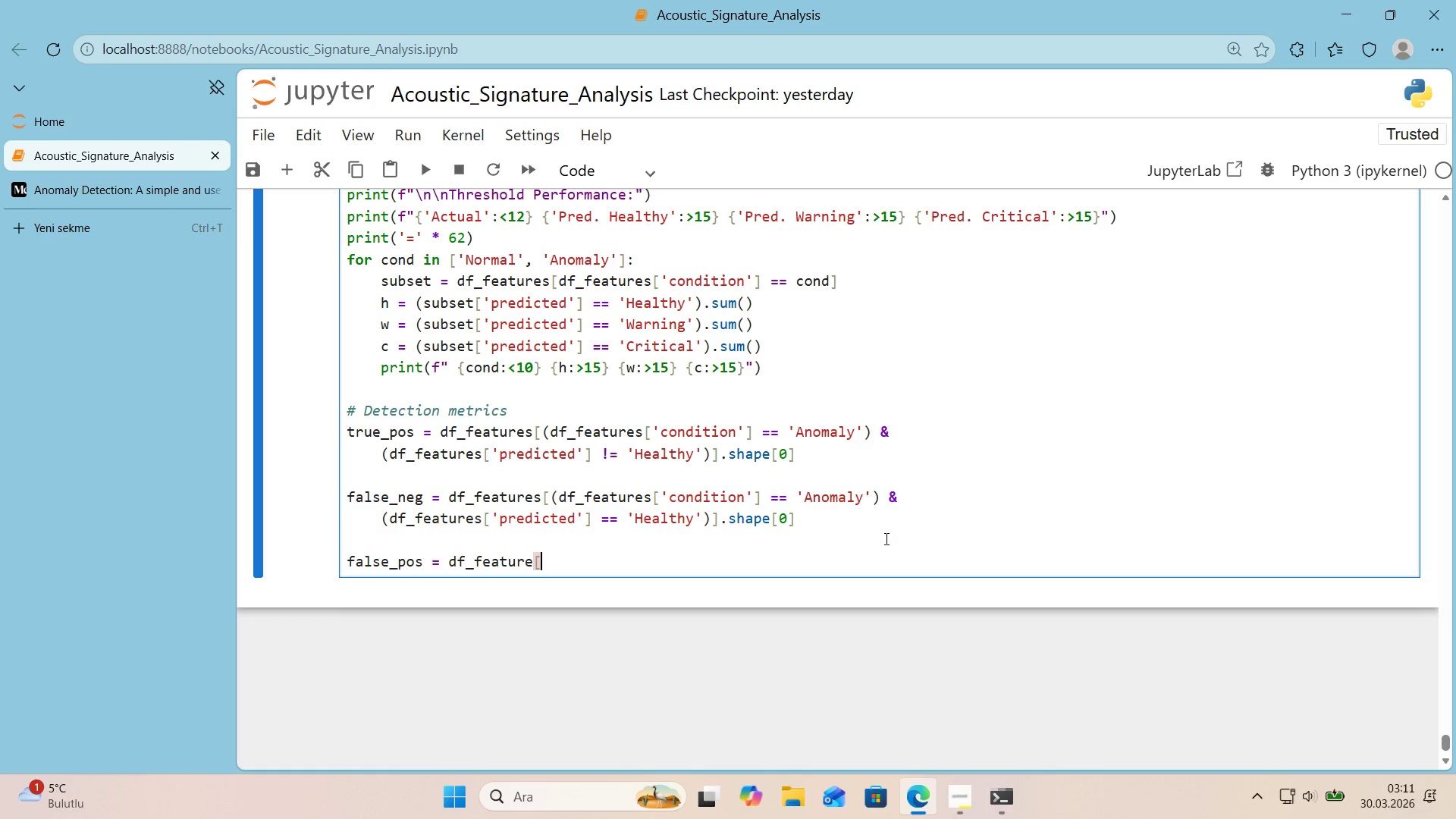 
key(Alt+Control+9)
 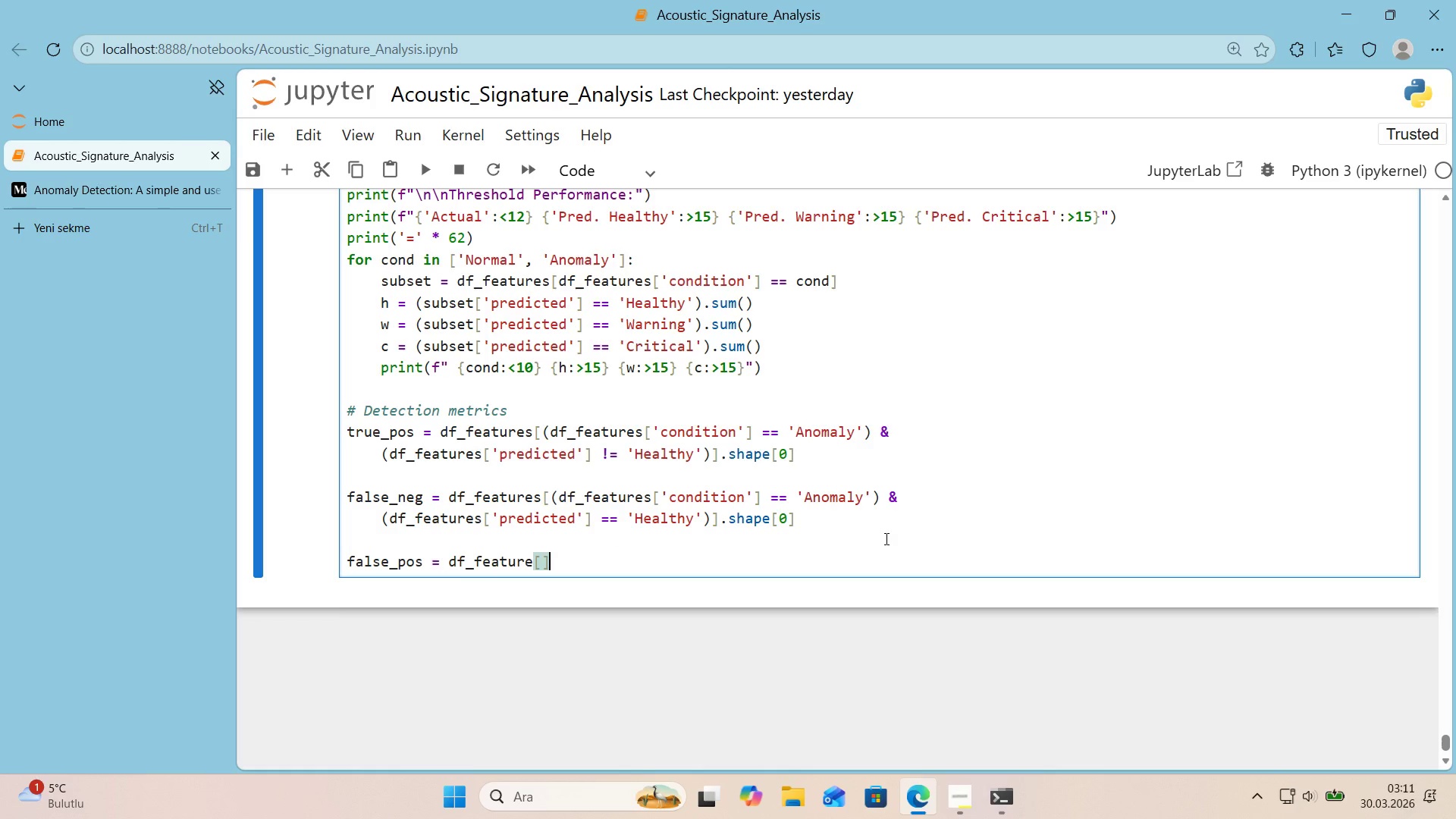 
key(ArrowLeft)
 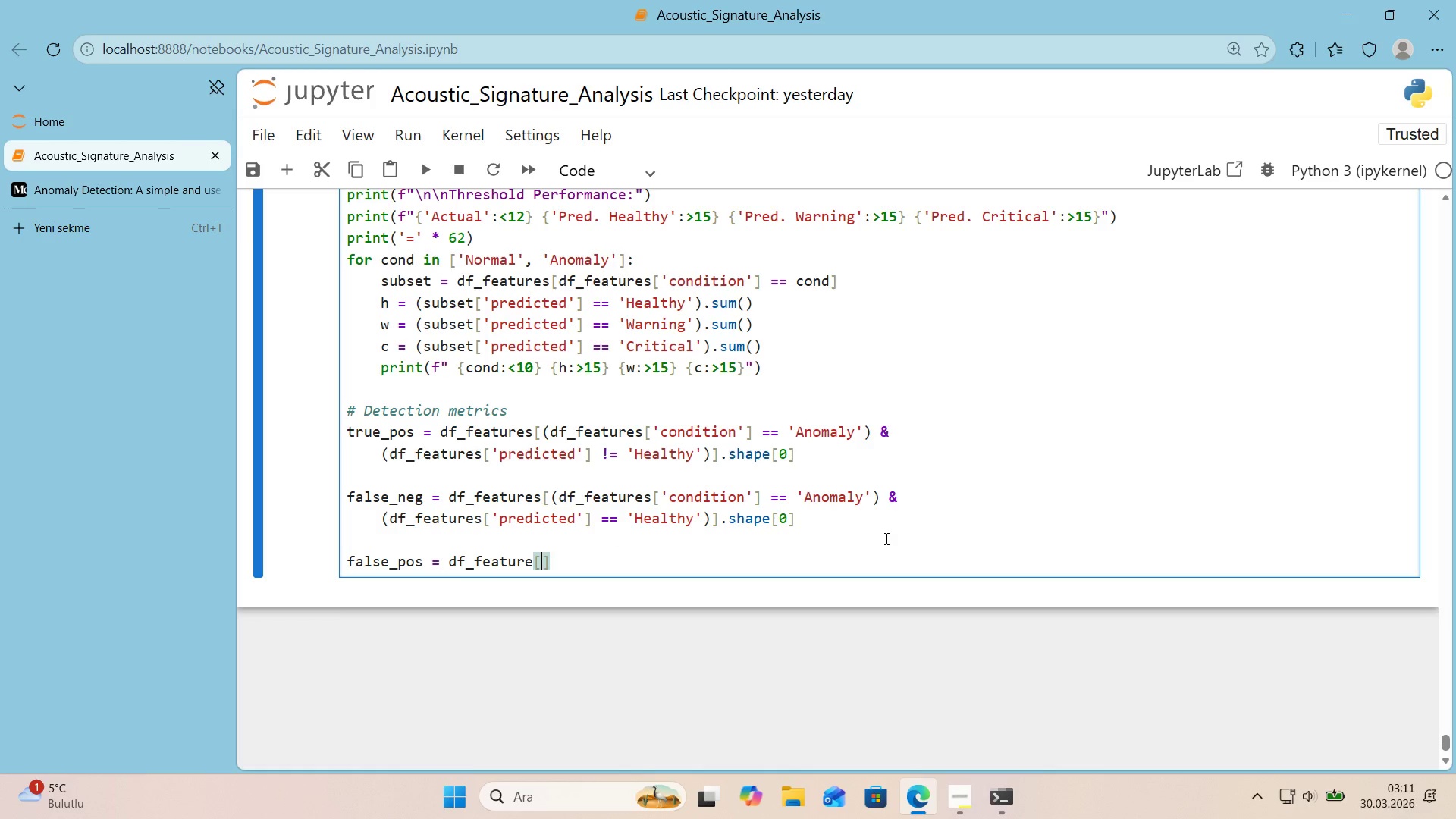 
key(ArrowLeft)
 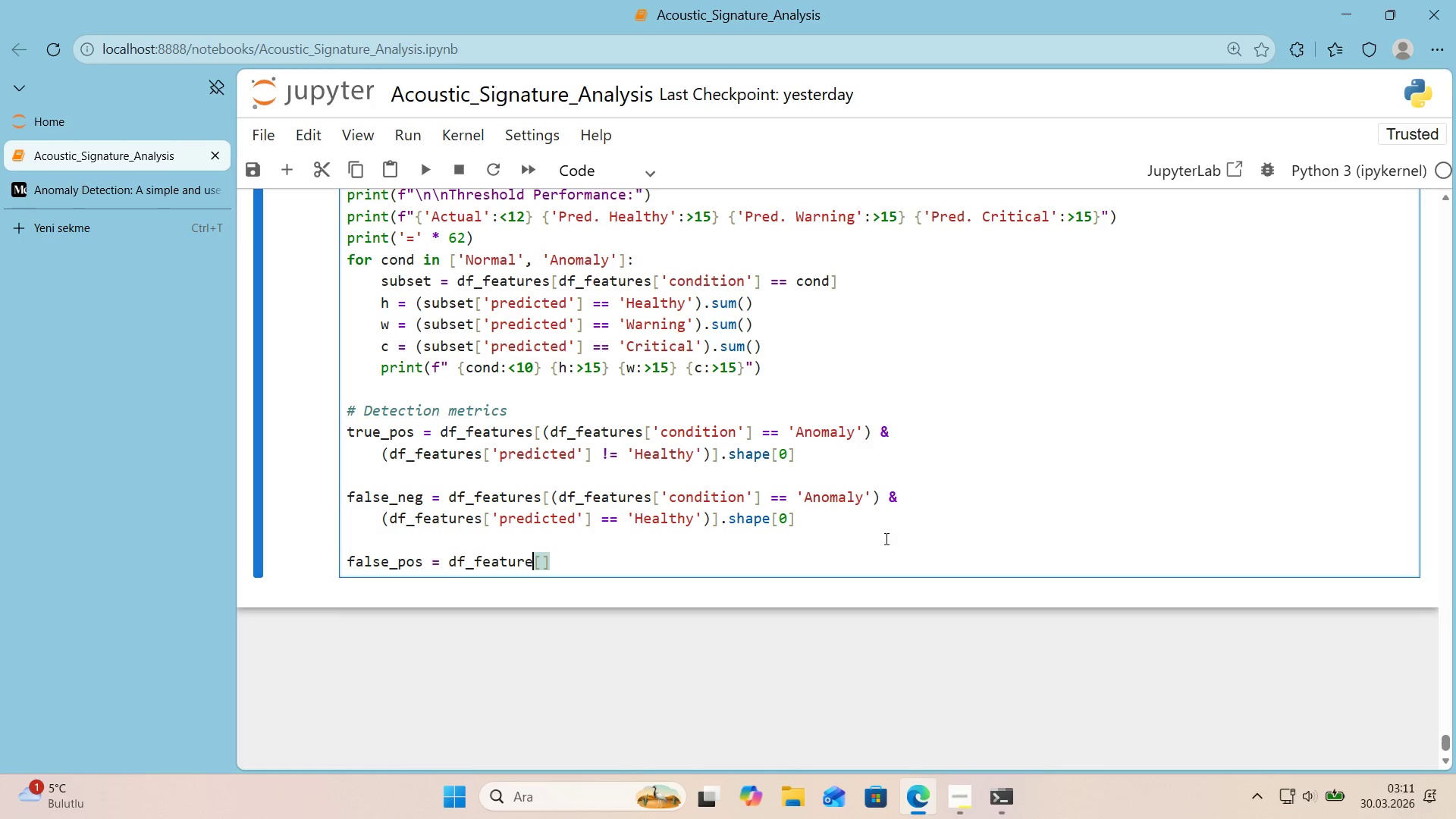 
key(S)
 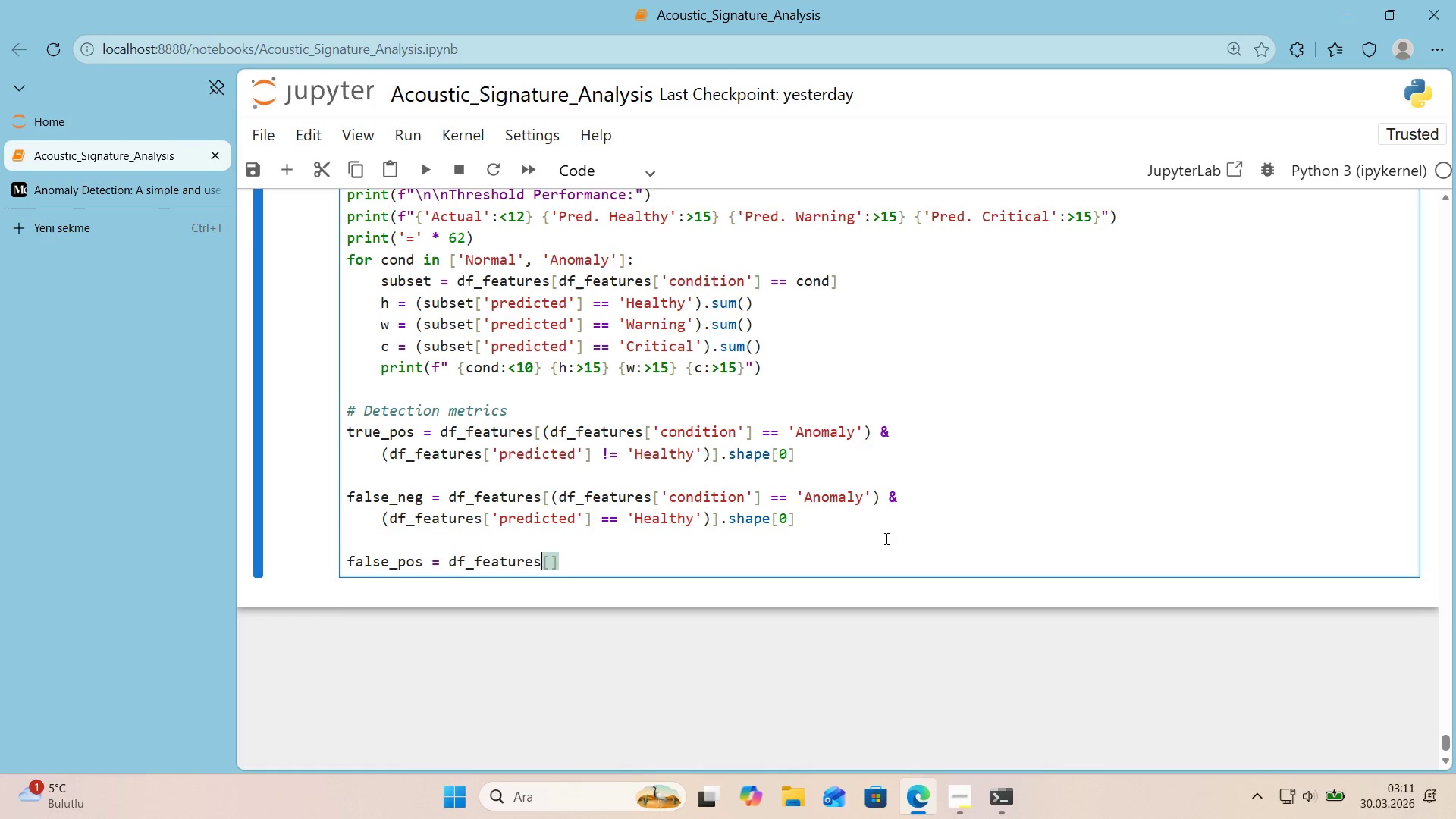 
key(ArrowRight)
 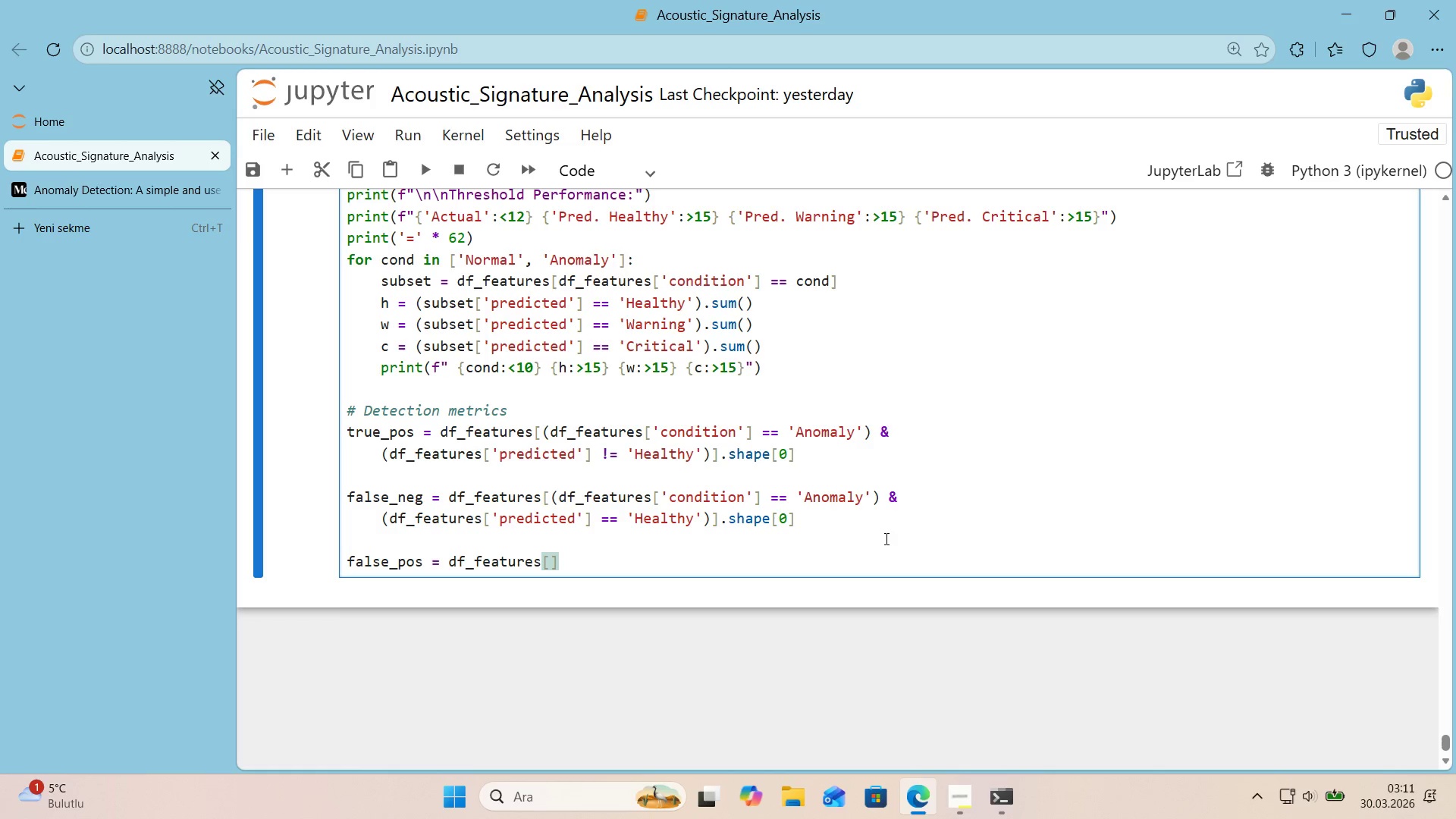 
type(df_feaur)
key(Backspace)
key(Backspace)
key(Backspace)
type(atures)
 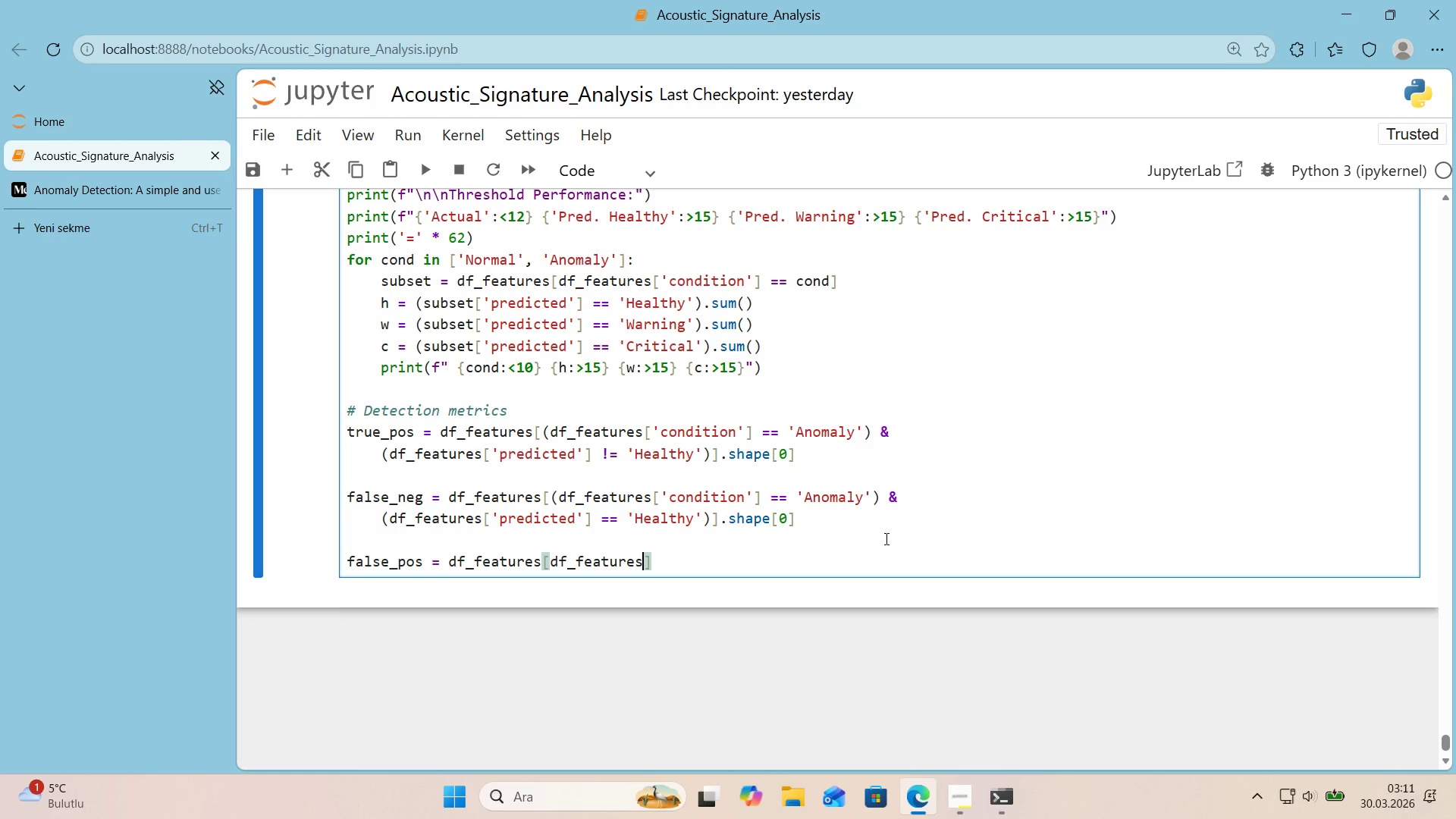 
key(Alt+Control+8)
 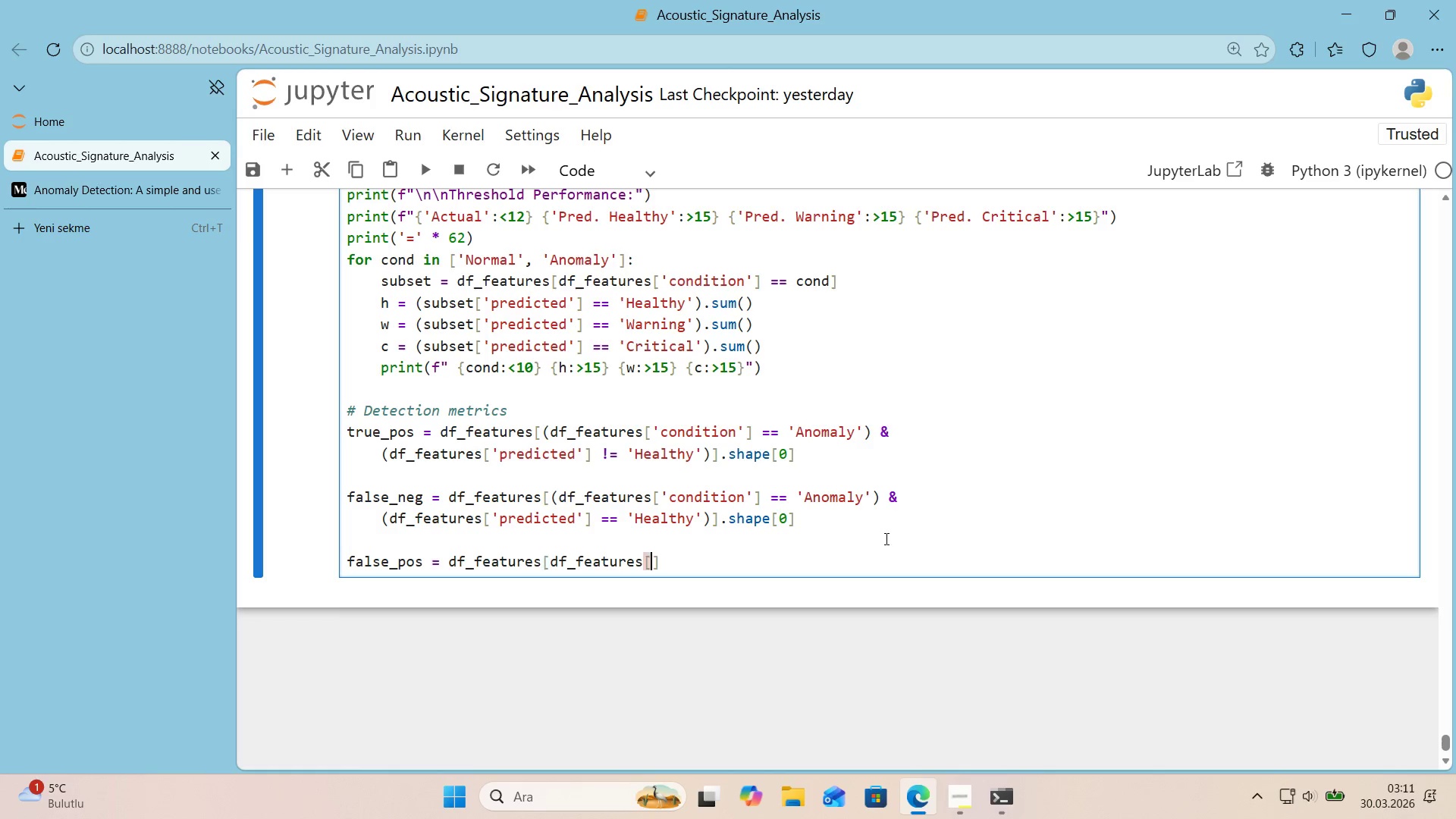 
key(Alt+Control+9)
 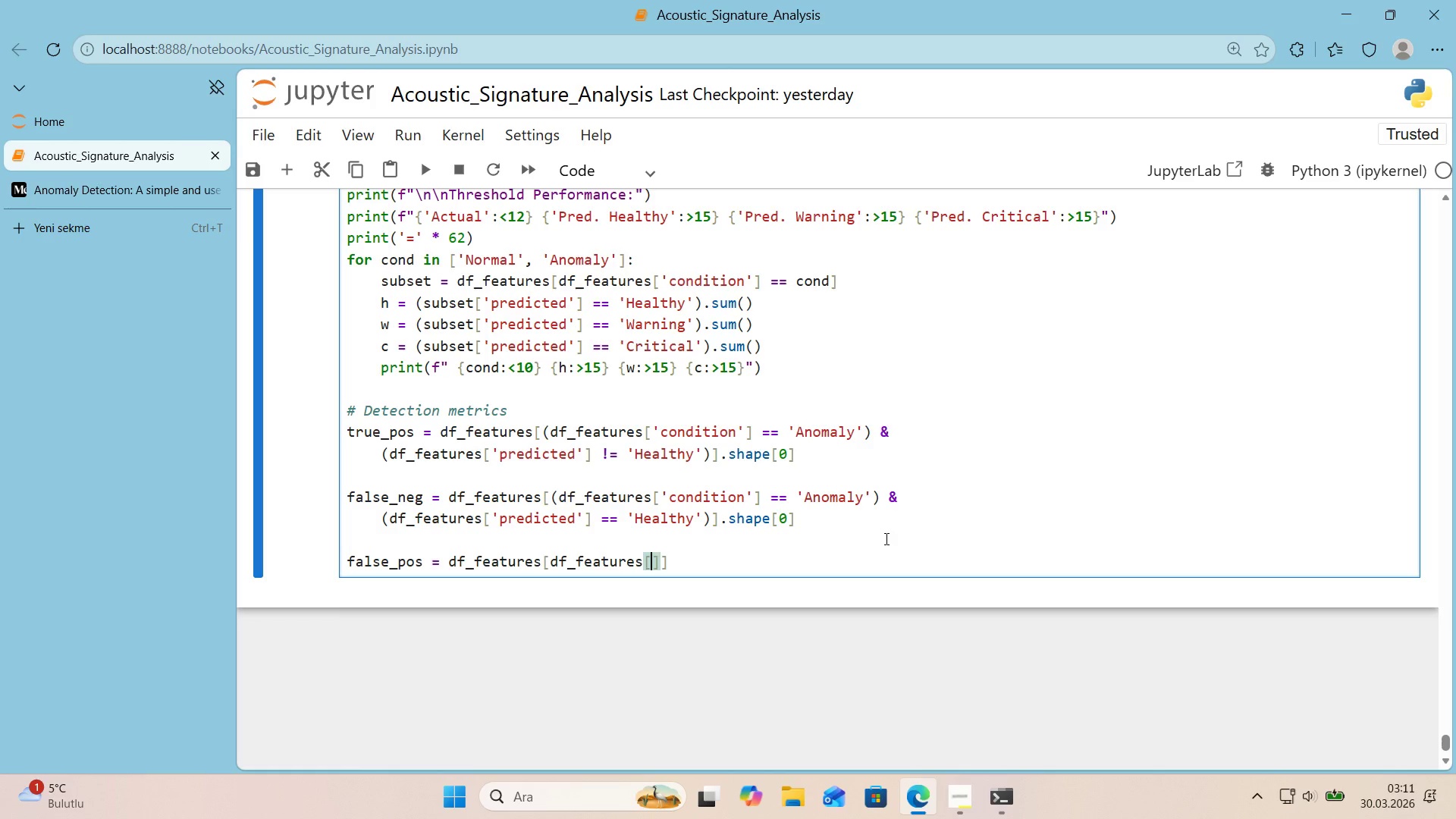 
key(ArrowLeft)
 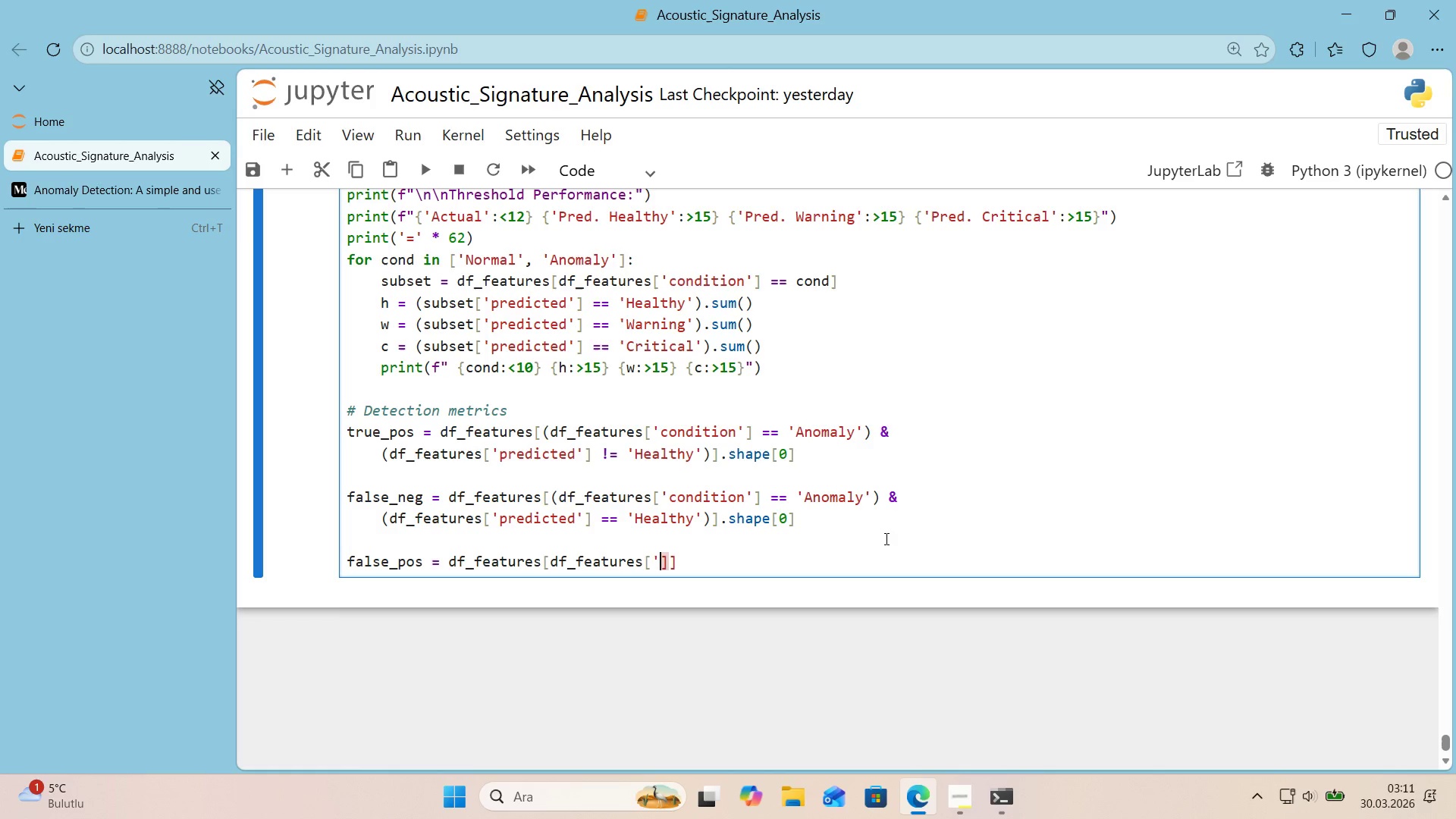 
type(@@)
 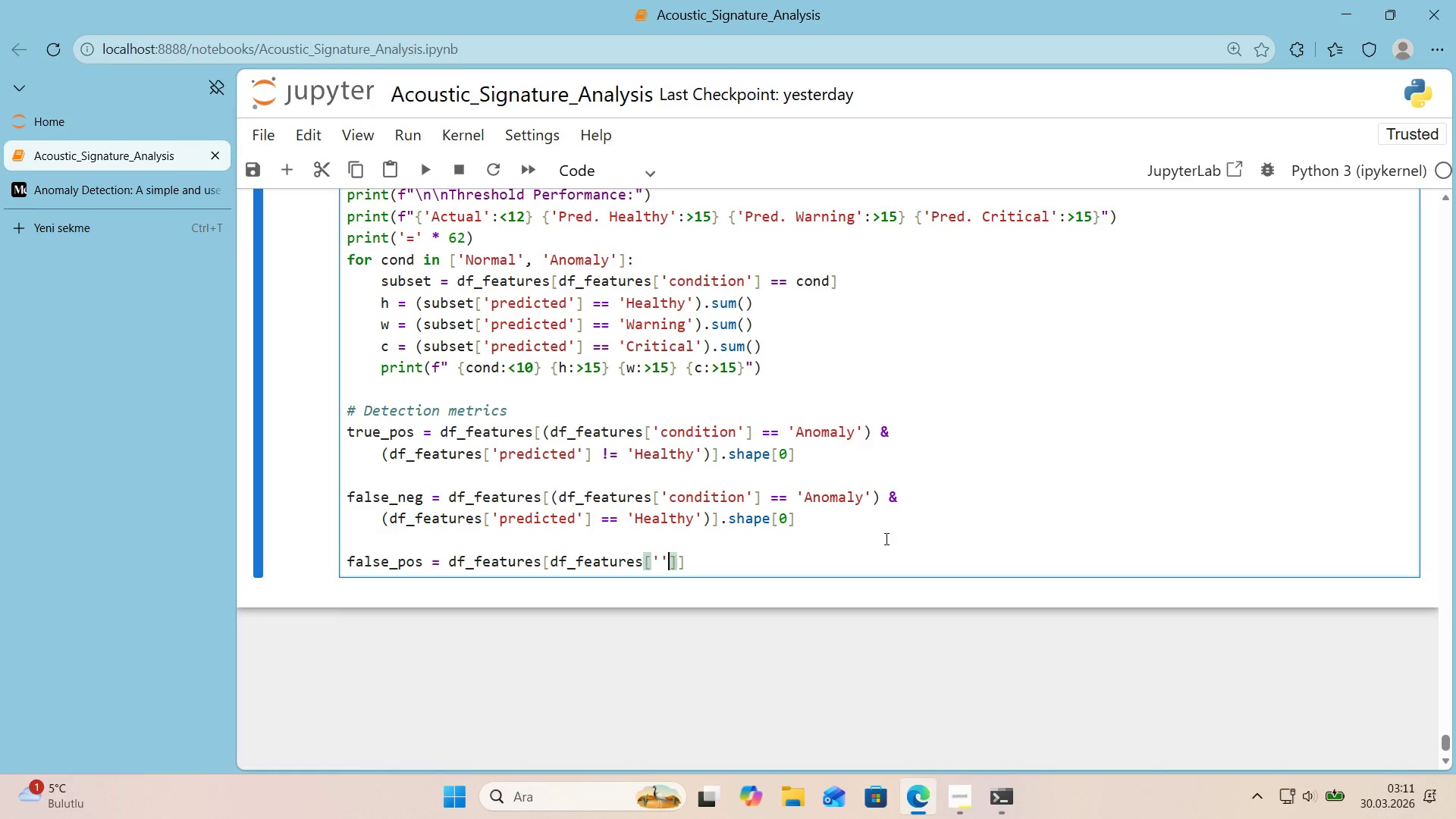 
key(ArrowLeft)
 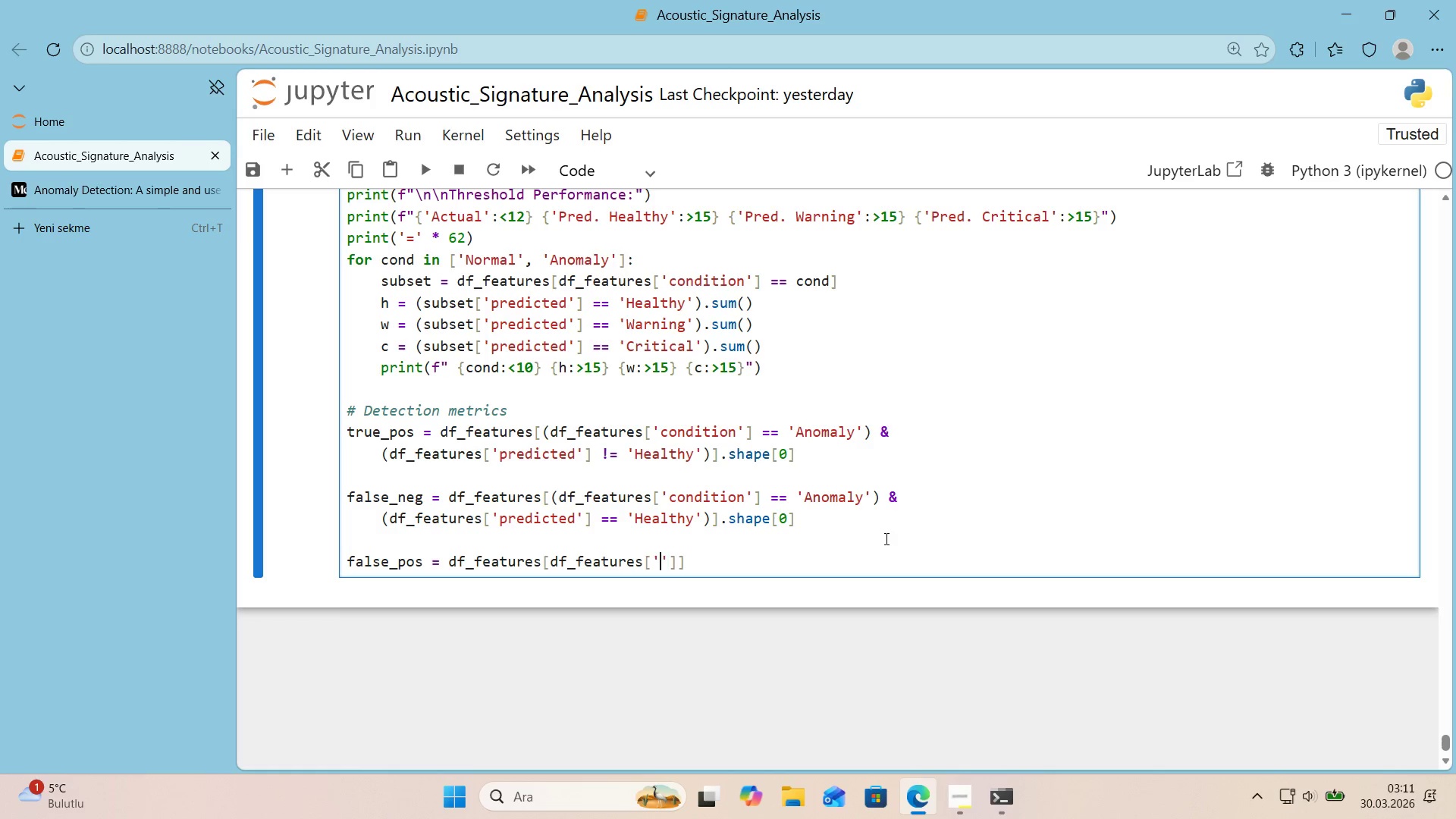 
type(cond't'on)
 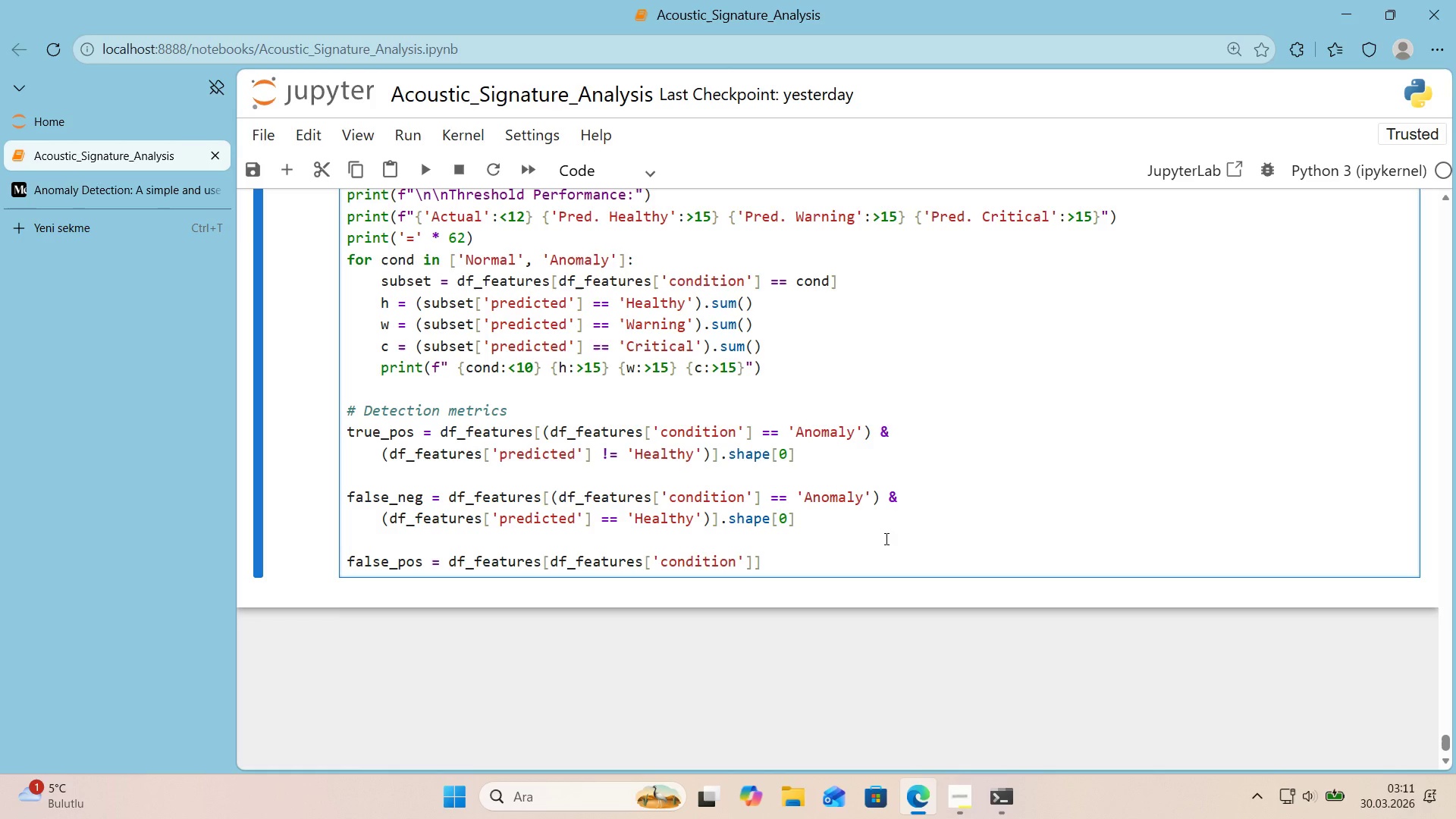 
key(ArrowRight)
 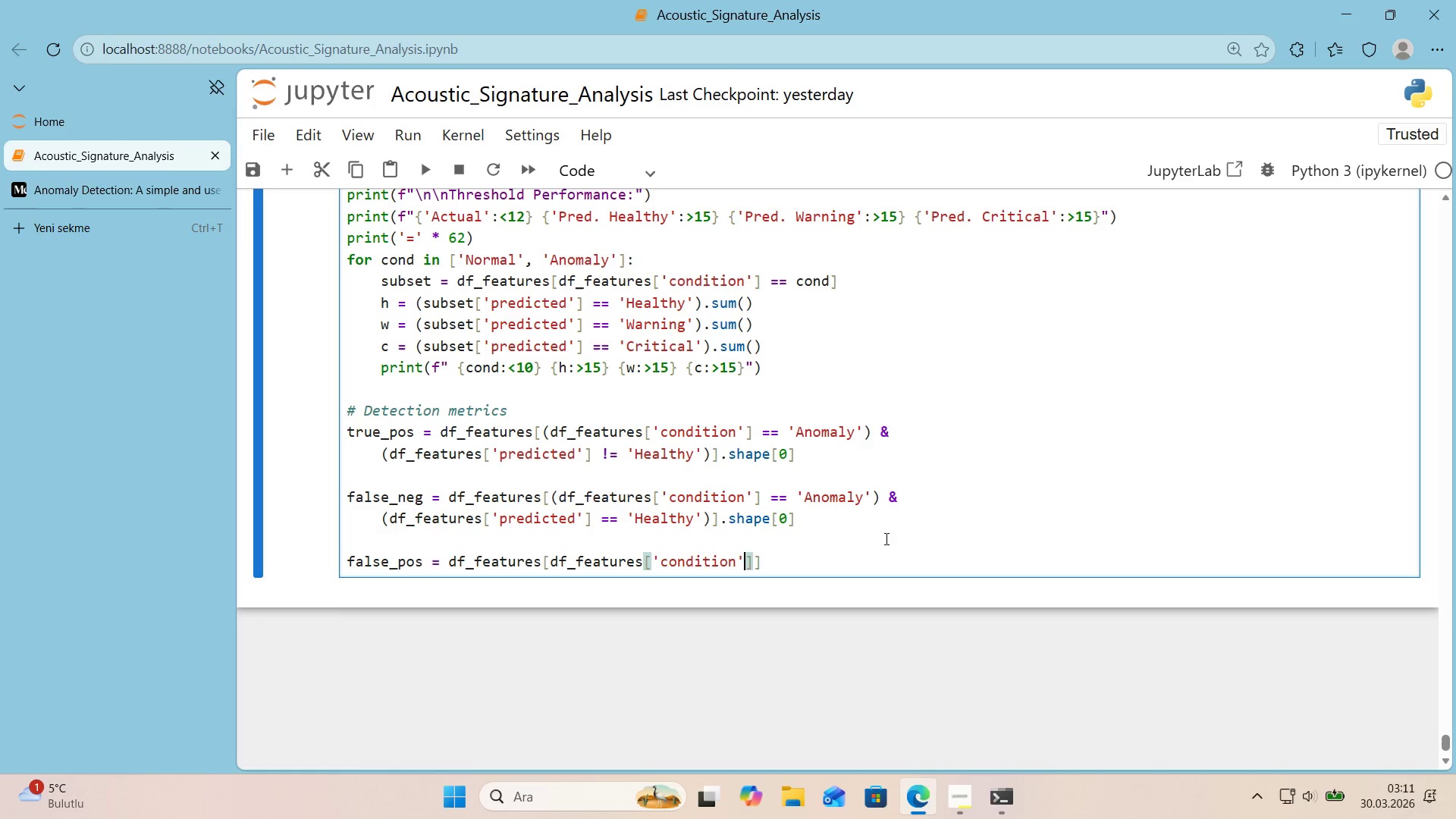 
key(ArrowRight)
 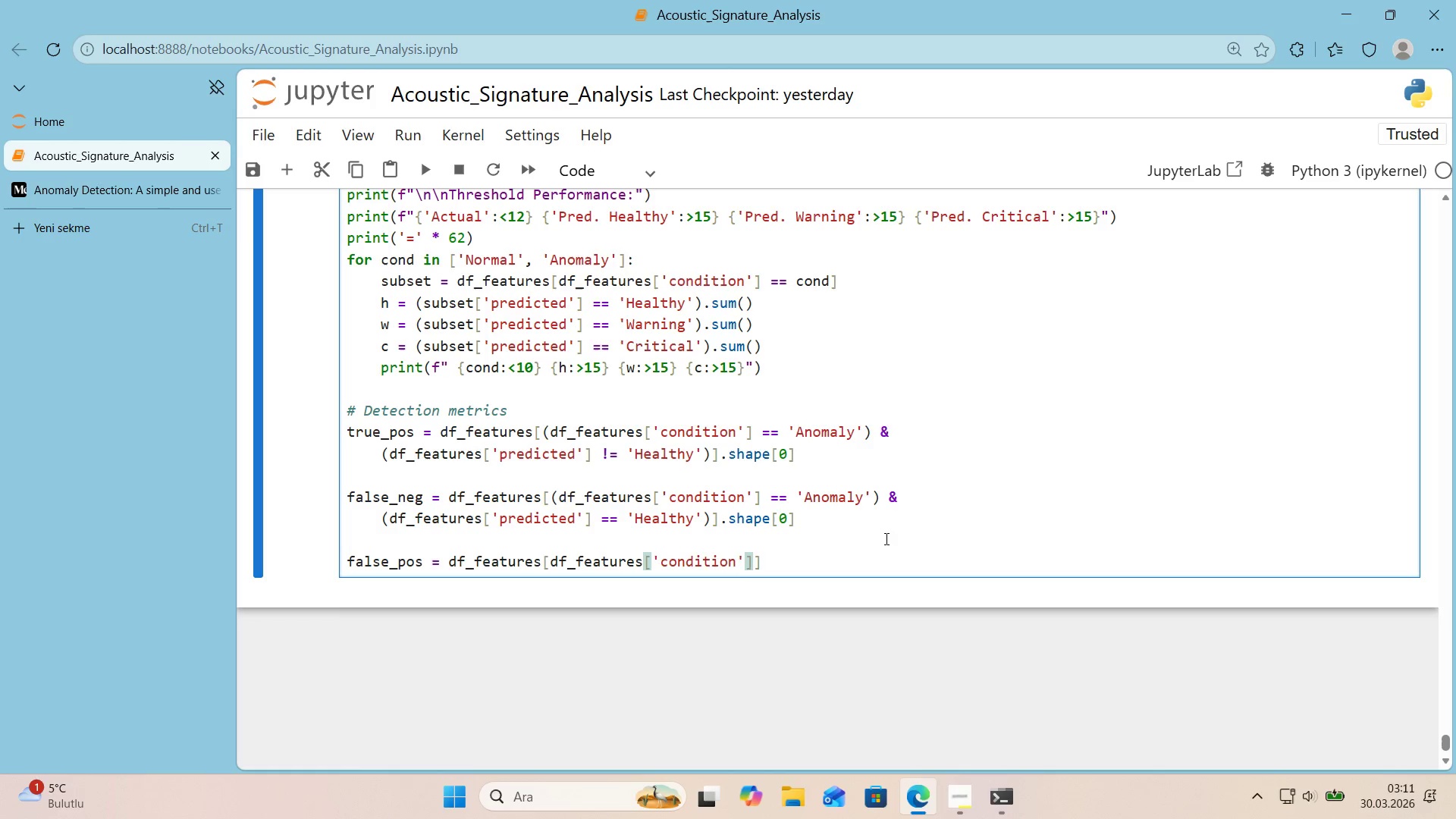 
type( )))
 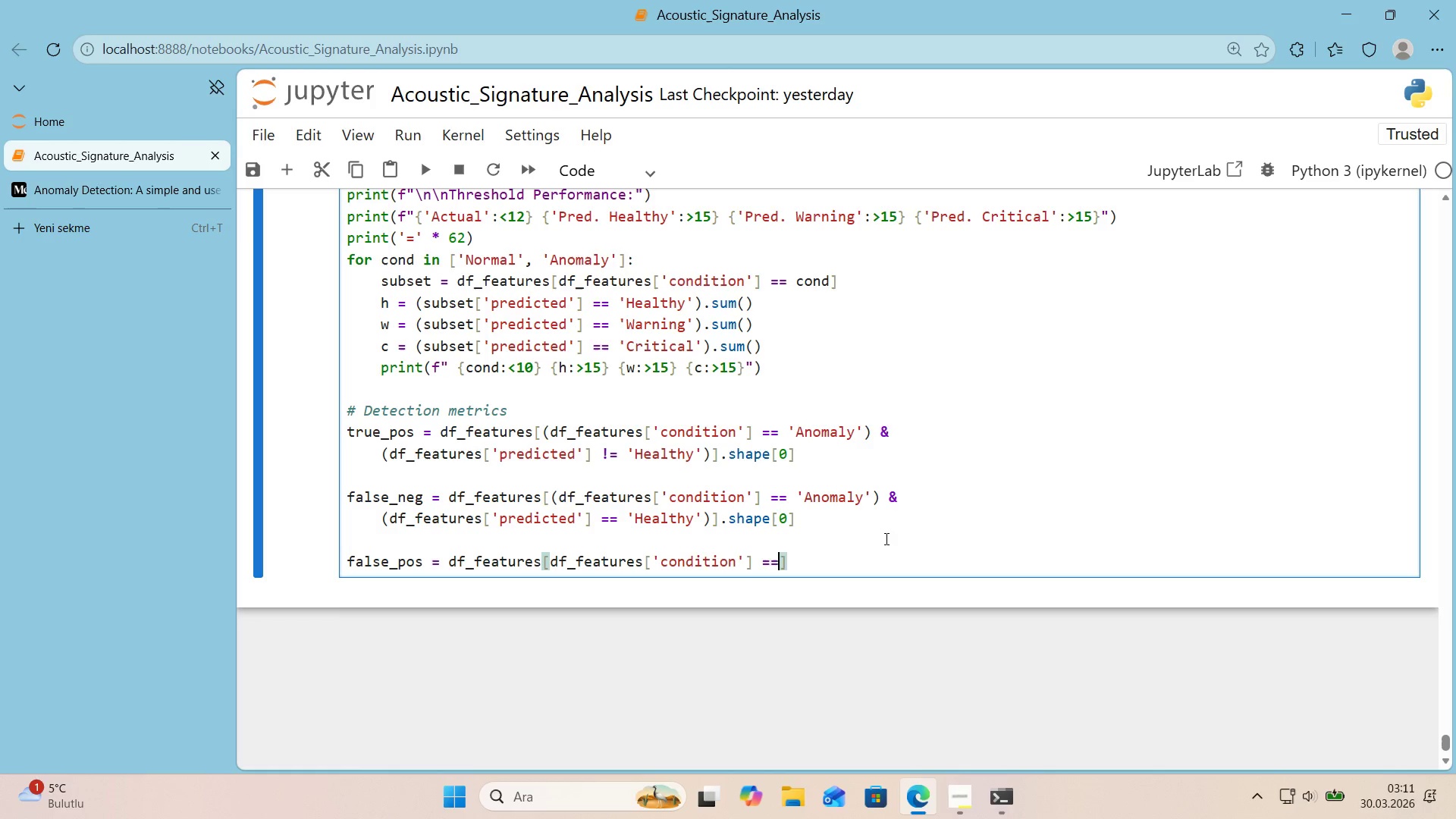 
wait(5.61)
 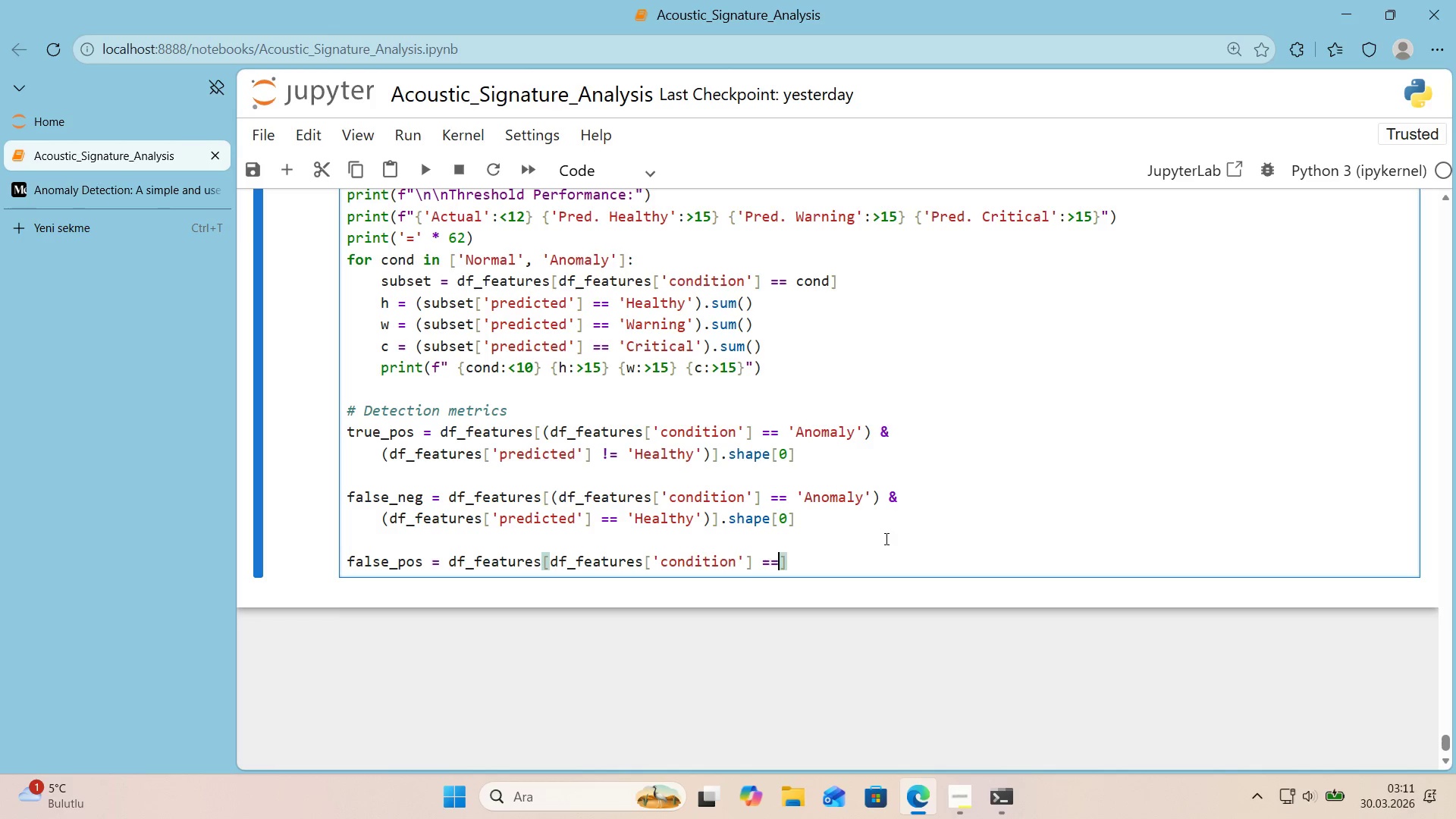 
type( @@)
 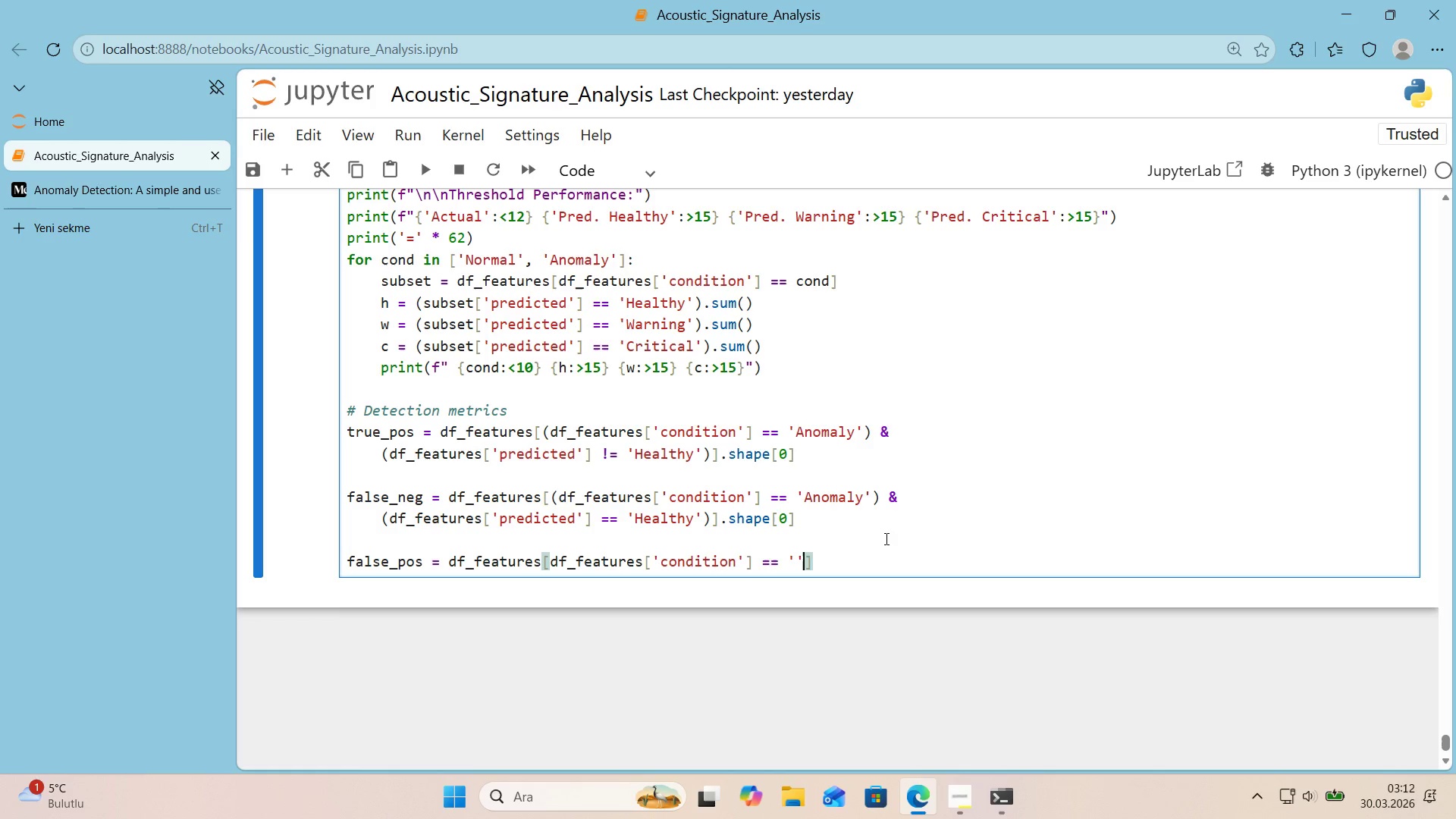 
key(ArrowLeft)
 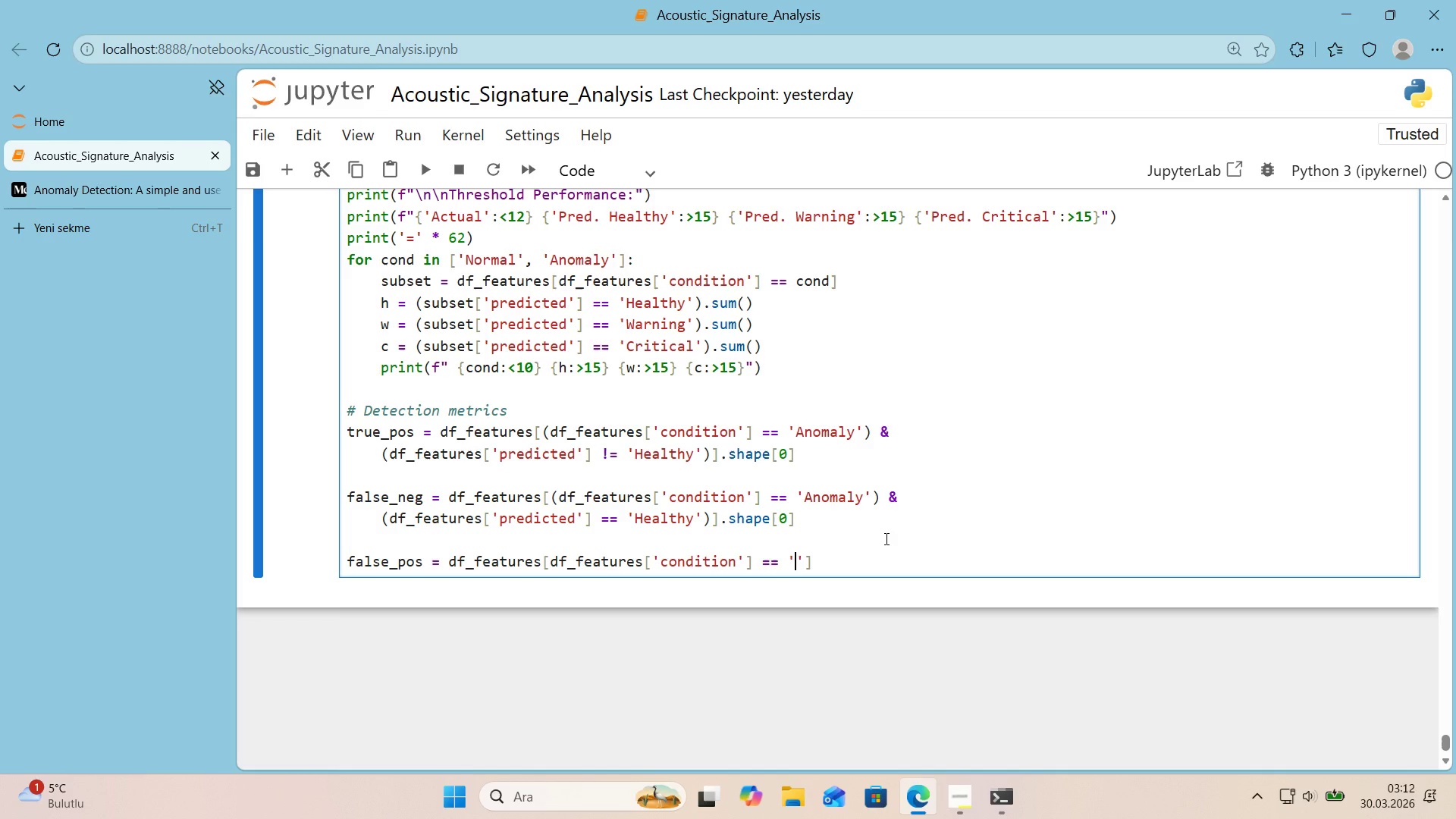 
type(Normal)
 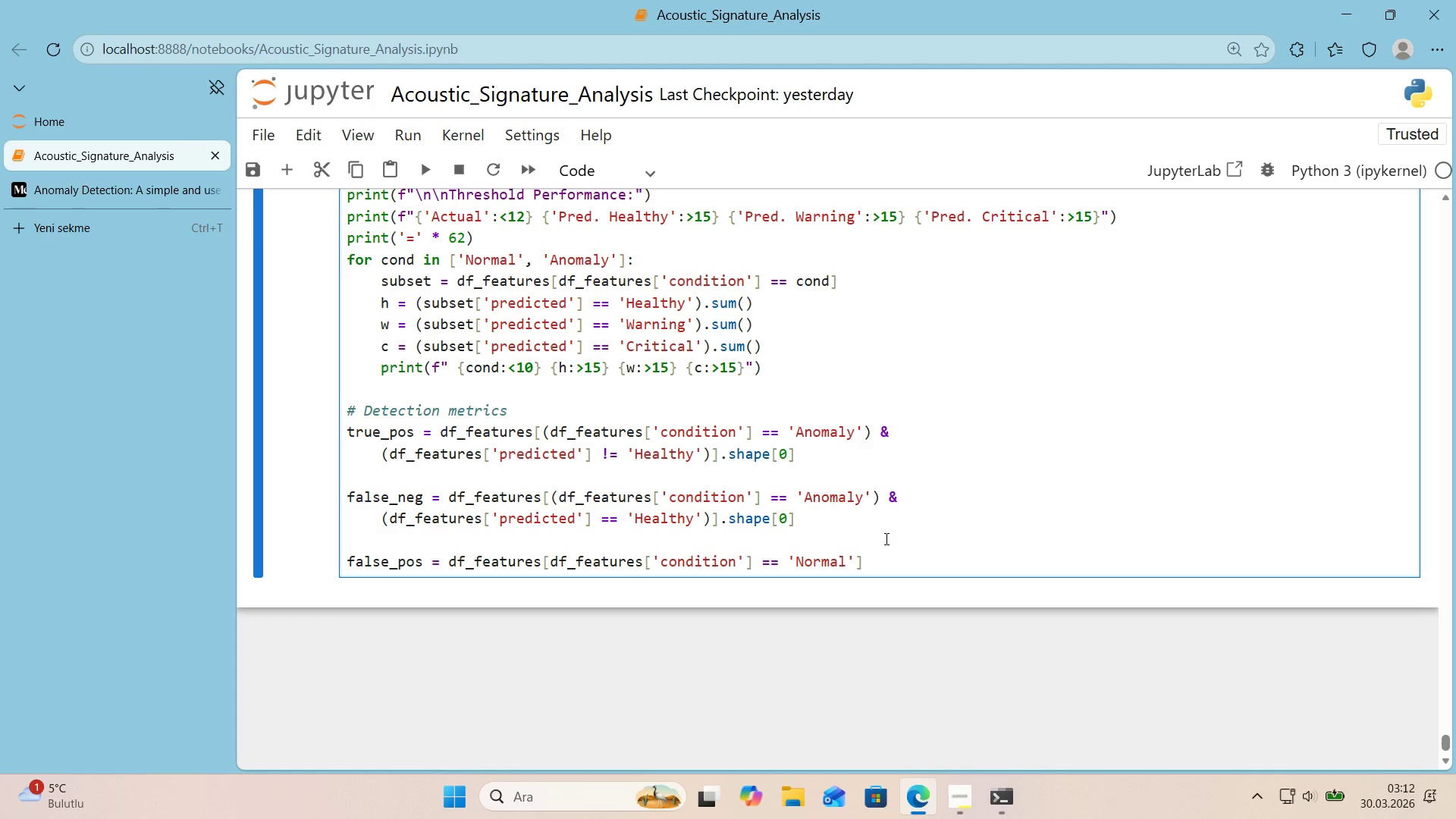 
key(ArrowRight)
 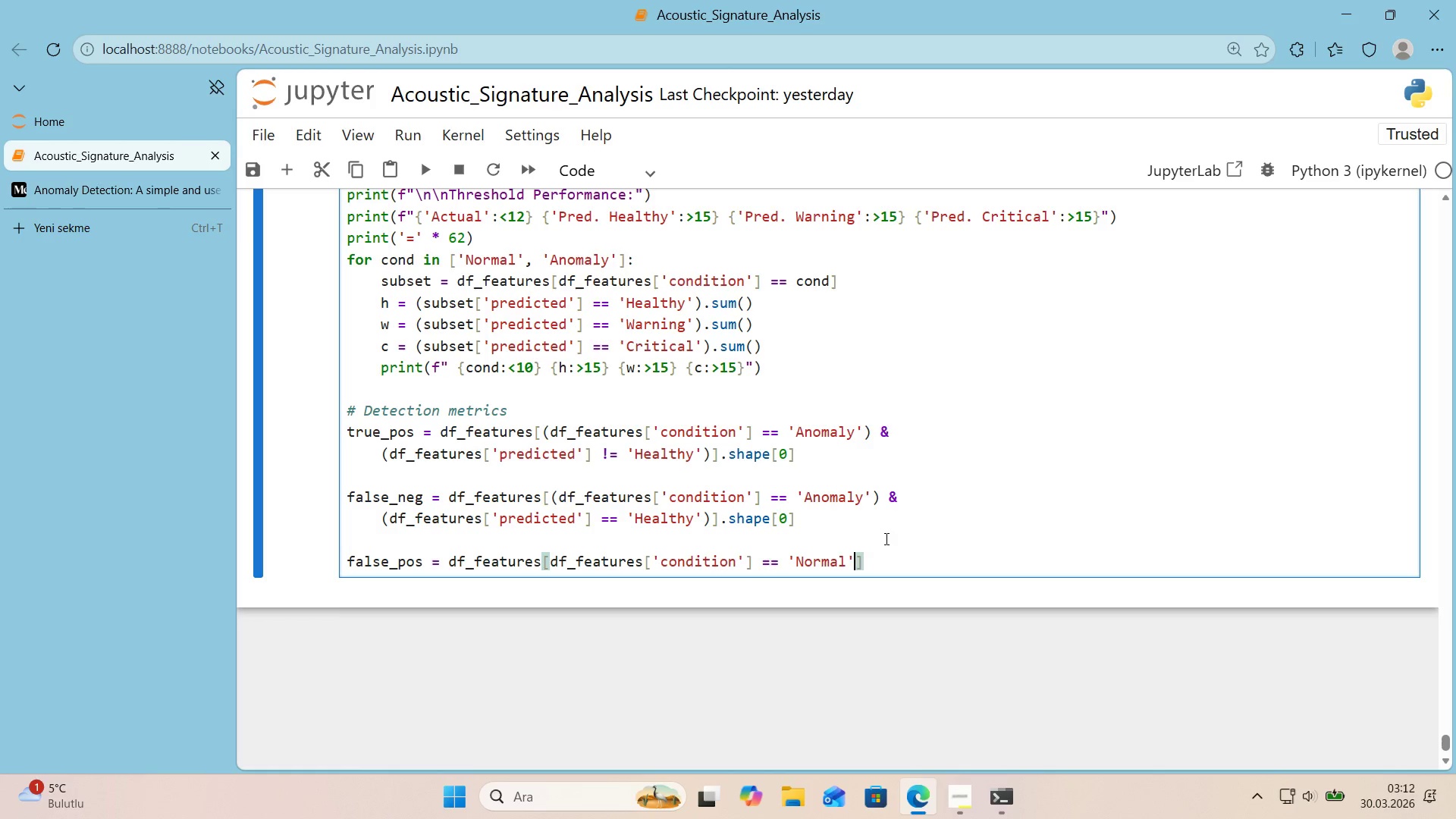 
key(Space)
 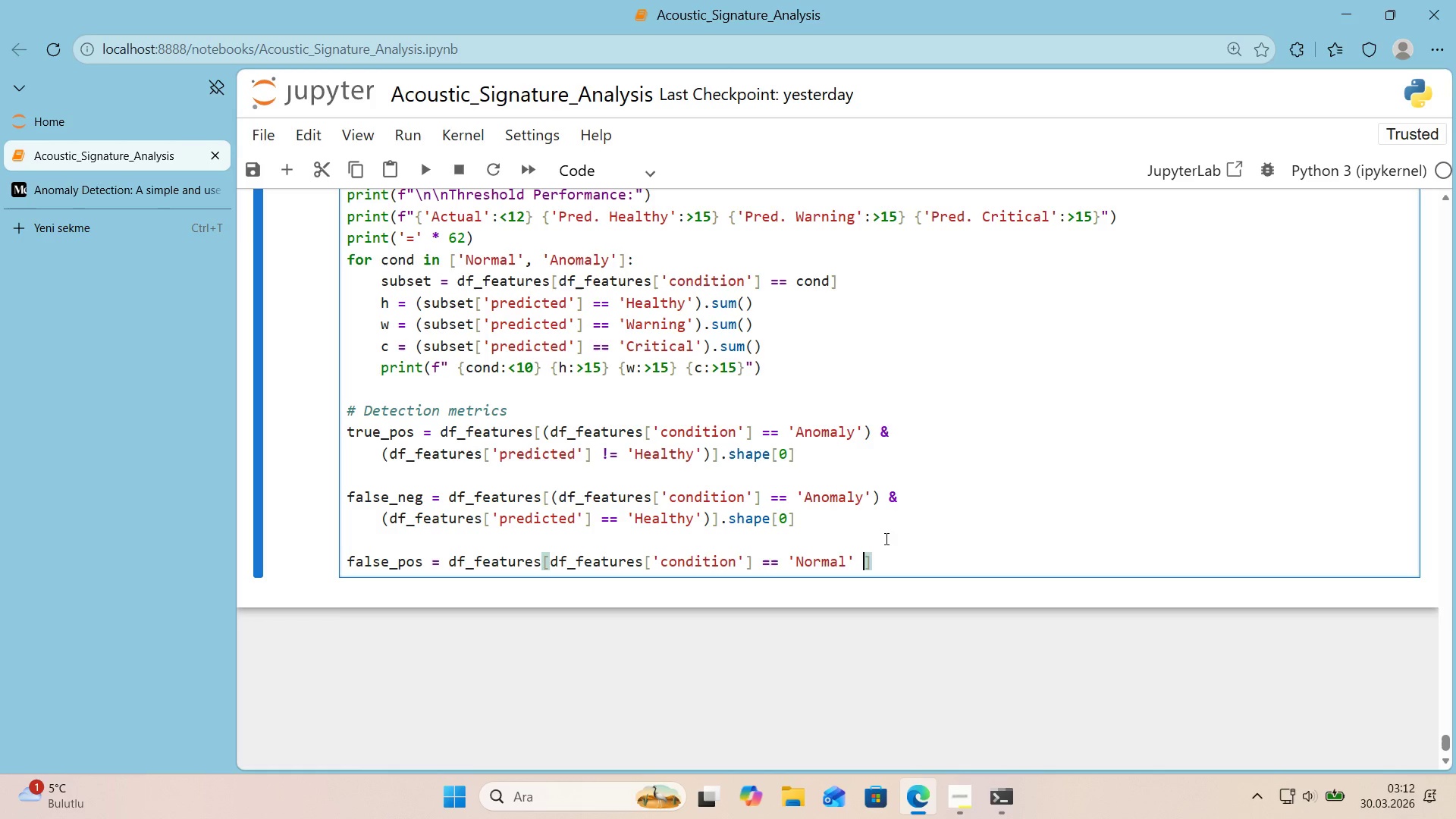 
key(Shift+6)
 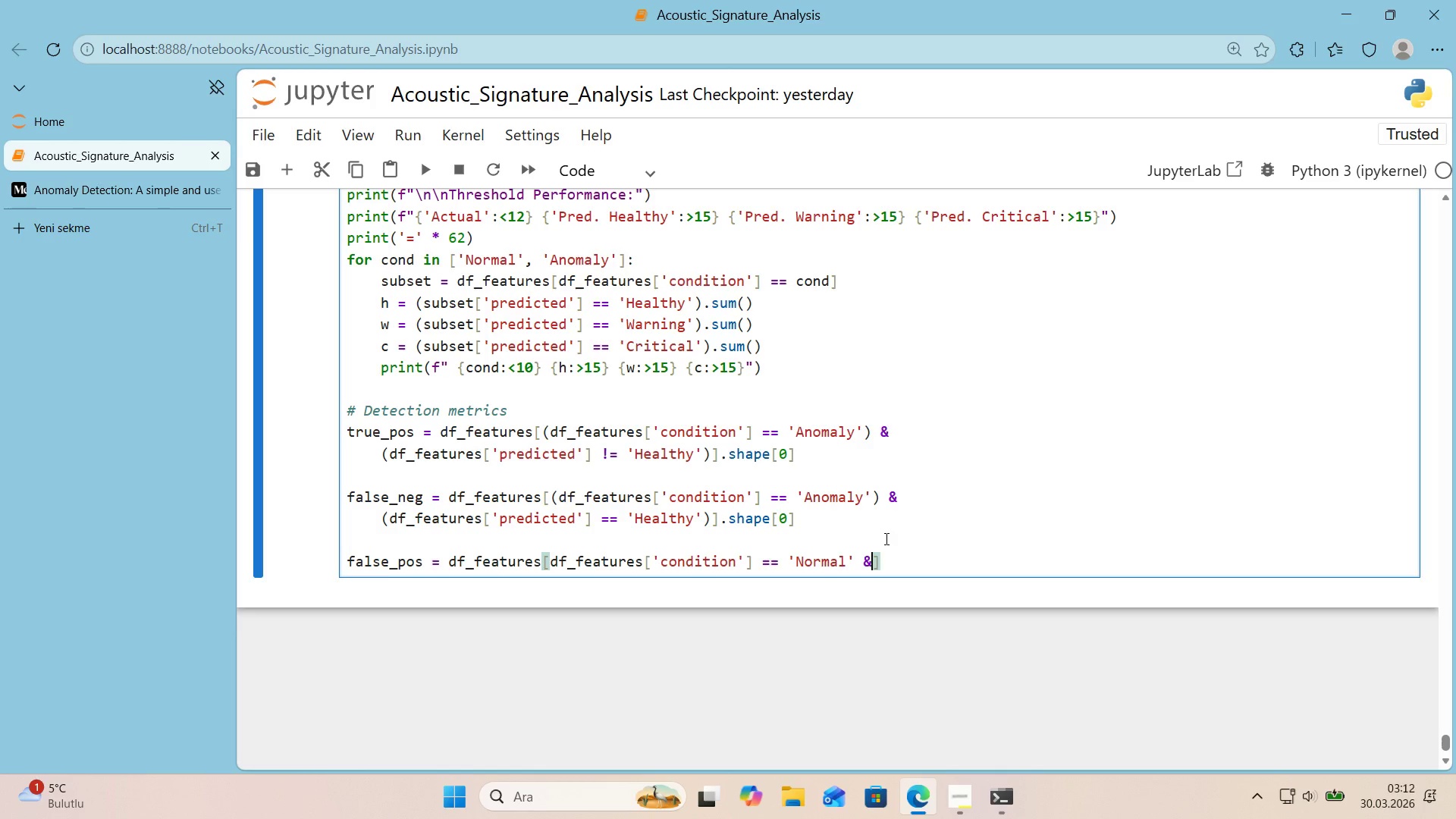 
key(Enter)
 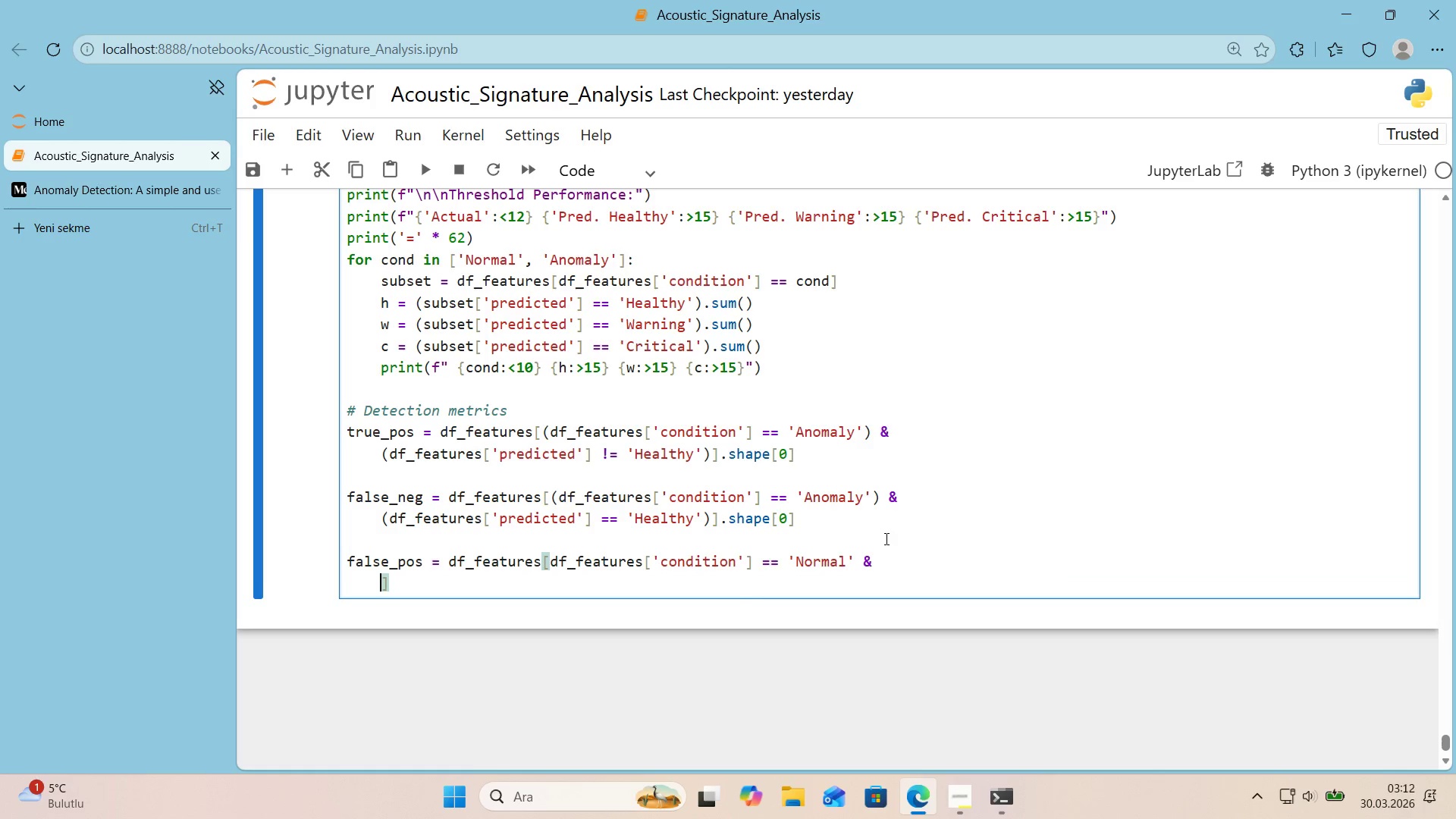 
type(*()
 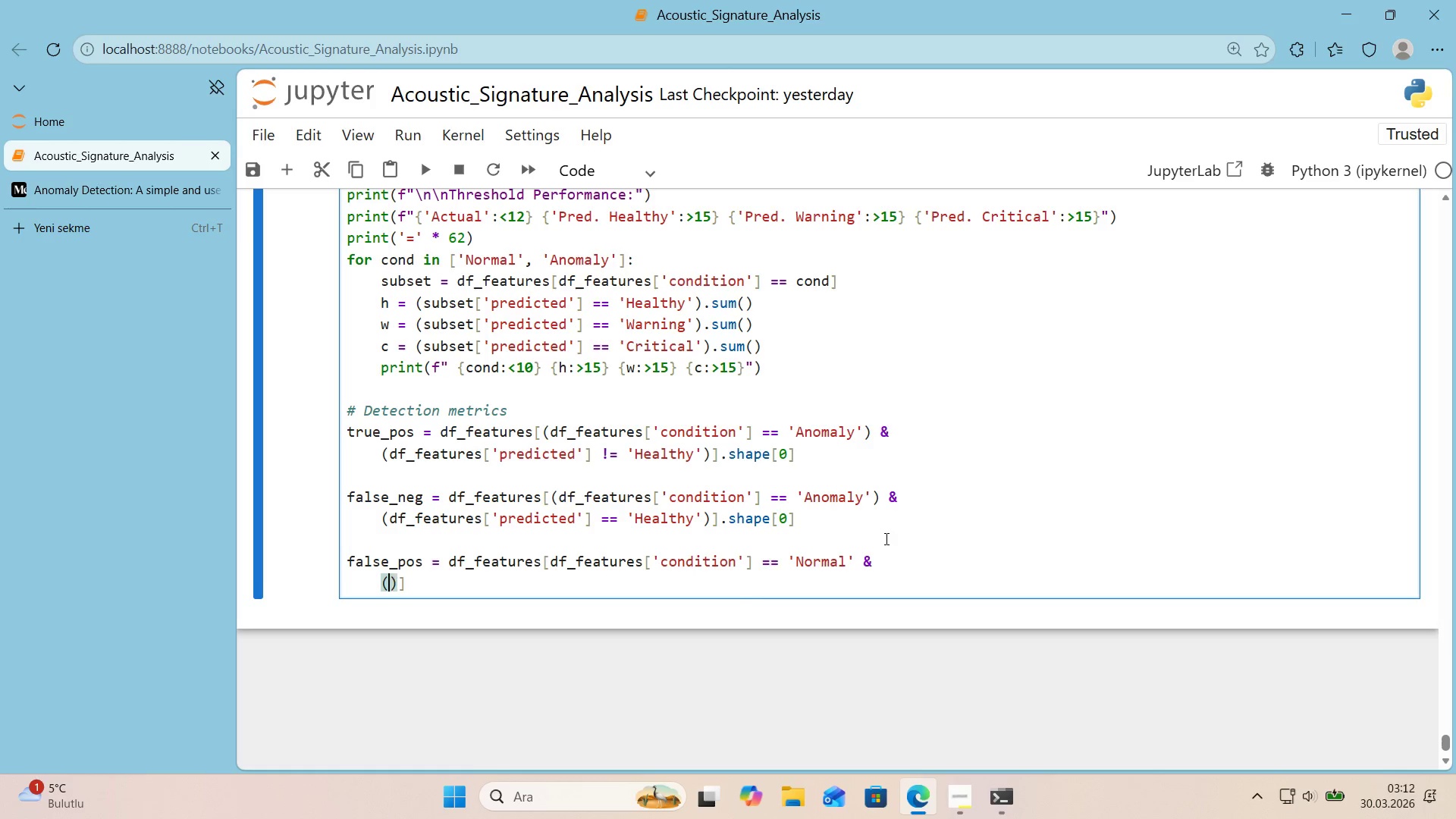 
key(ArrowLeft)
 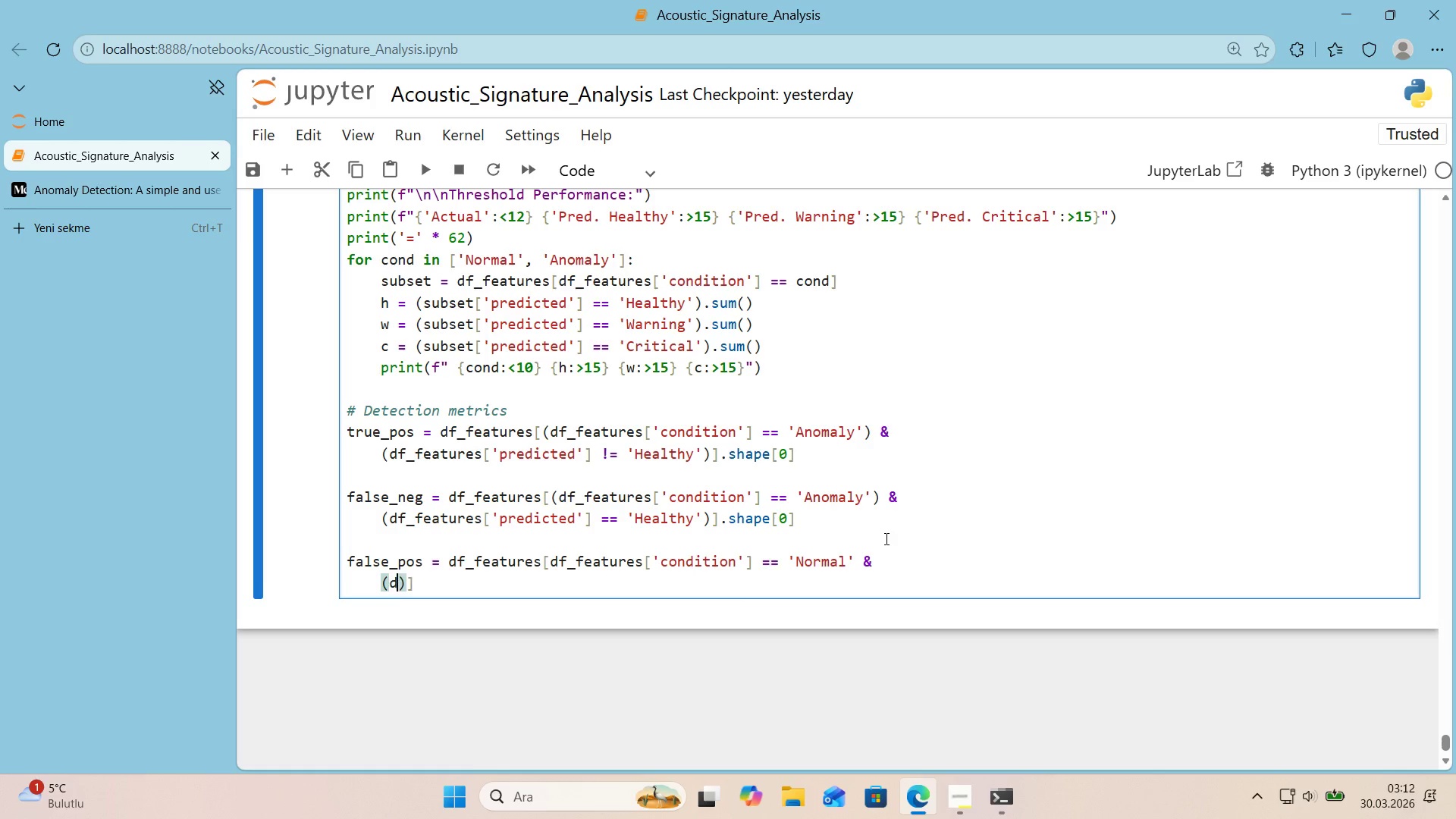 
type(df_Fea)
key(Backspace)
key(Backspace)
key(Backspace)
type(F)
key(Backspace)
type(features)
 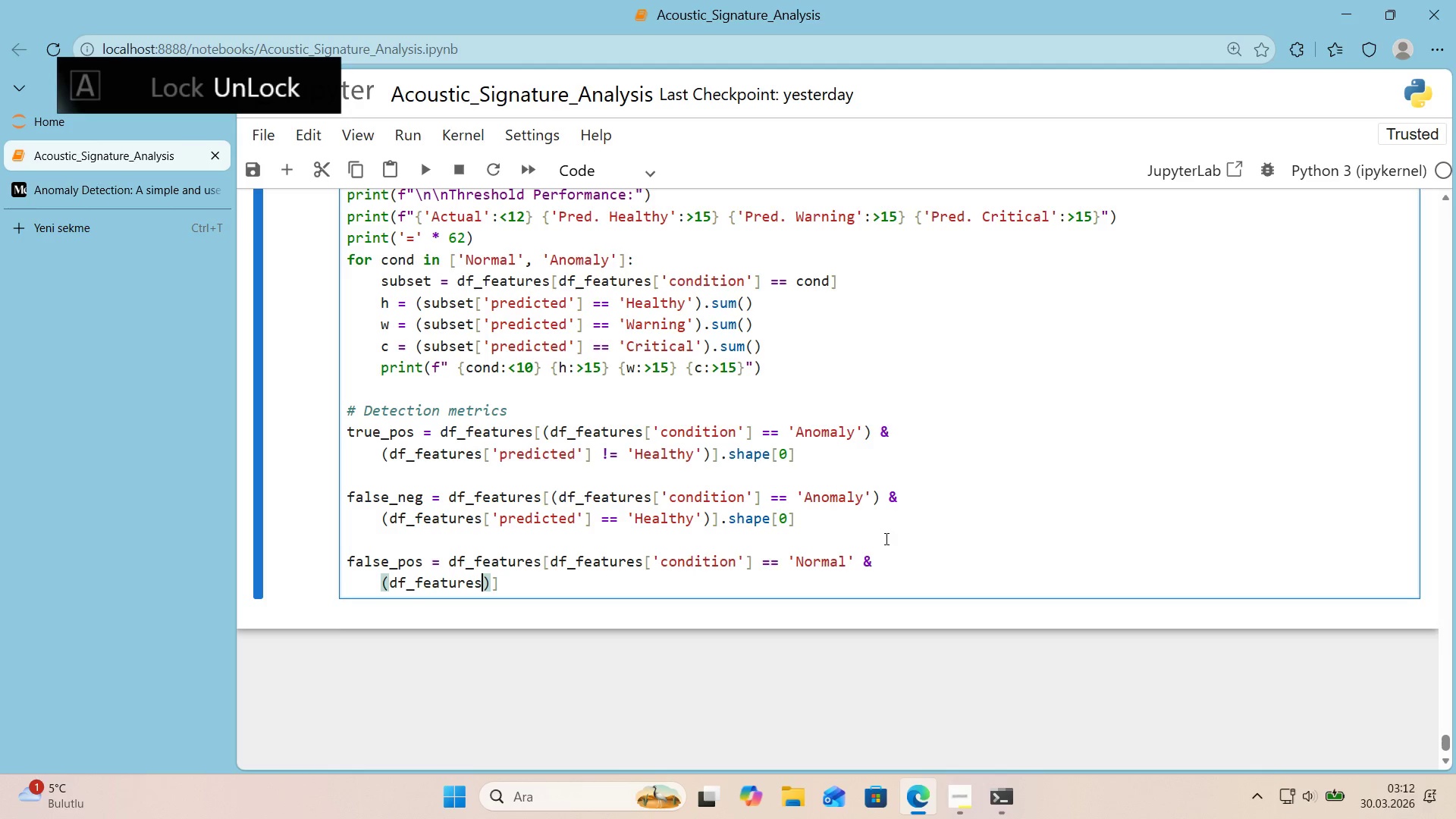 
key(Alt+Control+8)
 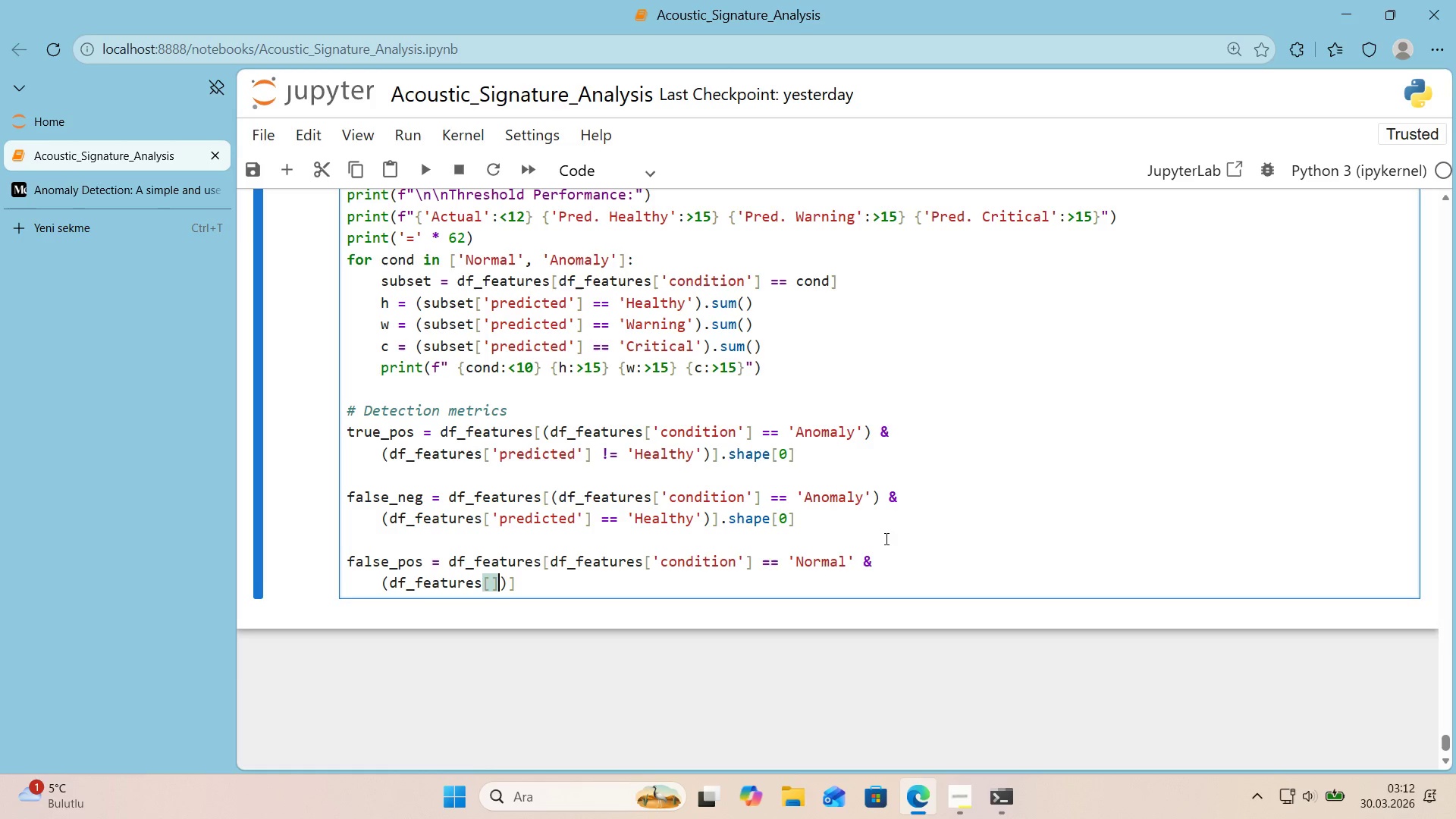 
key(Alt+Control+9)
 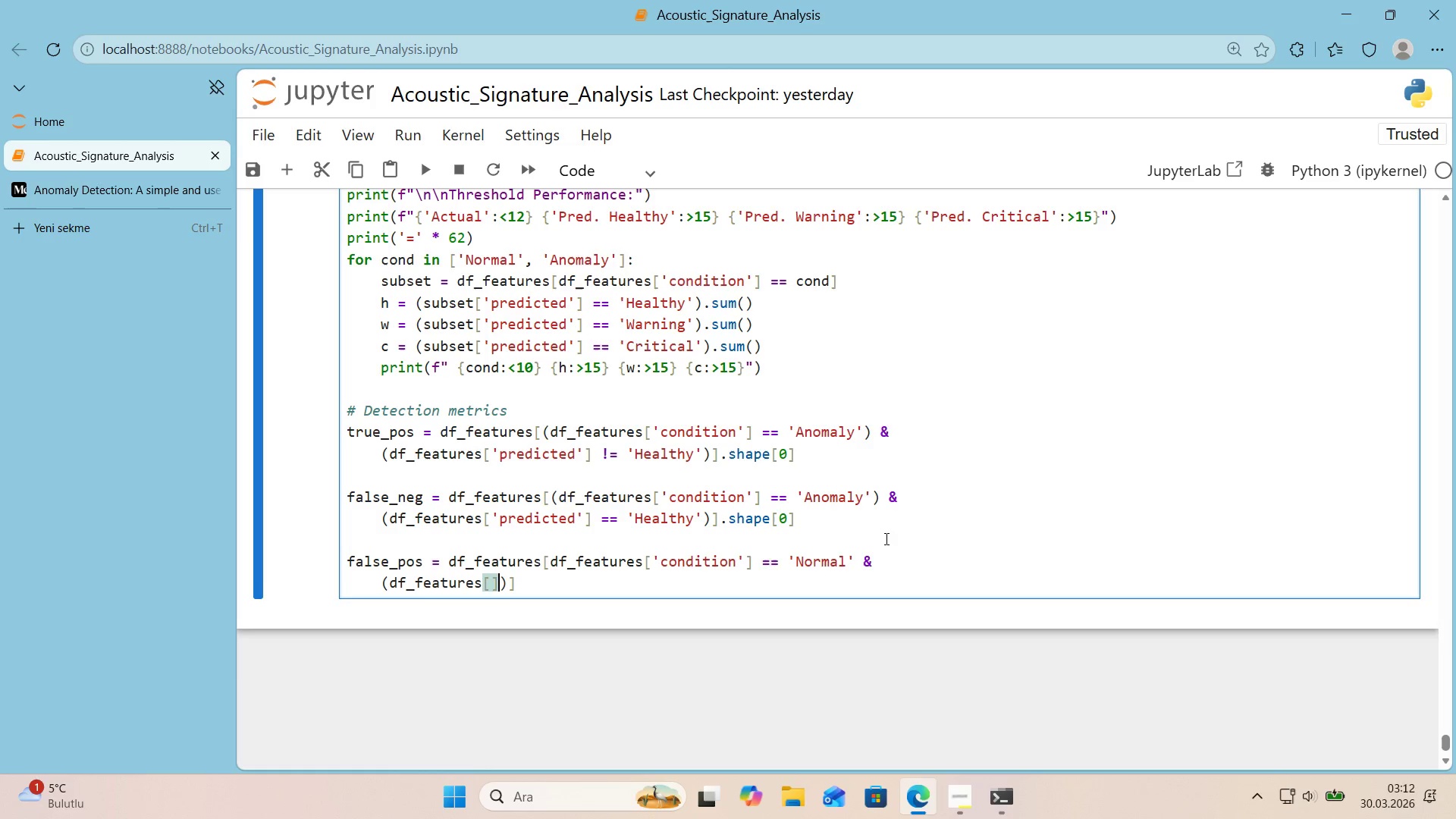 
key(ArrowLeft)
 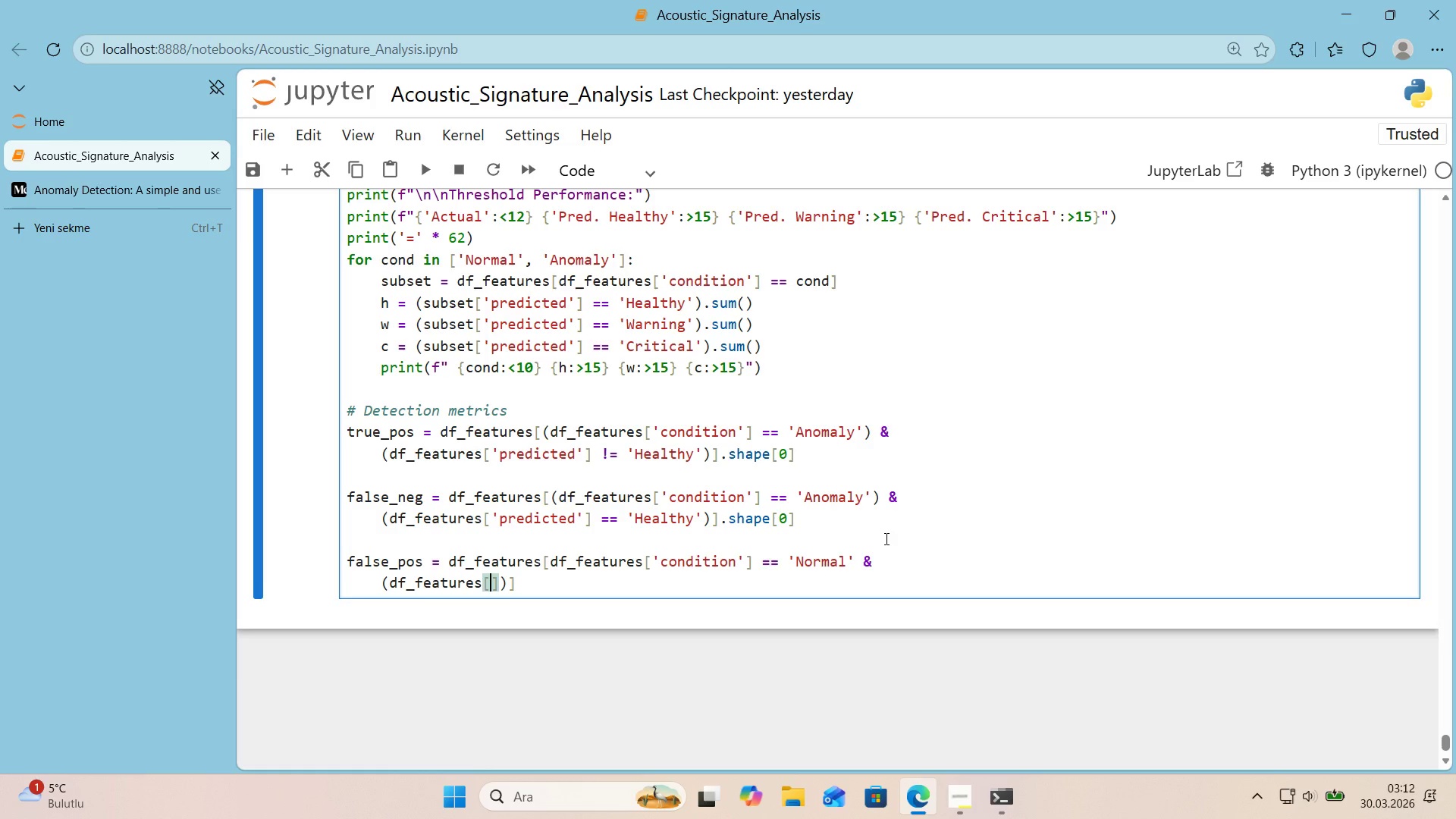 
type(@@)
 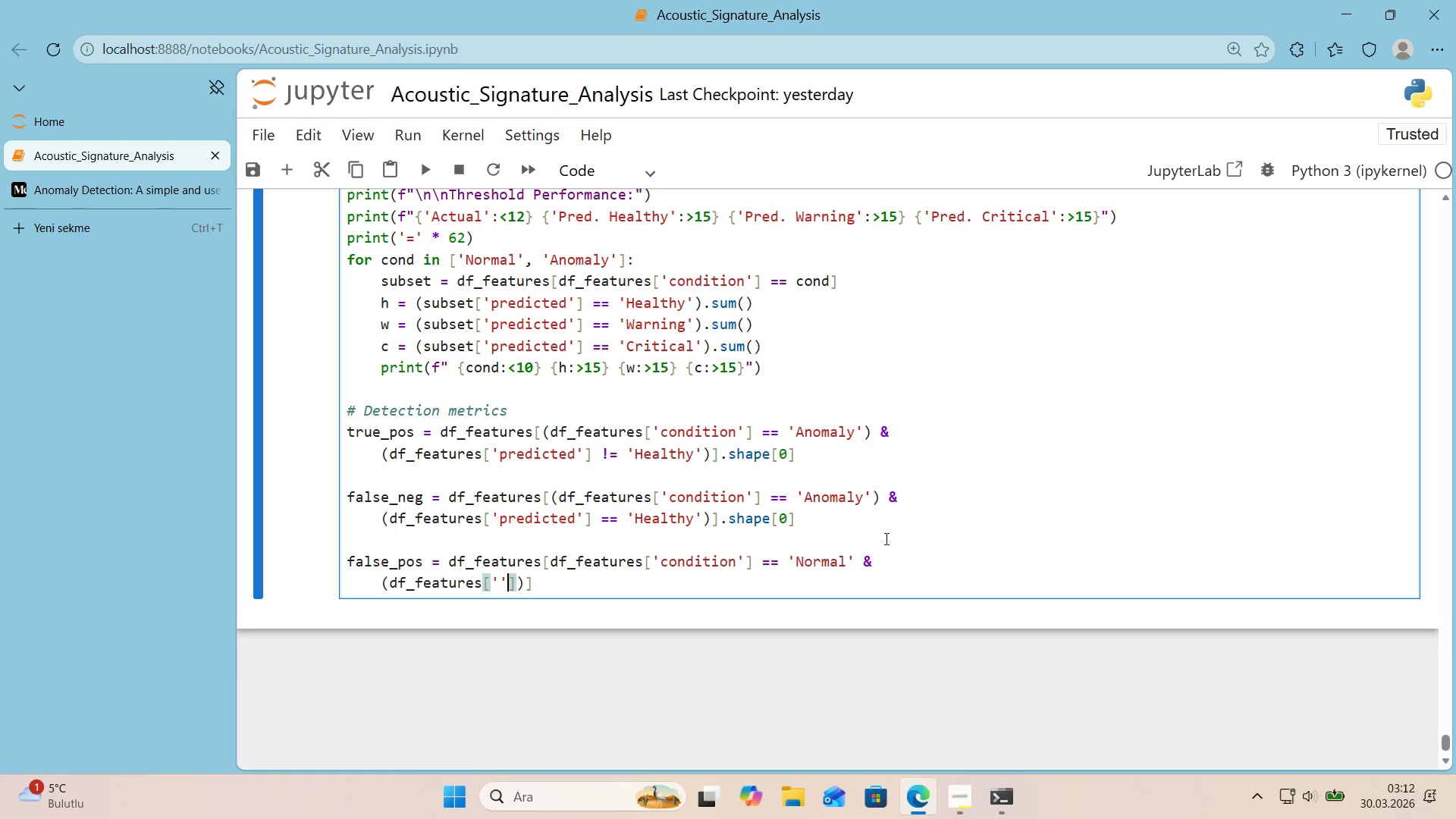 
key(ArrowLeft)
 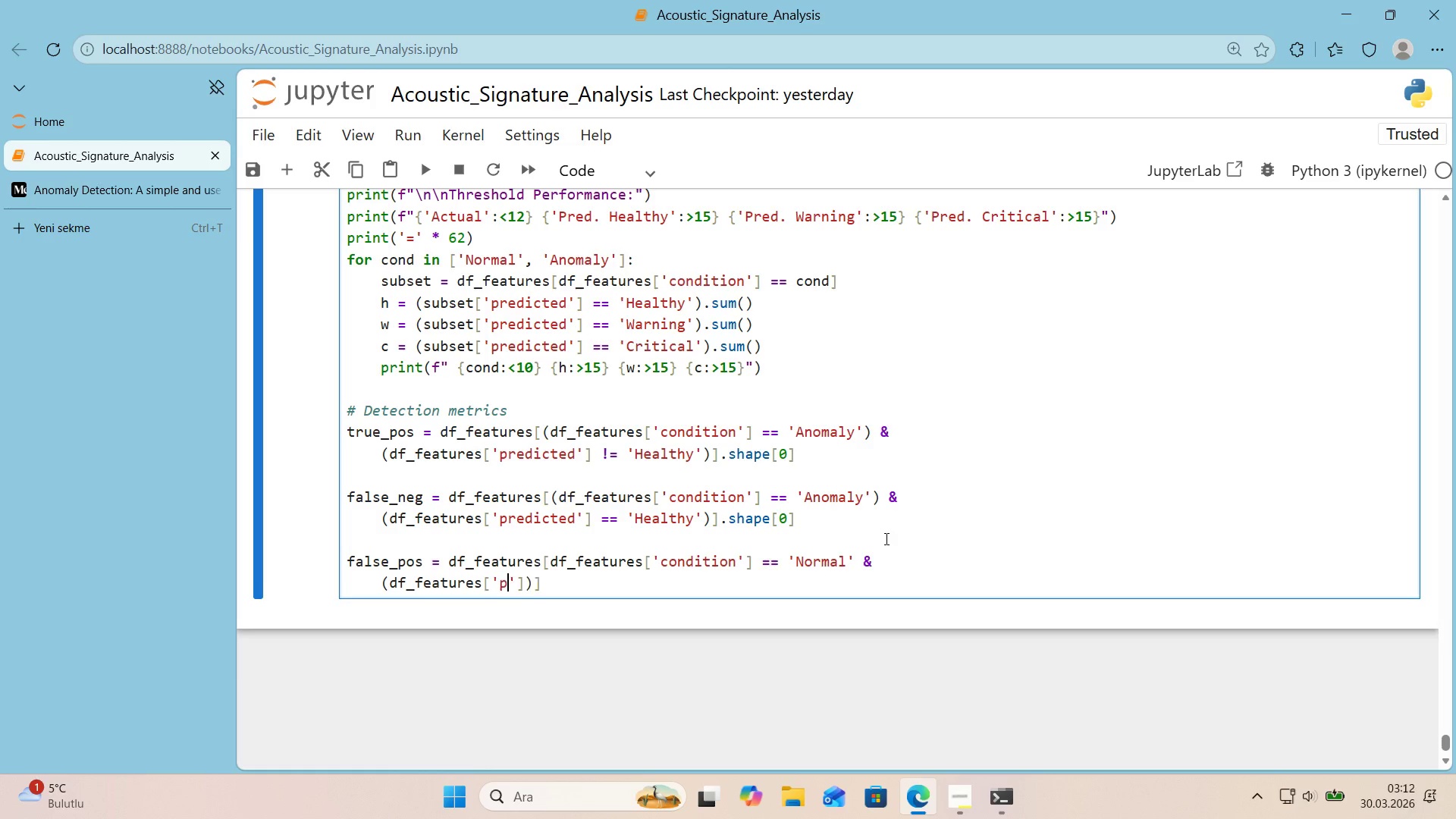 
type(pred'cted)
 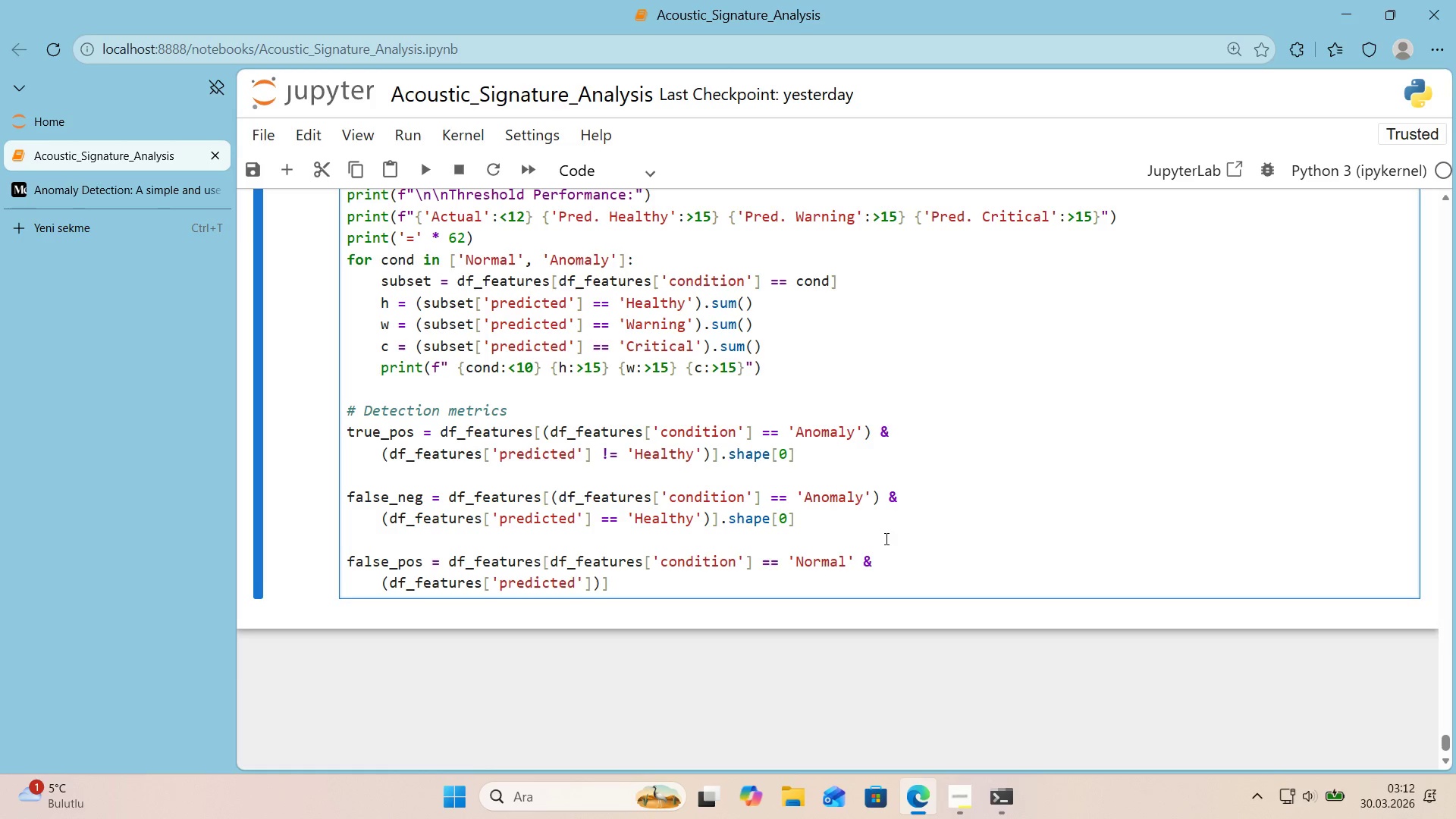 
key(ArrowRight)
 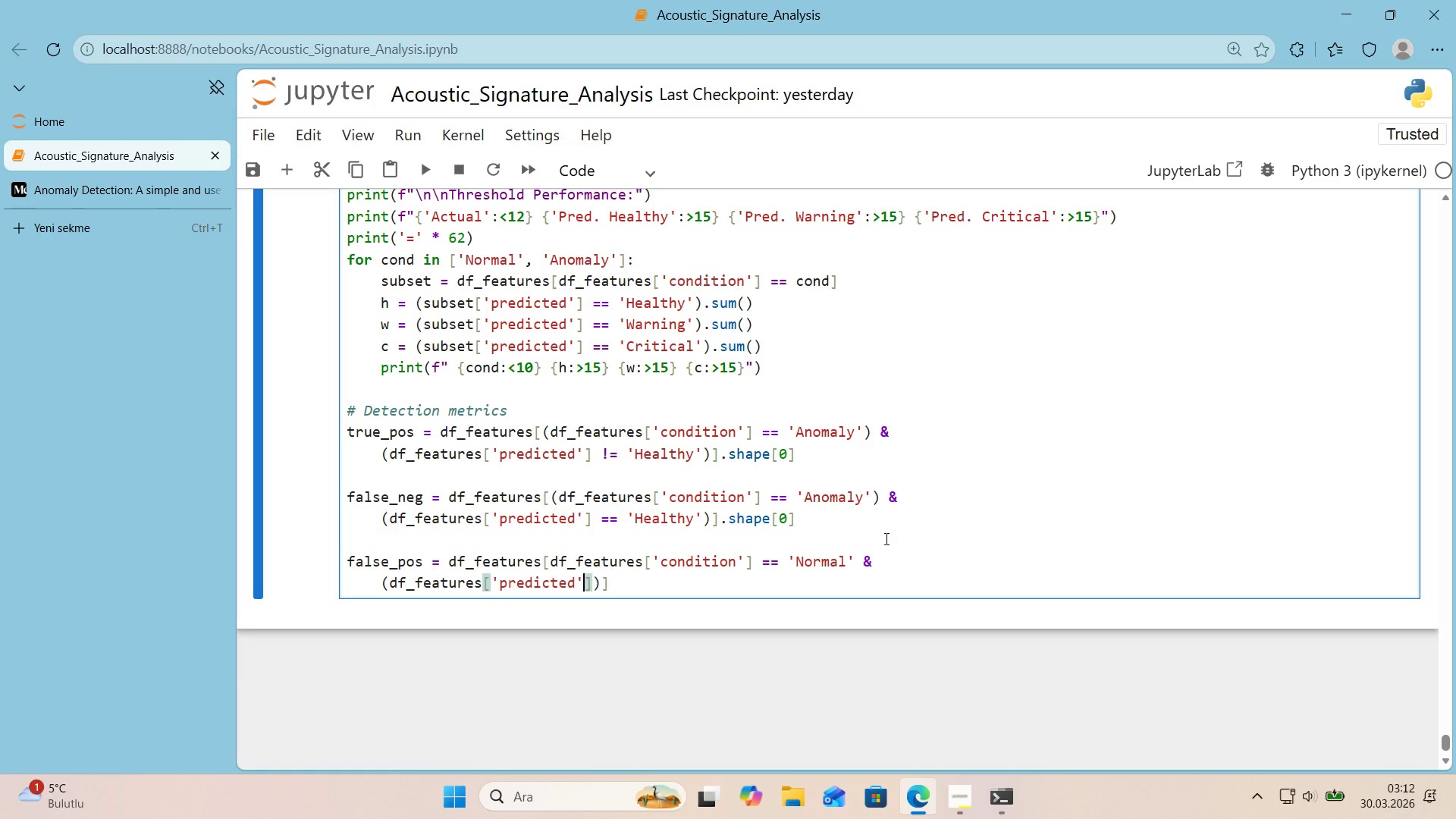 
key(ArrowRight)
 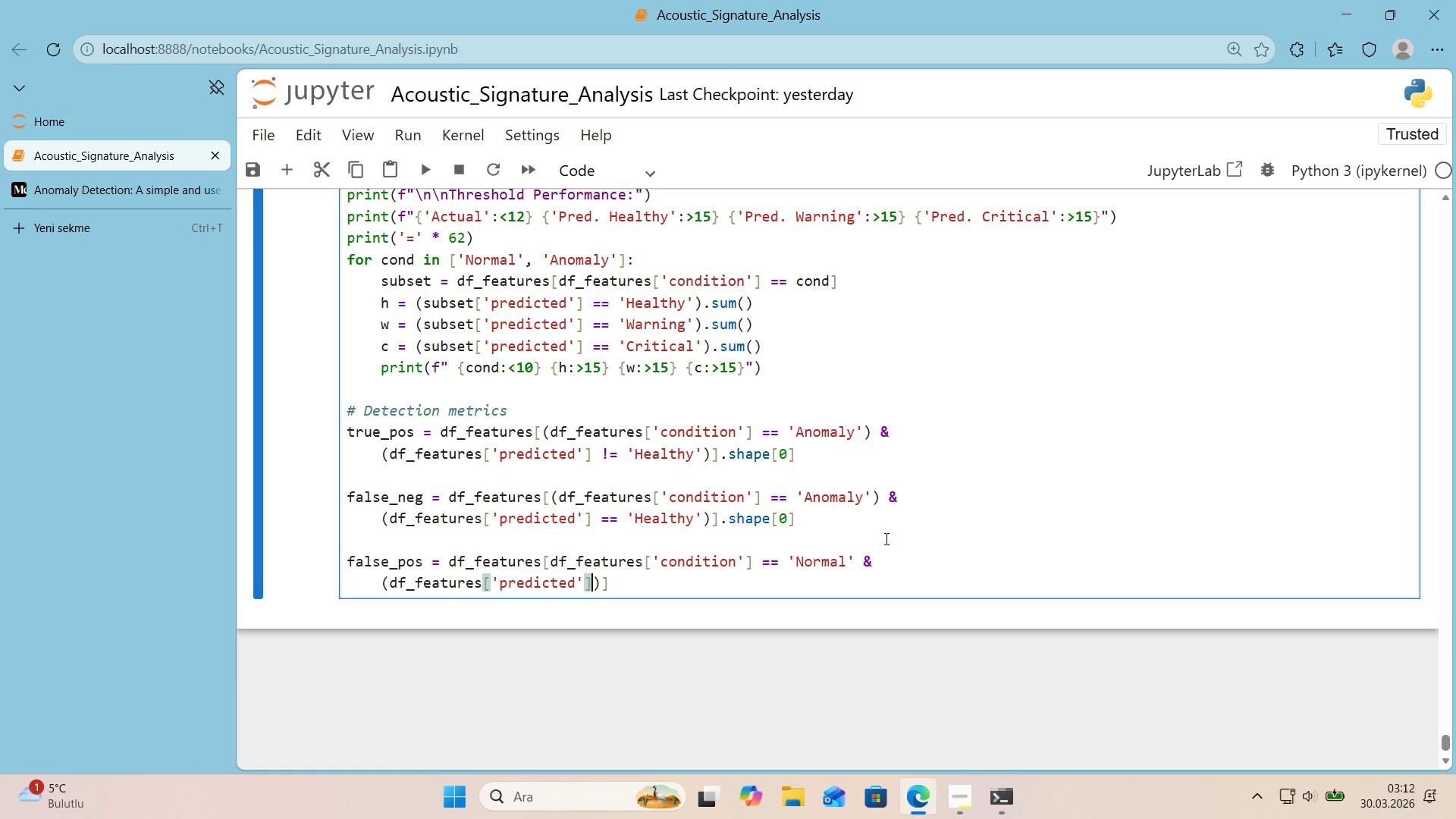 
wait(17.17)
 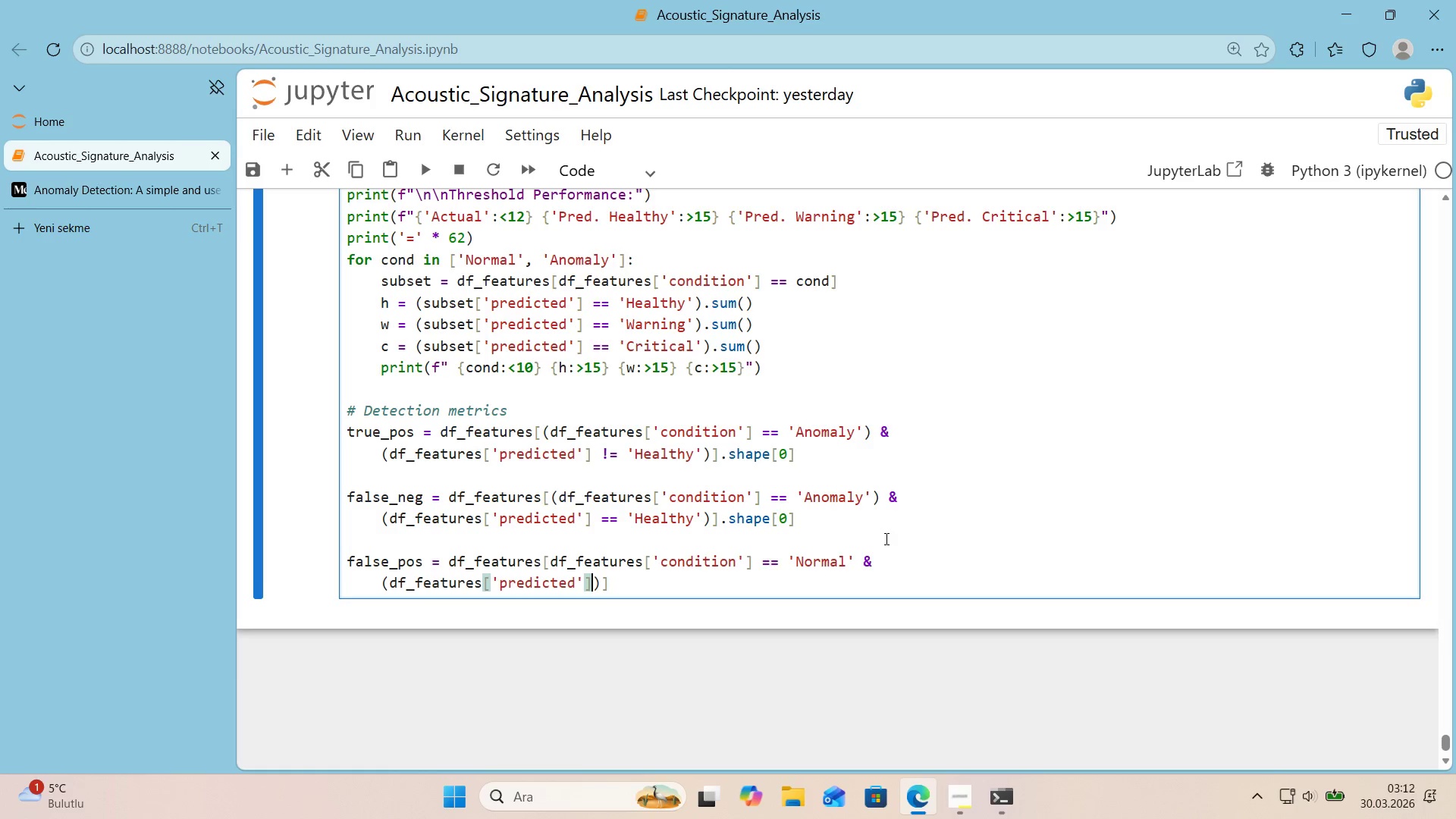 
key(ArrowRight)
 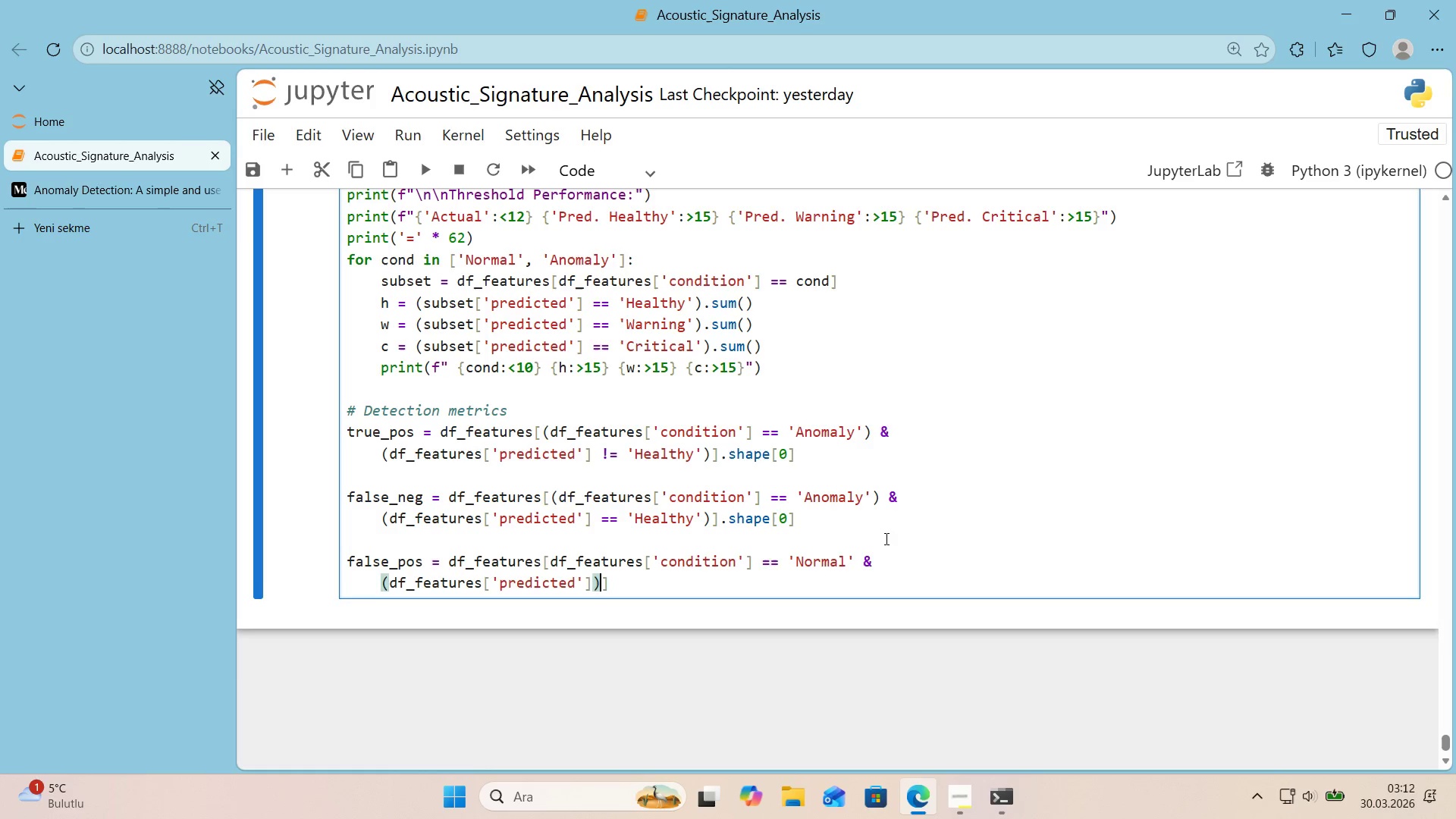 
key(ArrowLeft)
 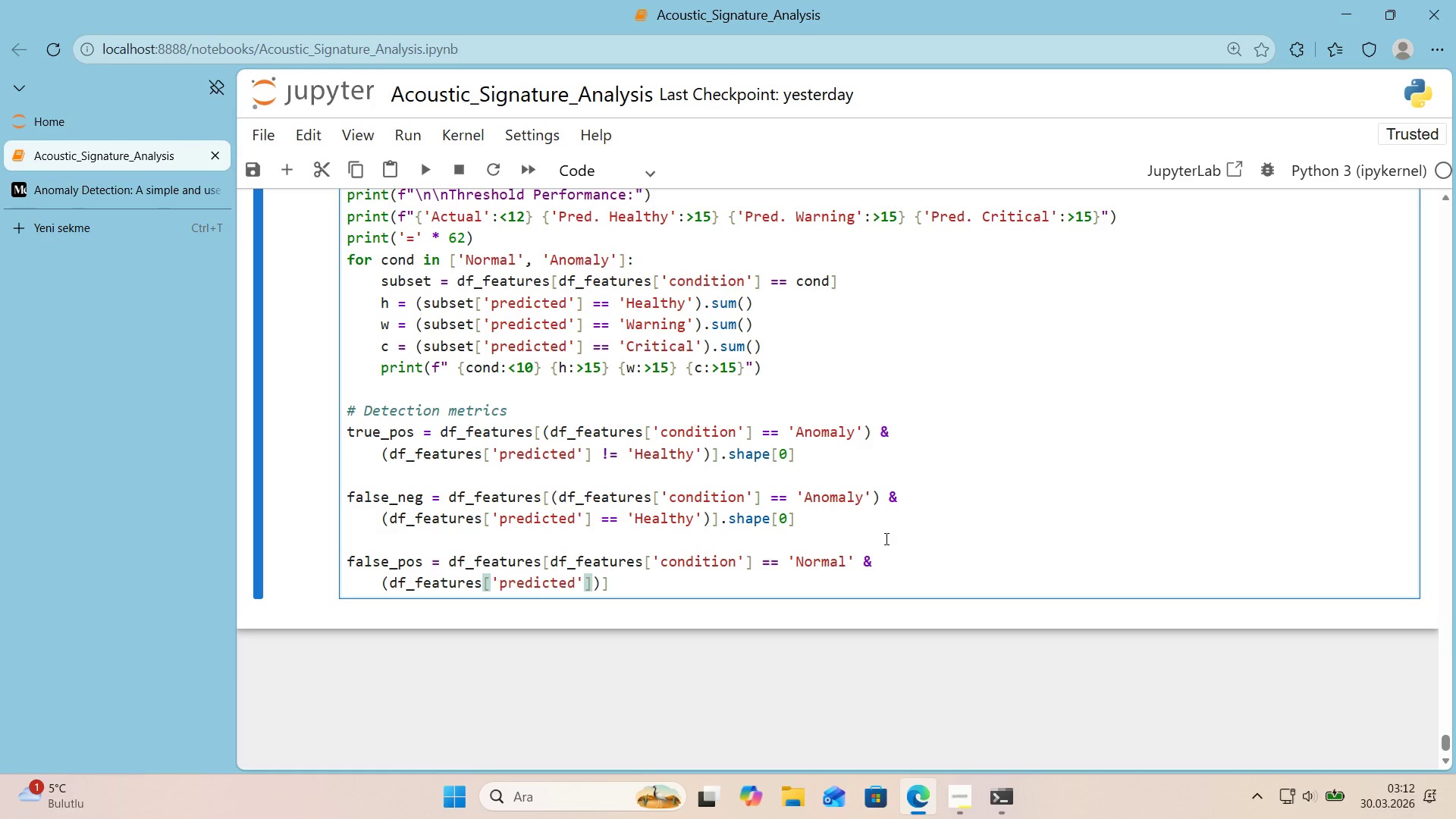 
type( !) Healthy)
 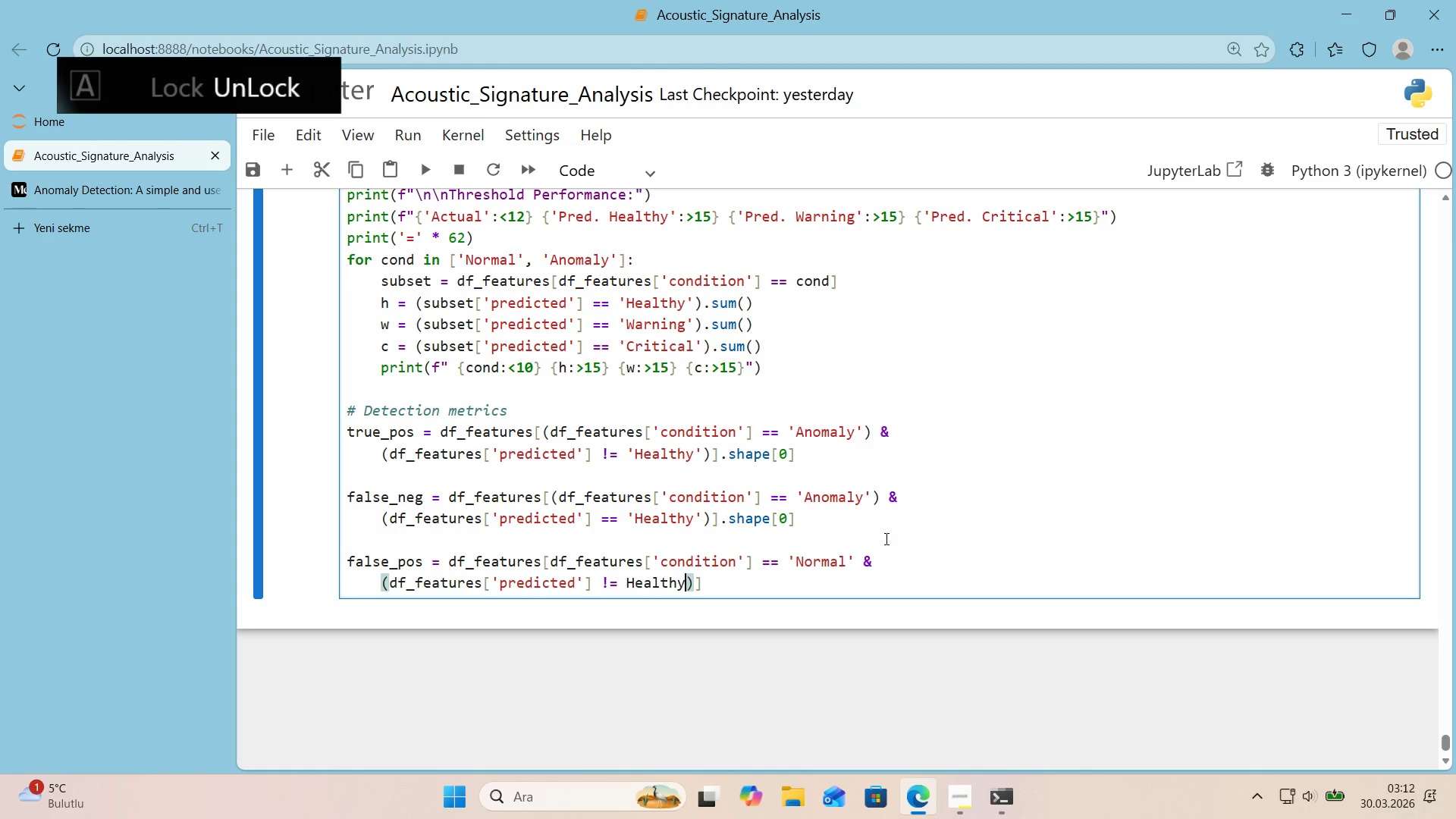 
left_click_drag(start_coordinate=[629, 522], to_coordinate=[702, 517])
 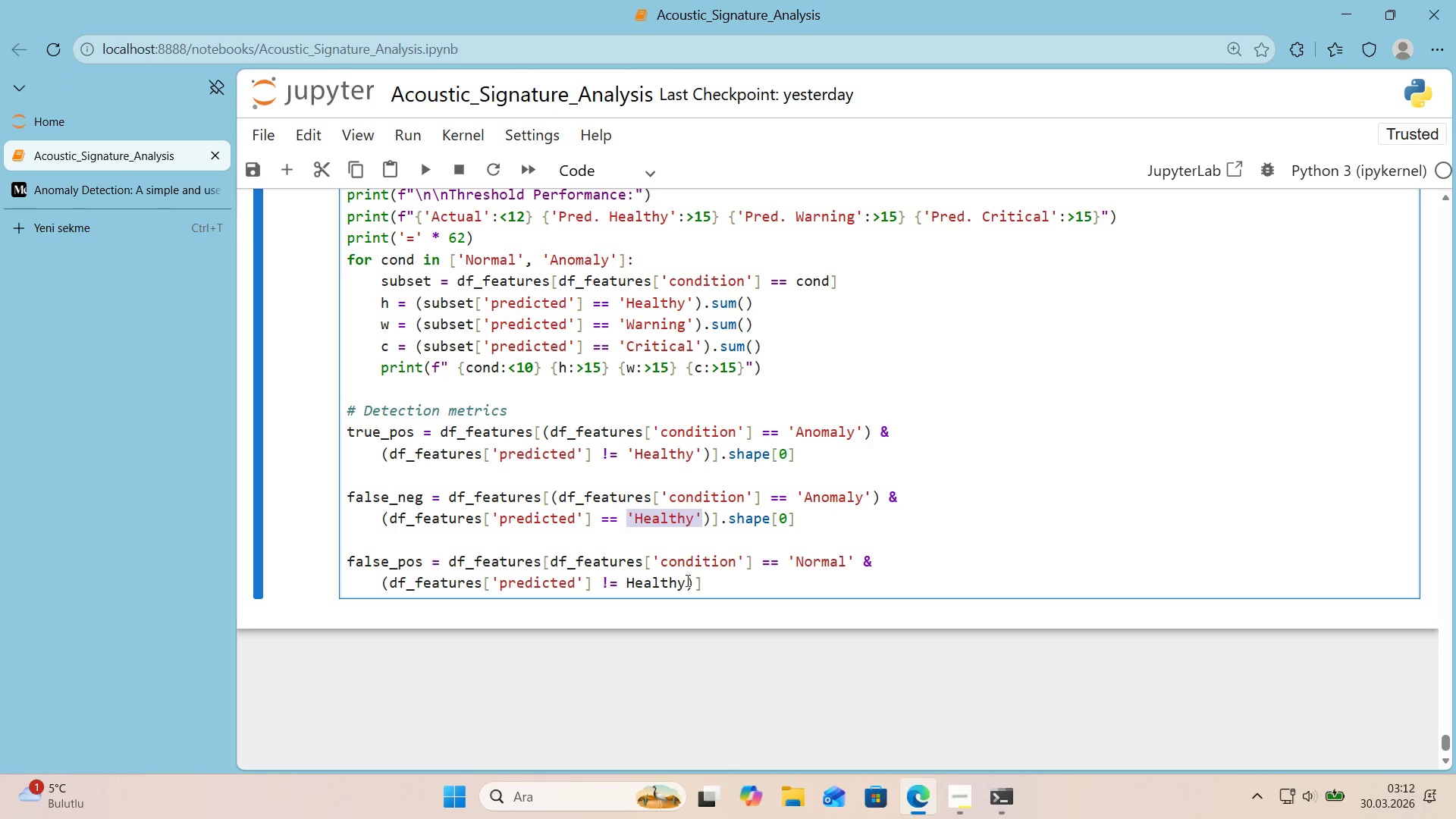 
left_click([686, 582])
 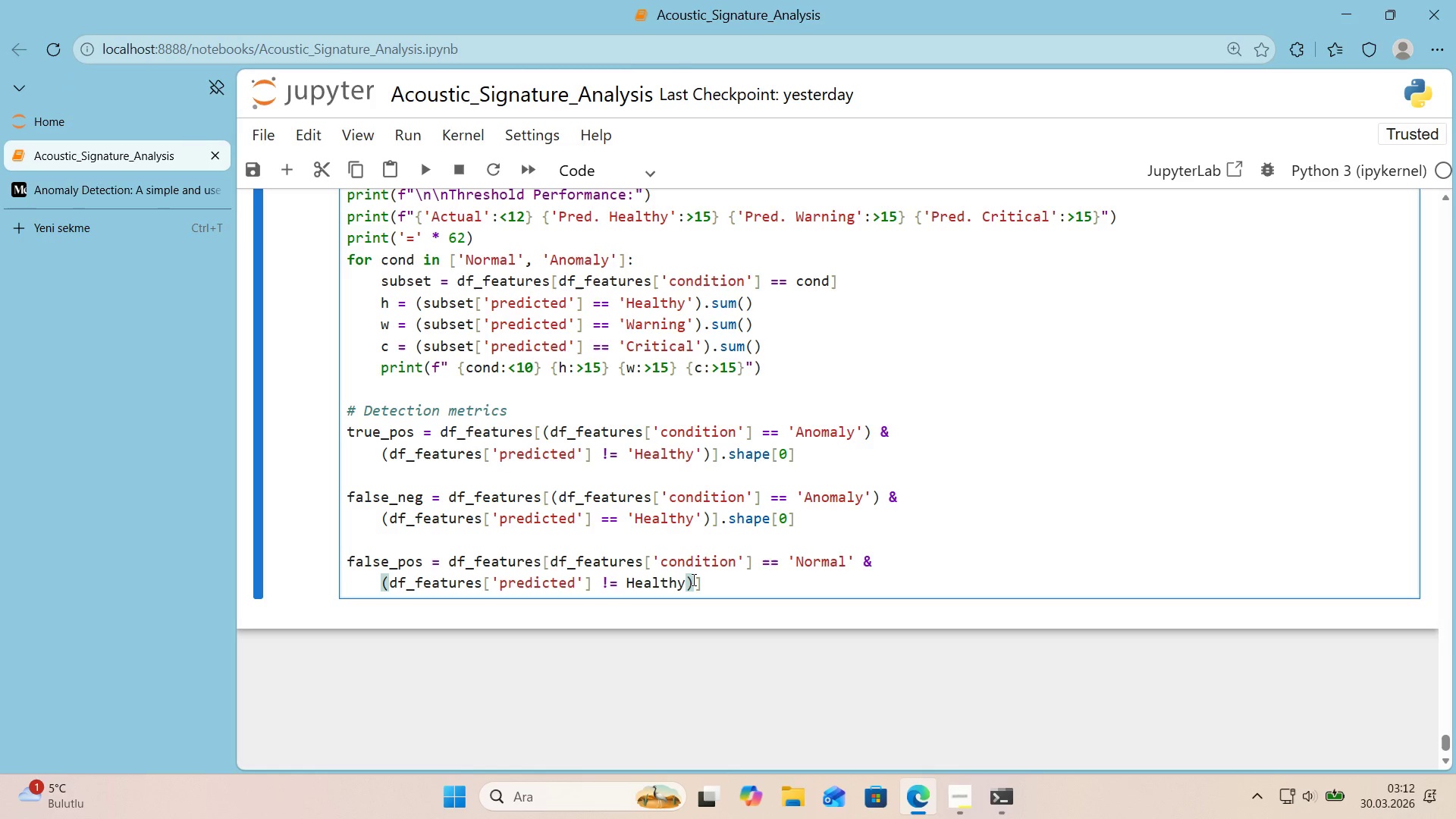 
key(Shift+ShiftRight)
 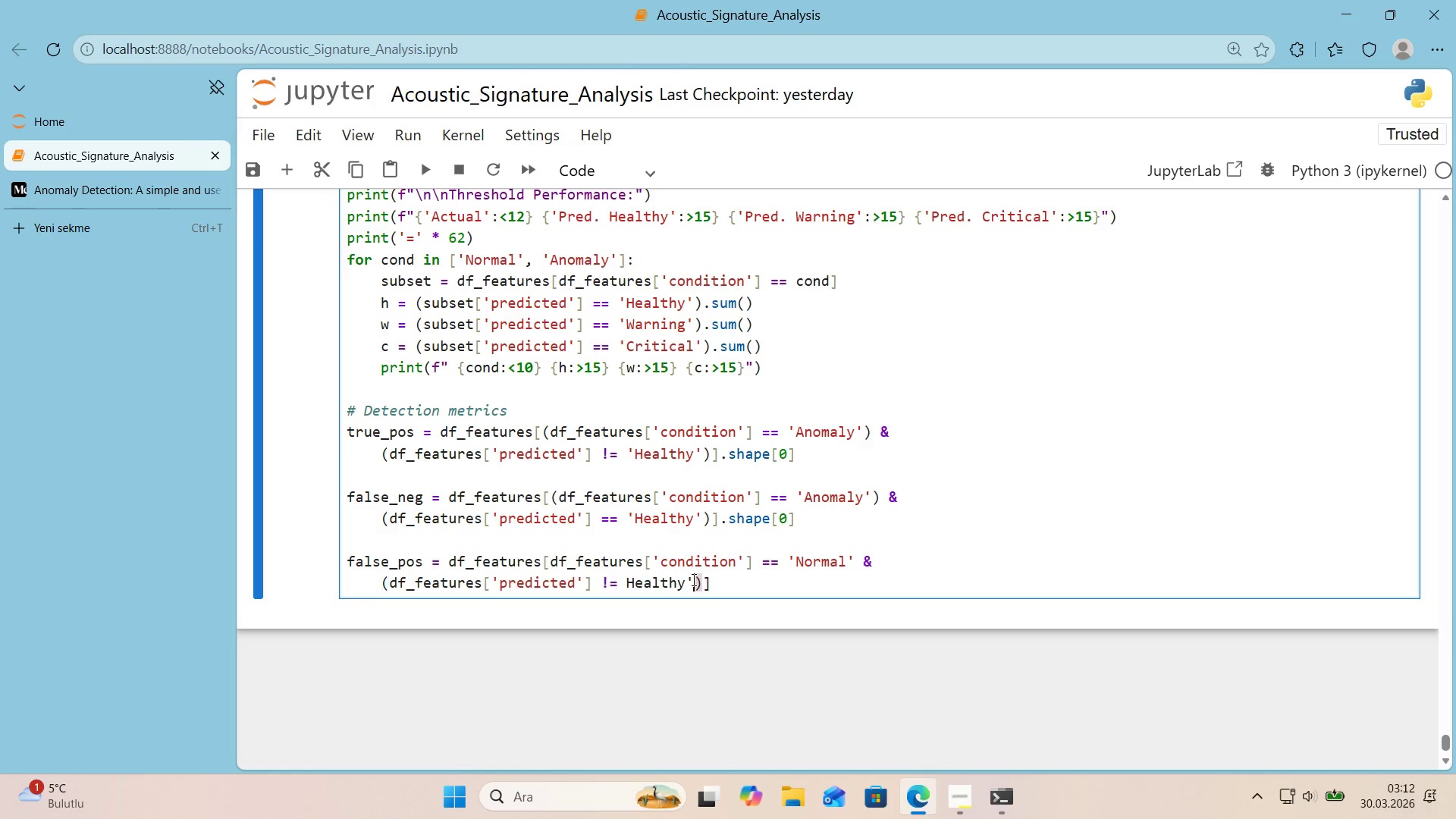 
key(Shift+2)
 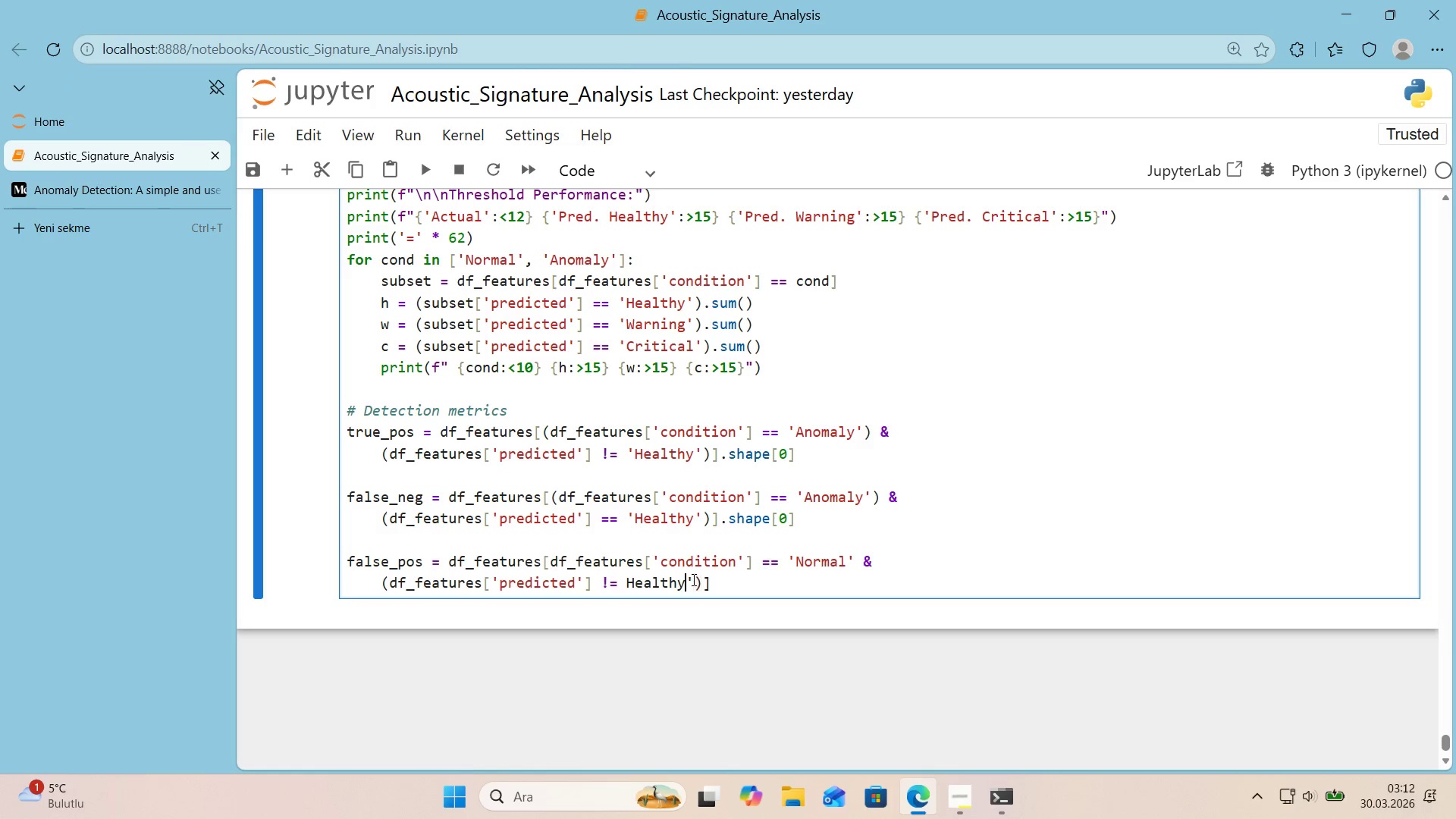 
hold_key(key=ArrowLeft, duration=0.69)
 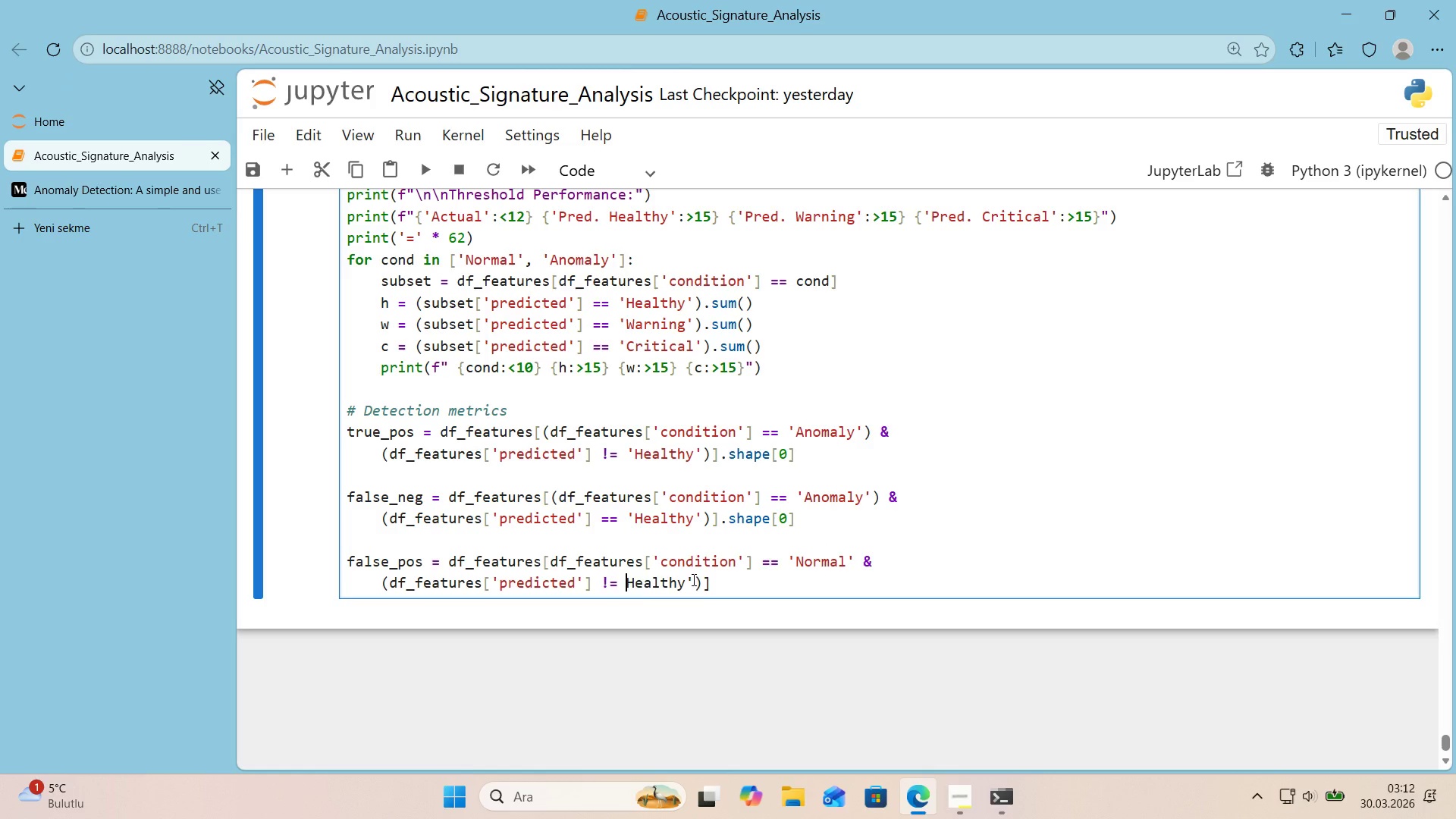 
key(Shift+ShiftRight)
 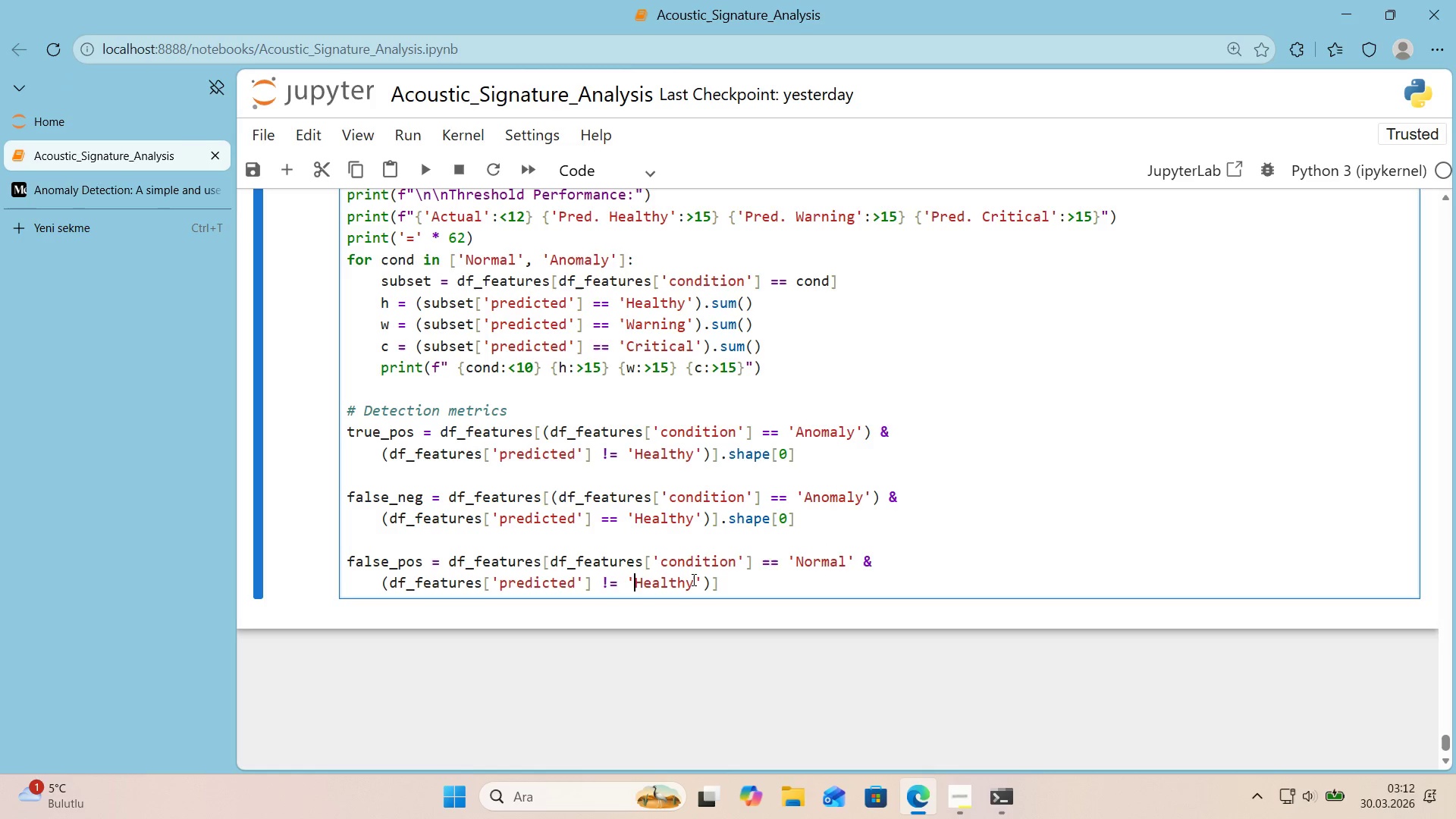 
key(Shift+2)
 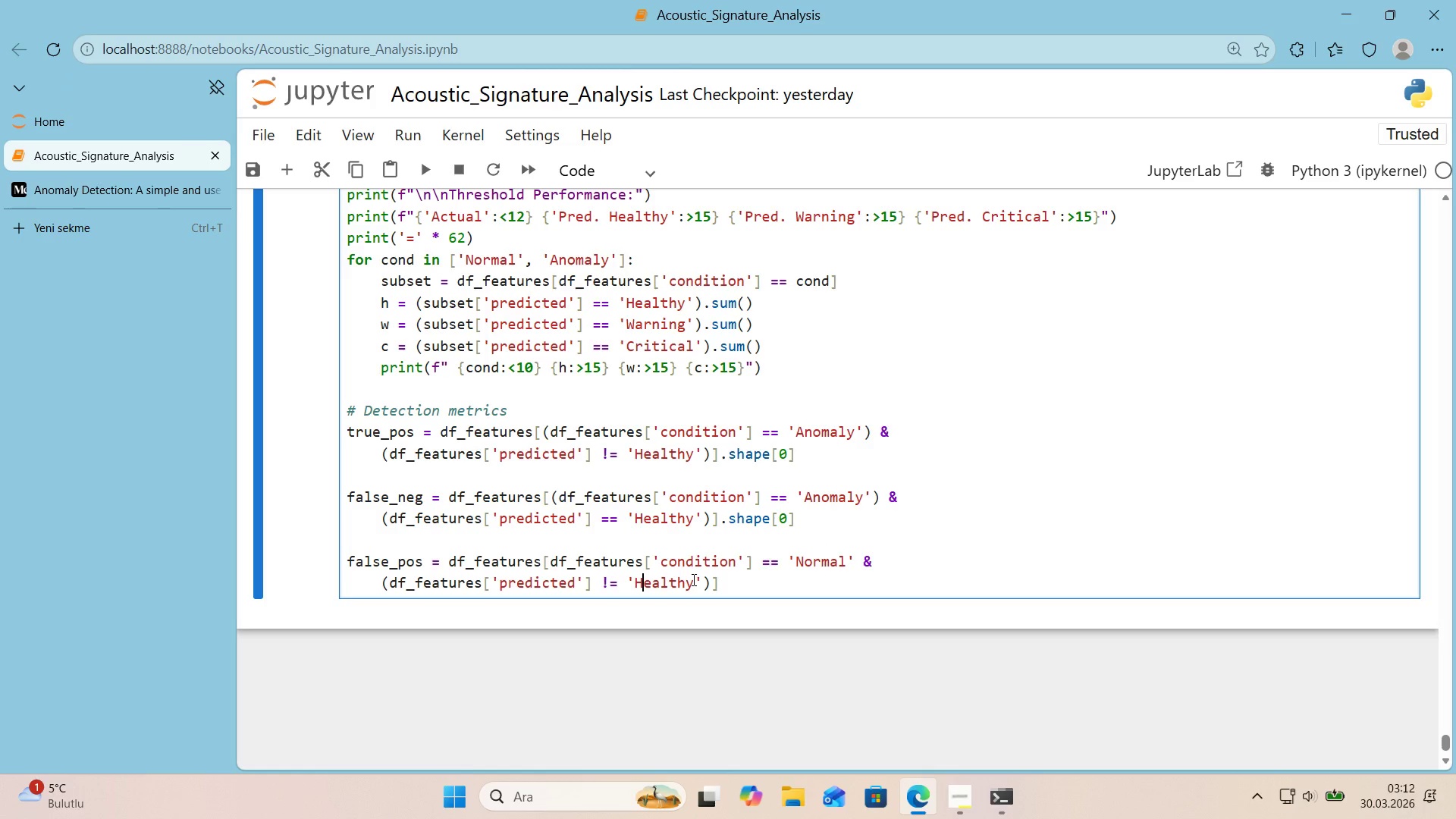 
hold_key(key=ArrowRight, duration=0.66)
 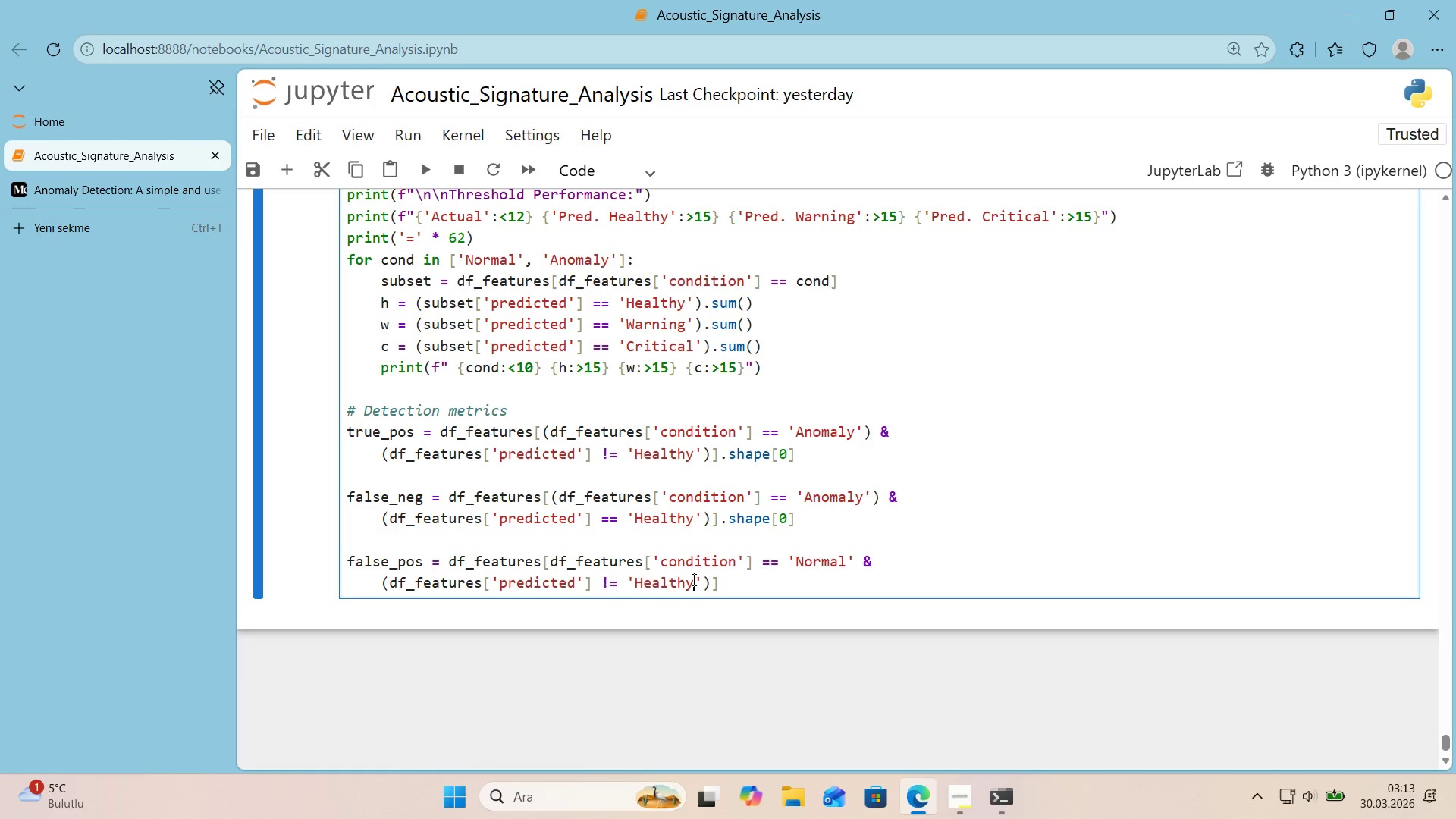 
key(ArrowRight)
 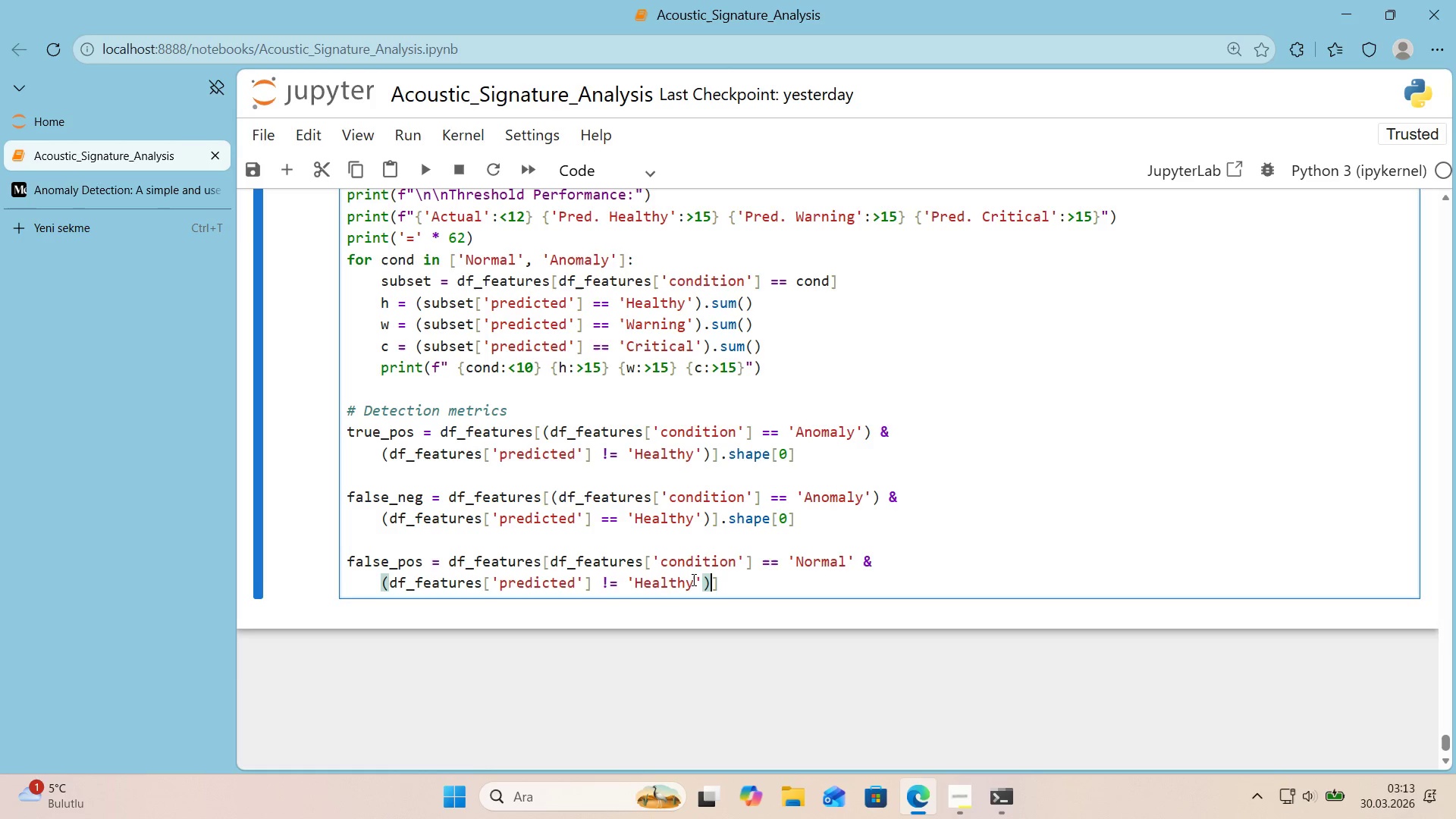 
key(ArrowRight)
 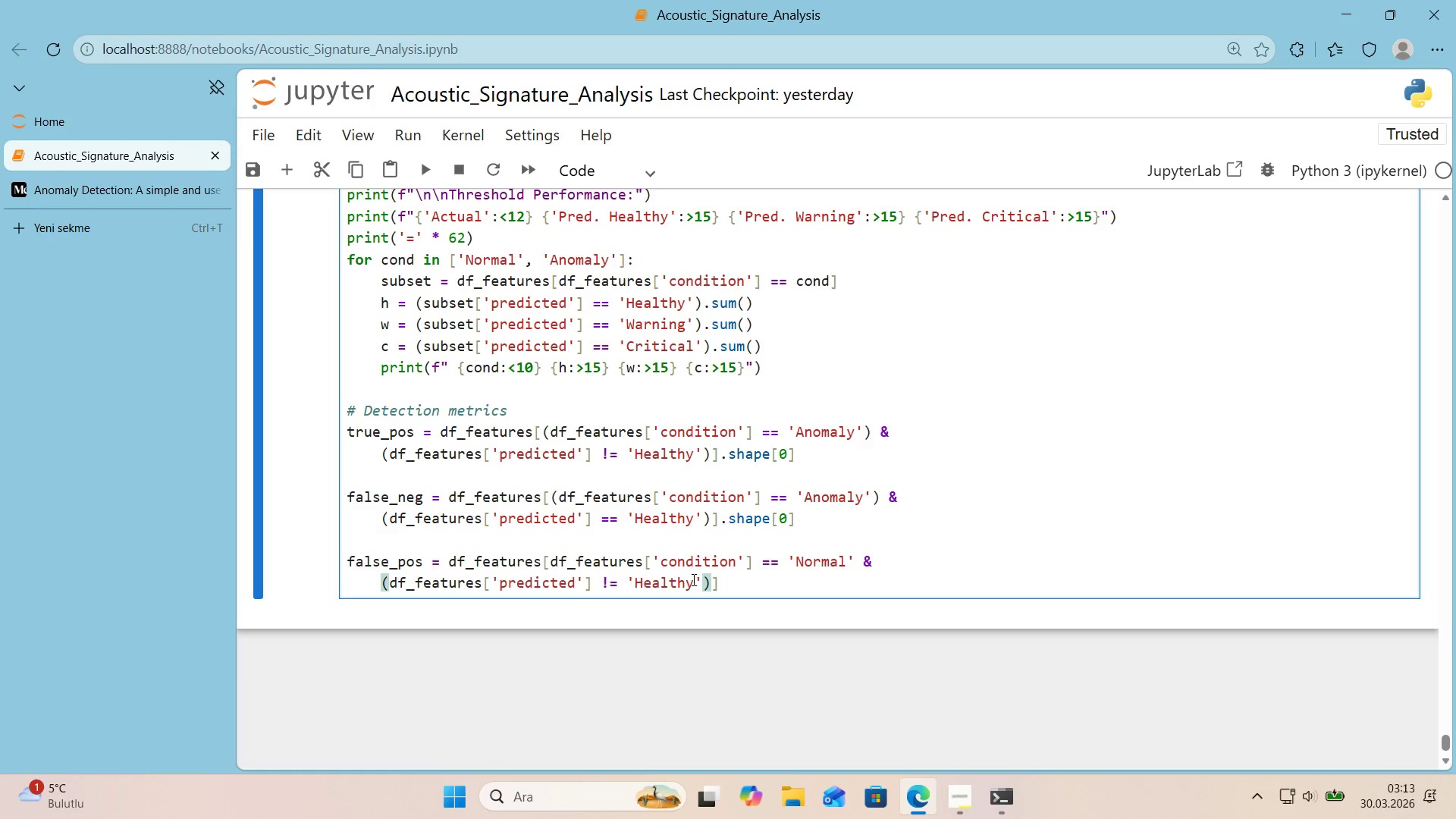 
type(.shape)
 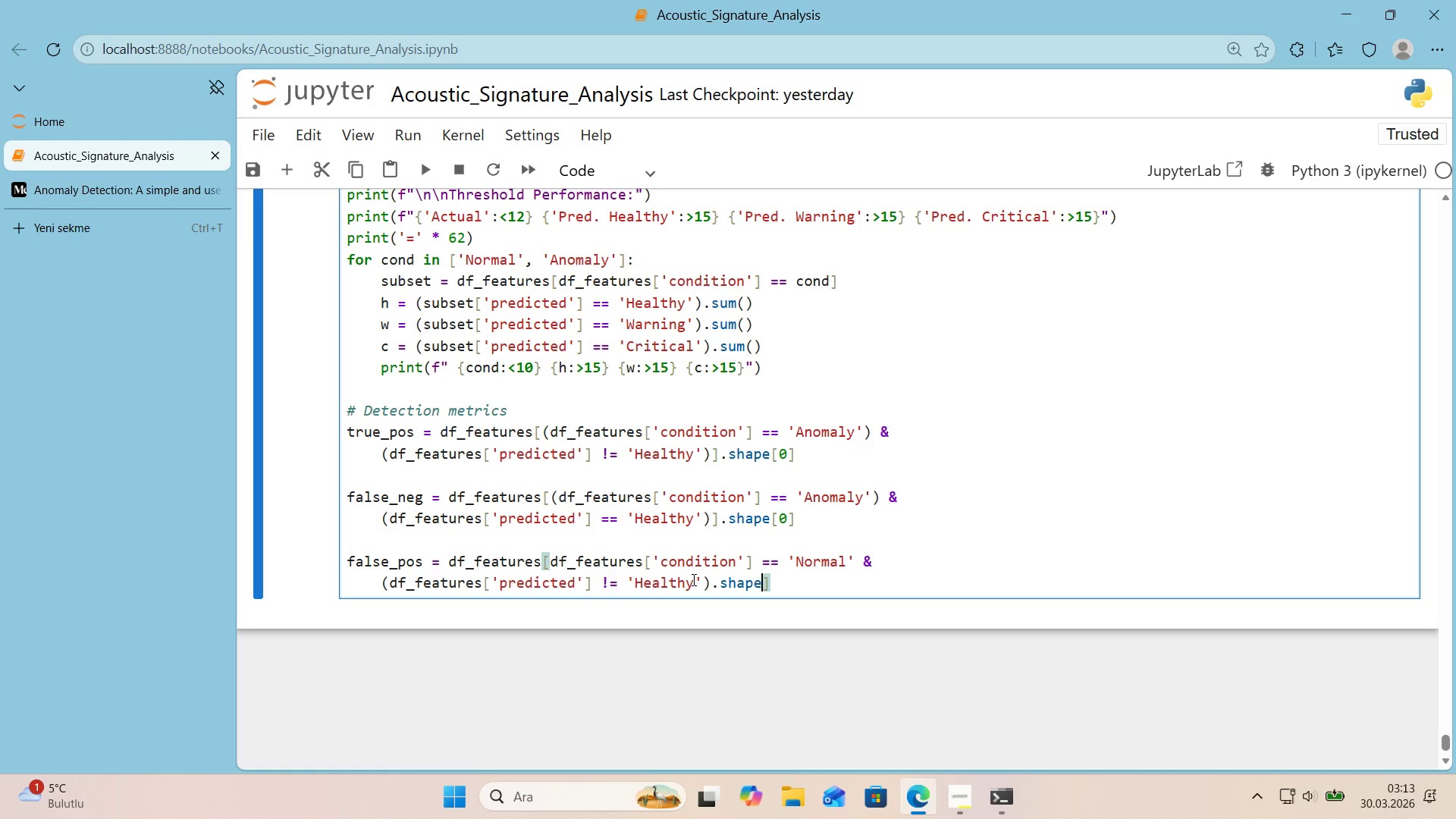 
key(Alt+Control+8)
 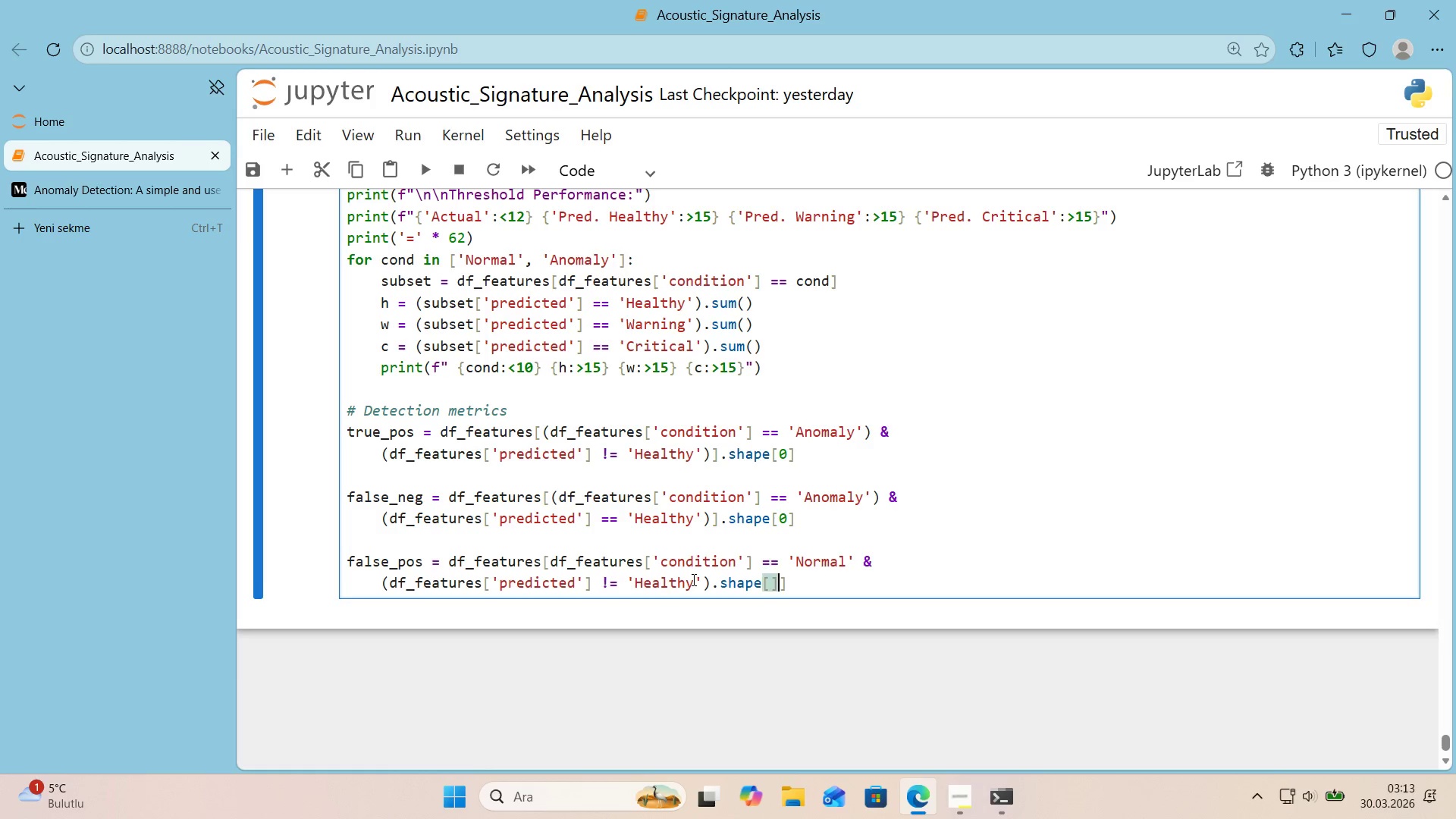 
key(Alt+Control+9)
 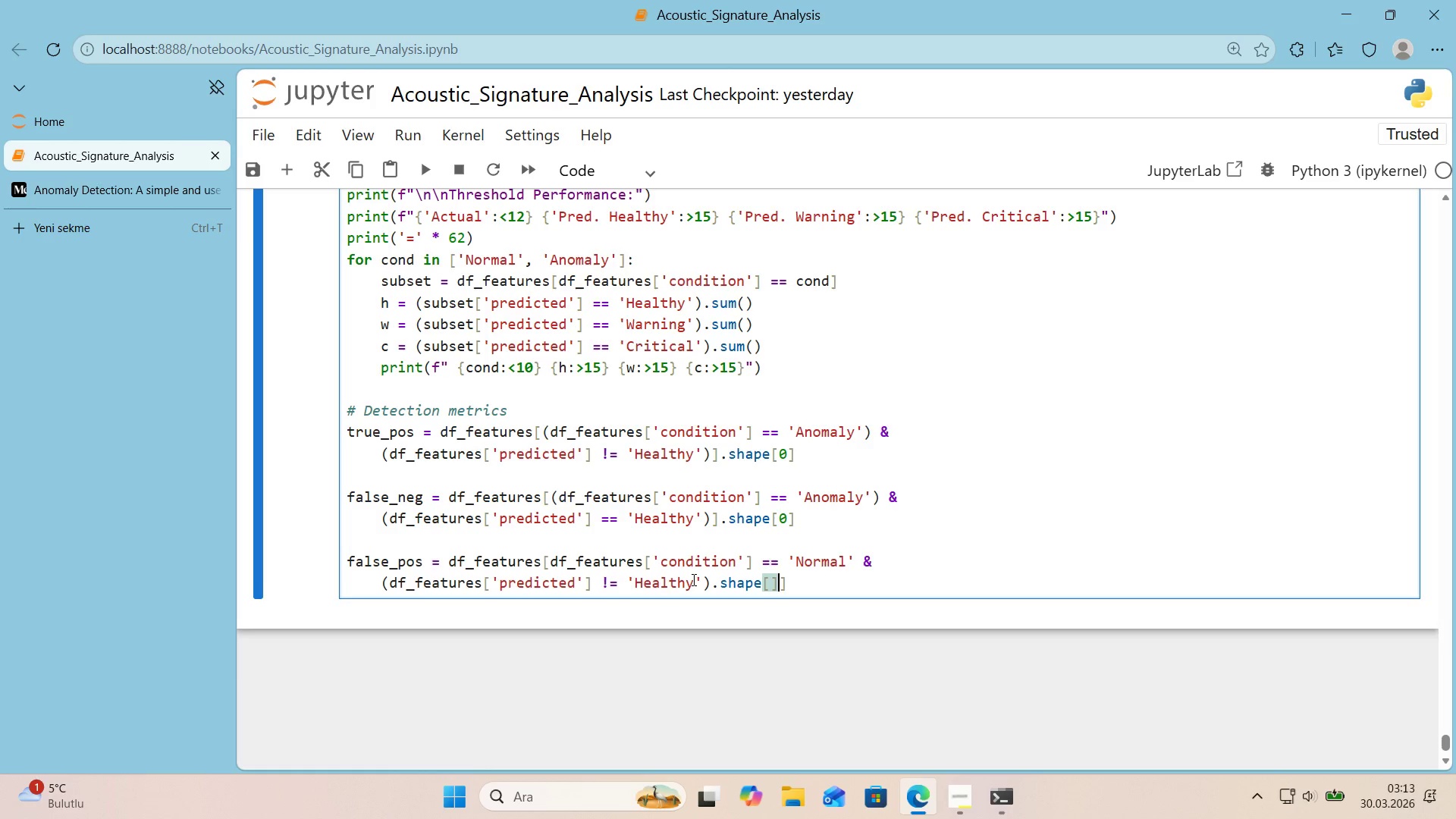 
key(ArrowLeft)
 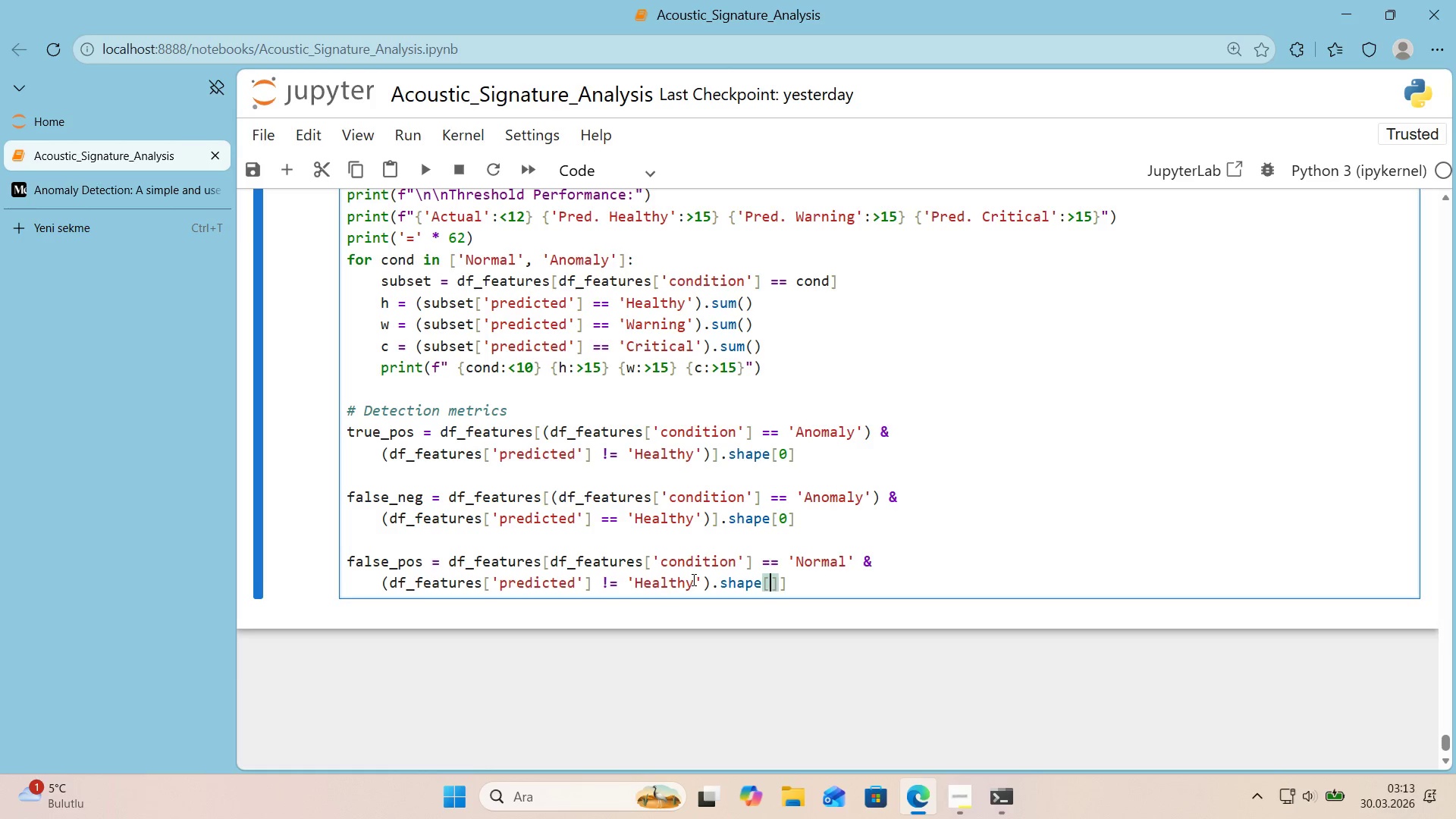 
key(Numpad0)
 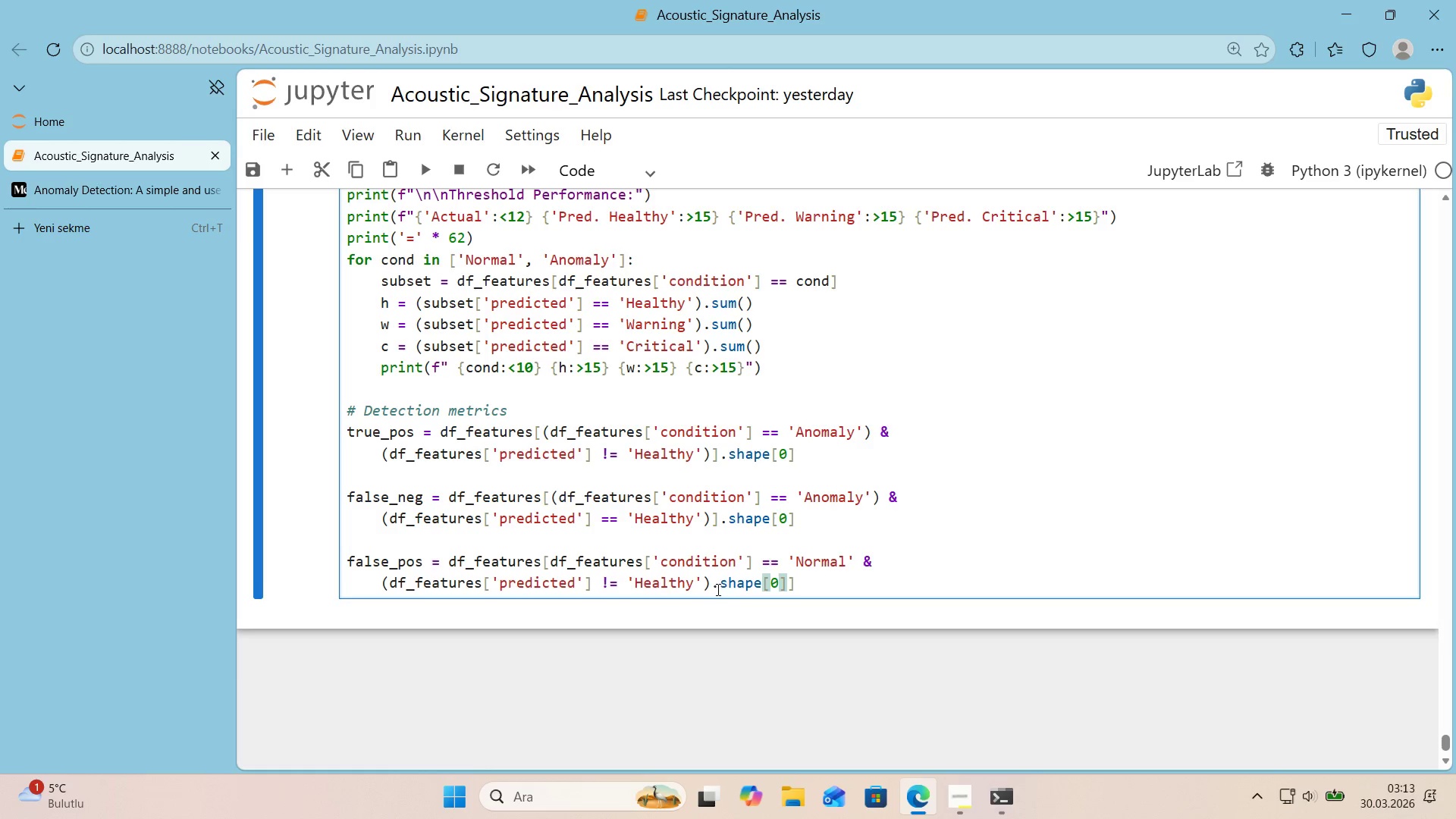 
left_click([713, 588])
 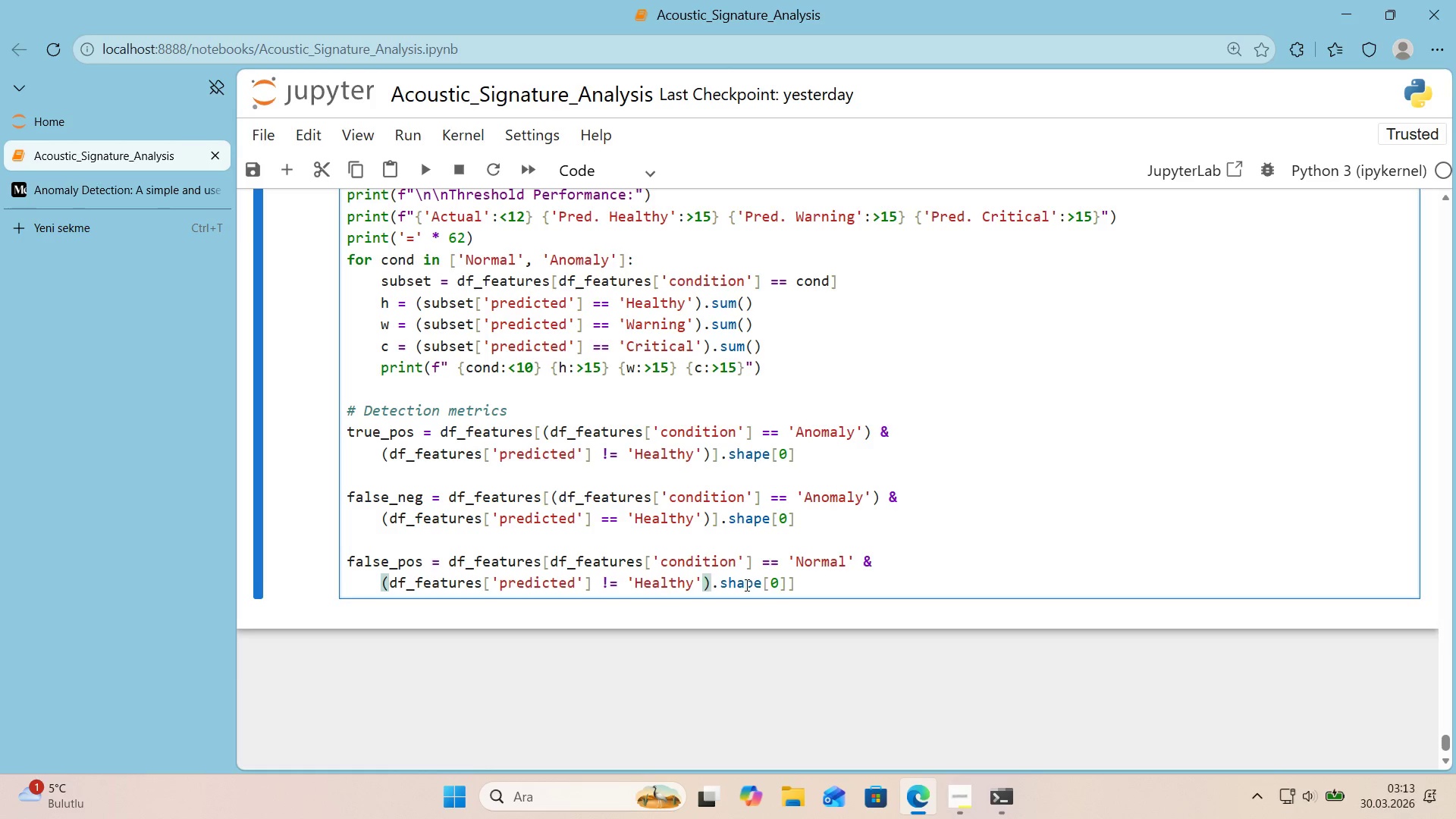 
key(Alt+Control+9)
 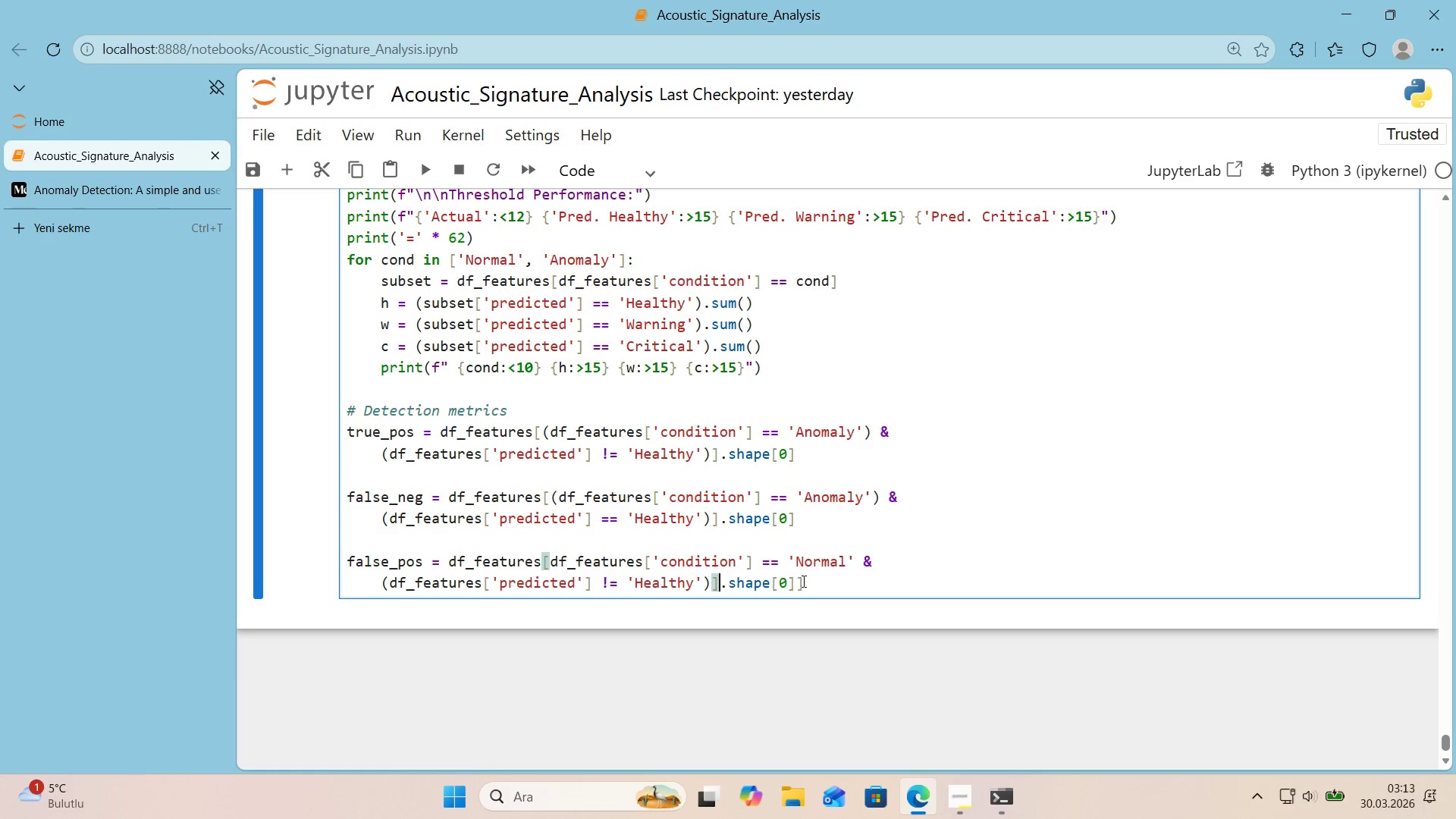 
left_click([846, 582])
 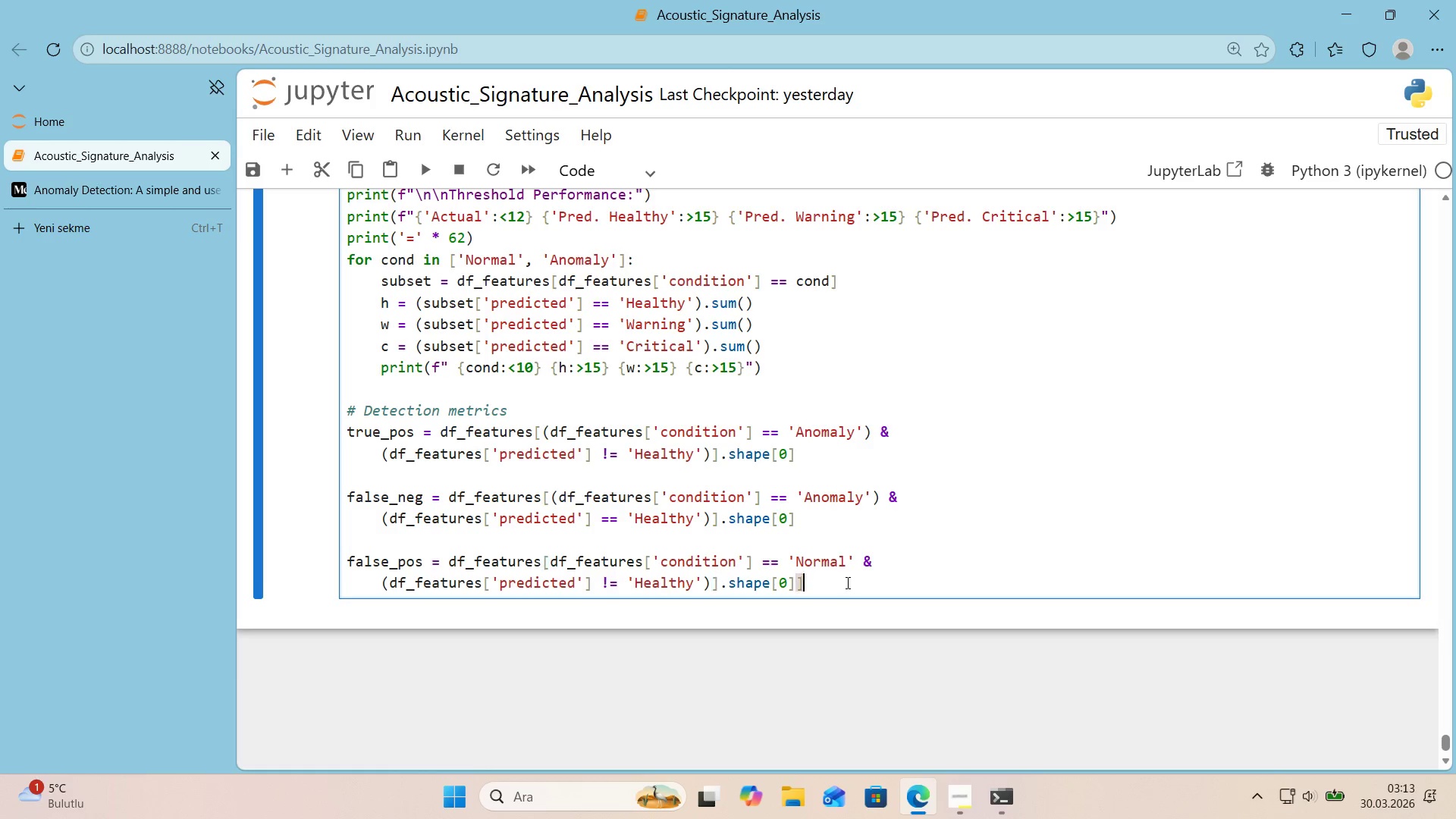 
key(Backspace)
 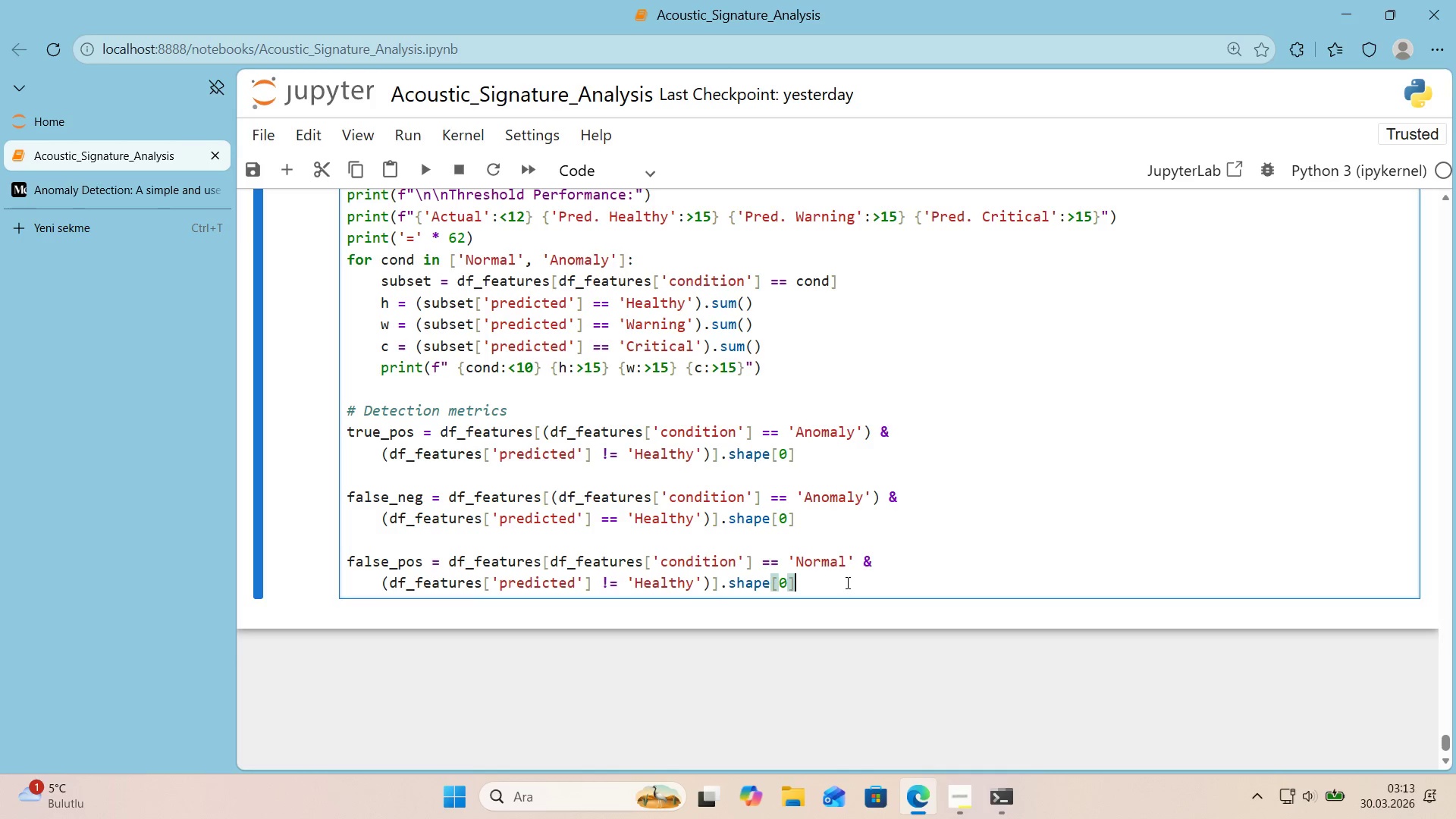 
key(Enter)
 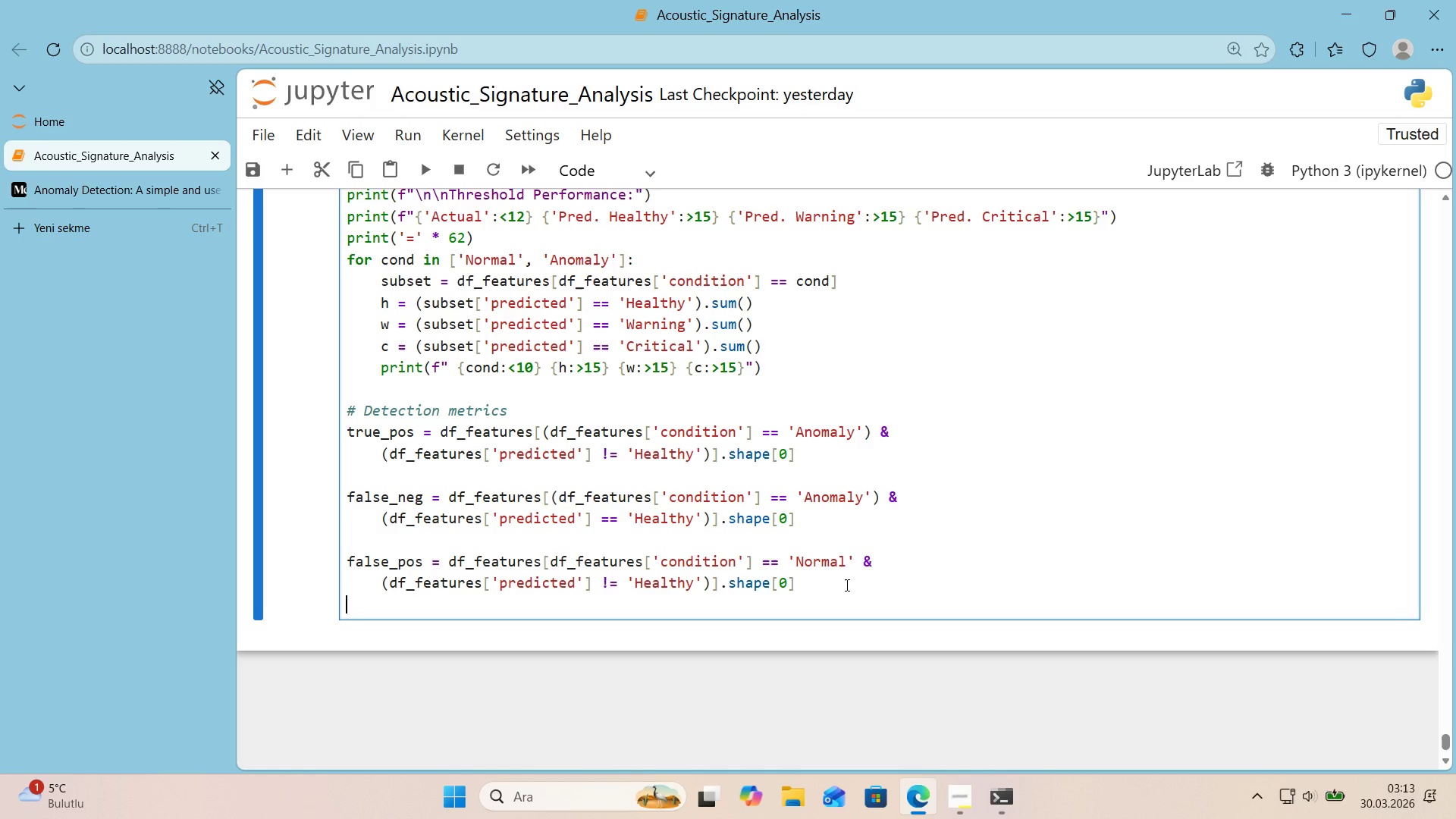 
key(Enter)
 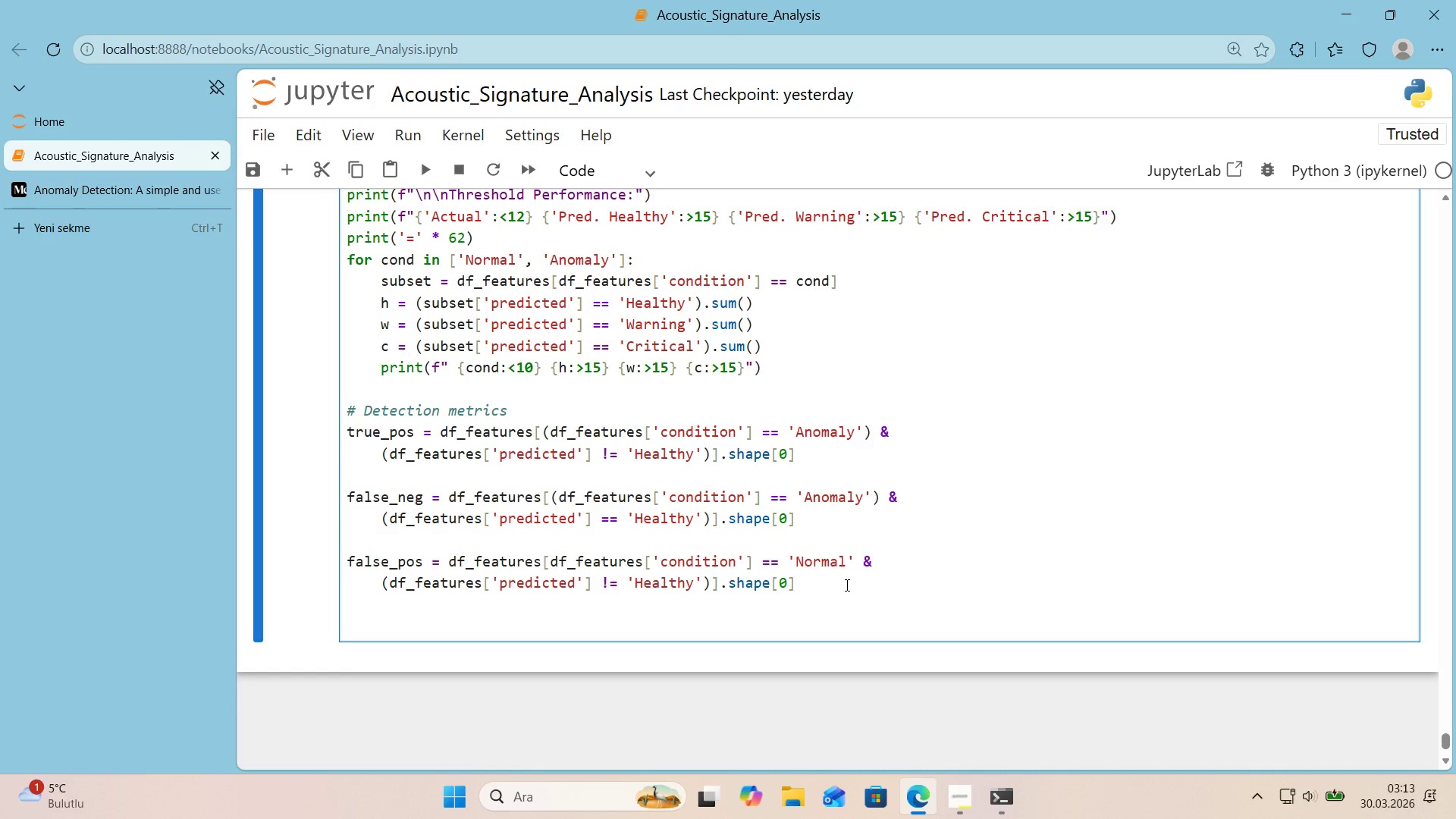 
type(true_neg ) df_features)
 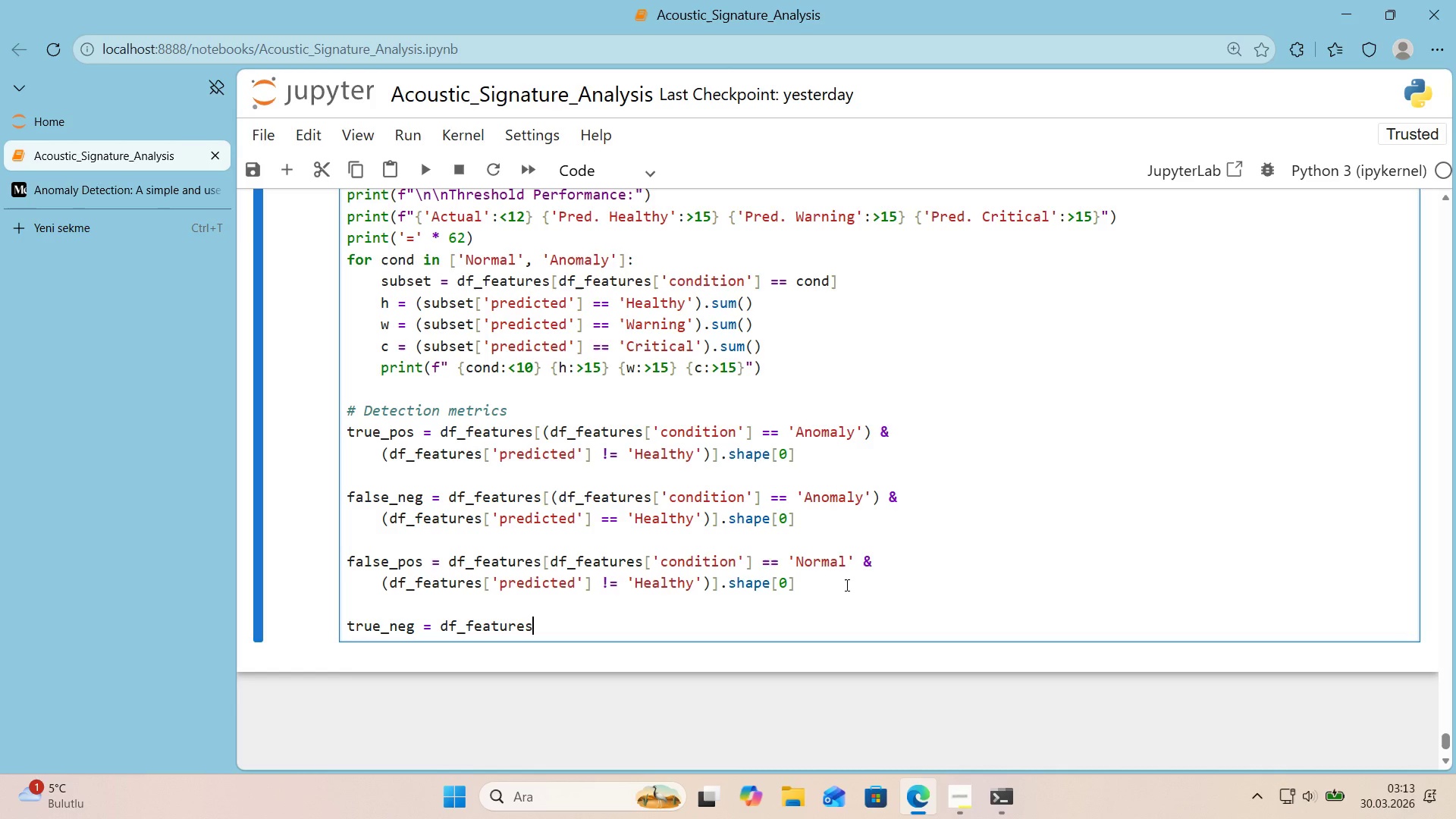 
key(Alt+Control+8)
 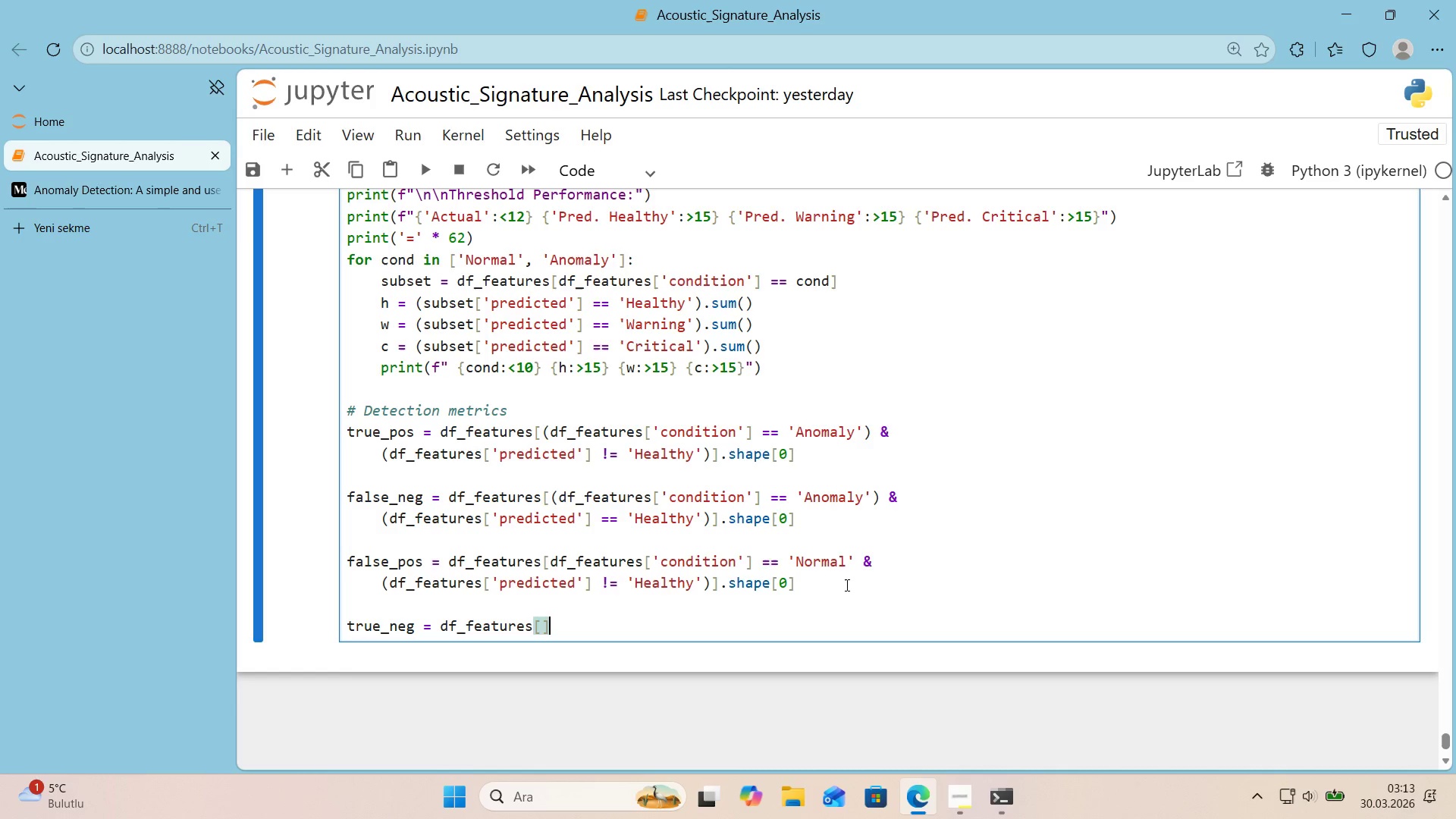 
key(Alt+Control+9)
 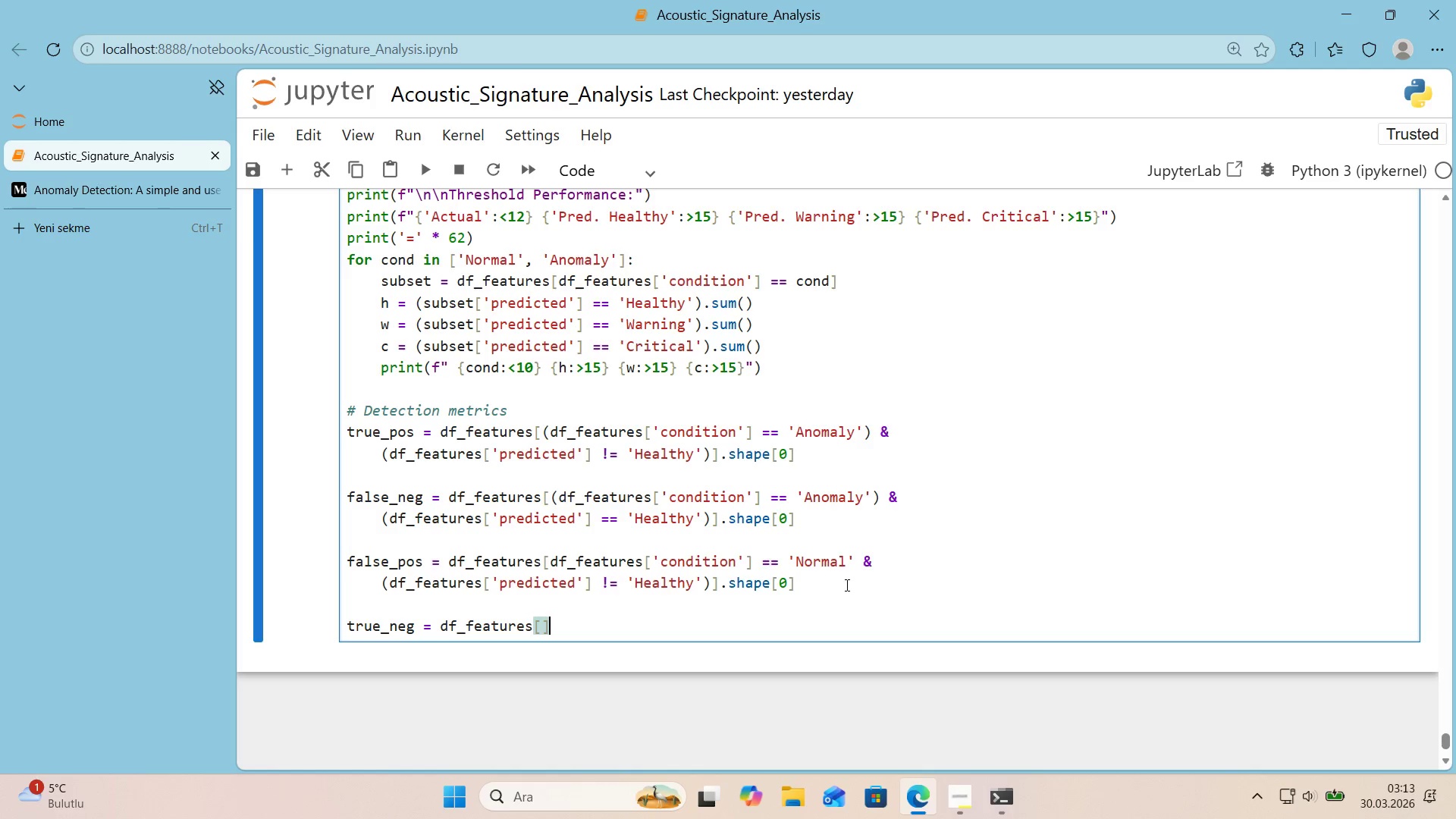 
key(ArrowLeft)
 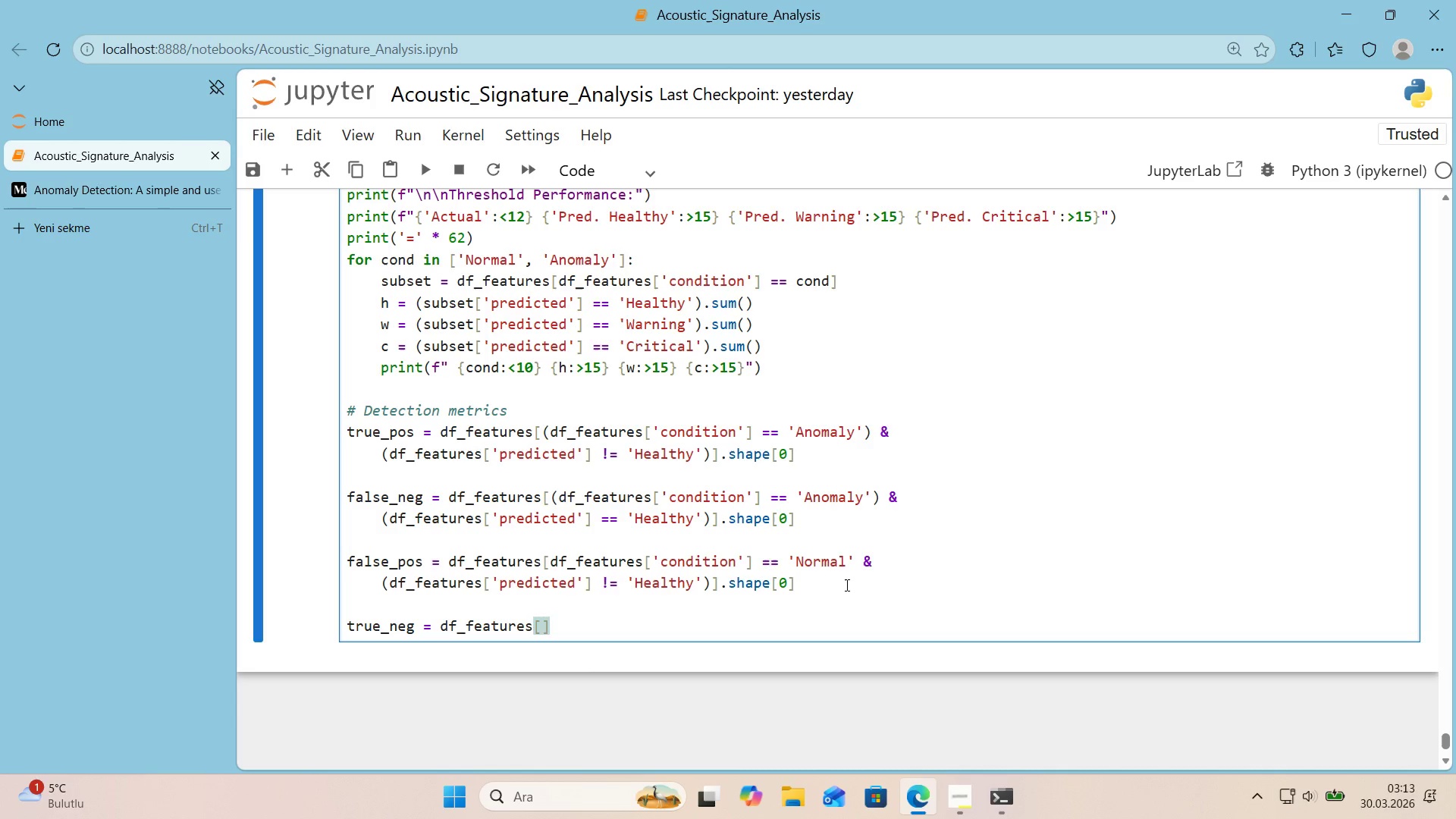 
type(*()
 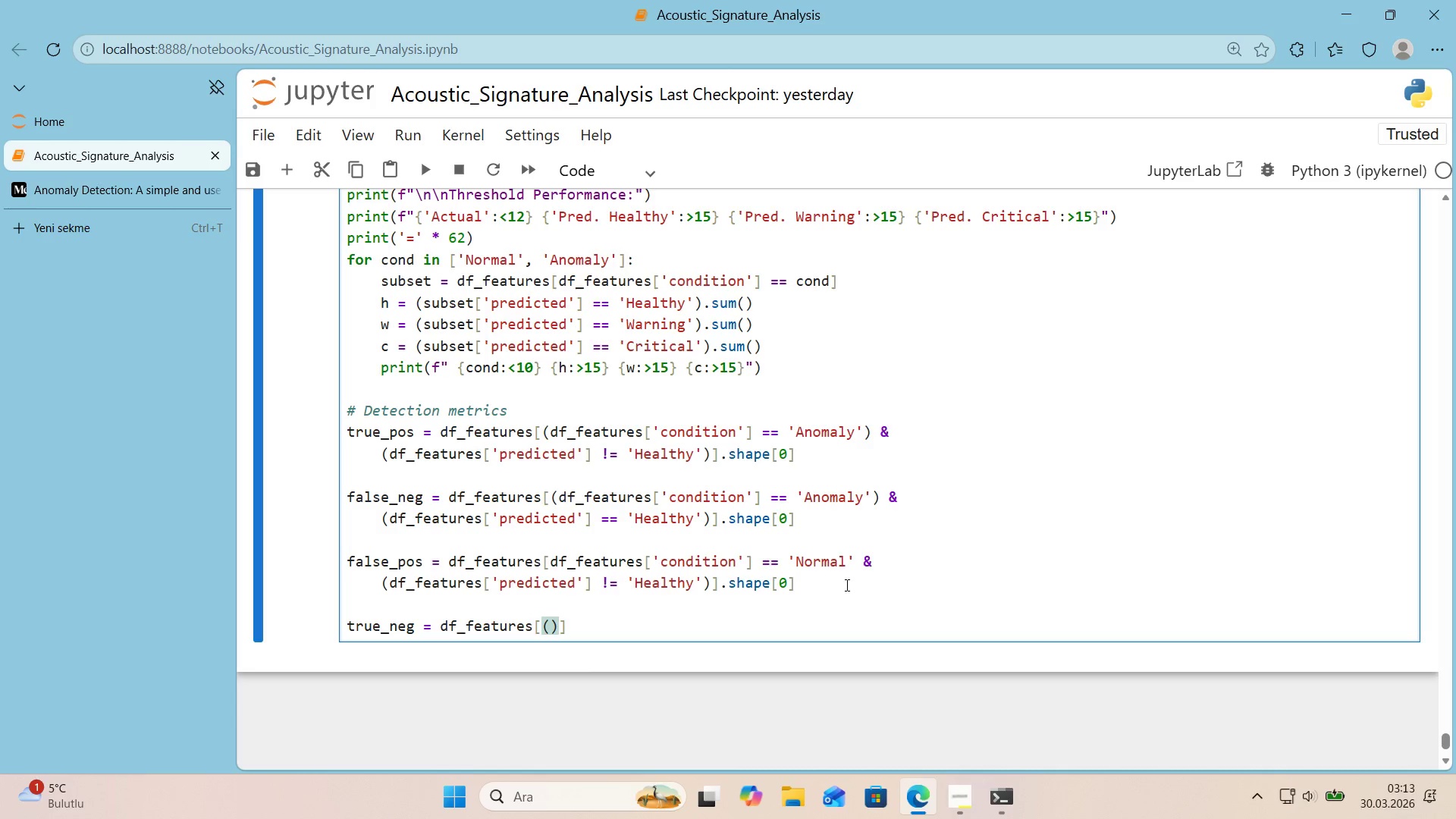 
key(ArrowLeft)
 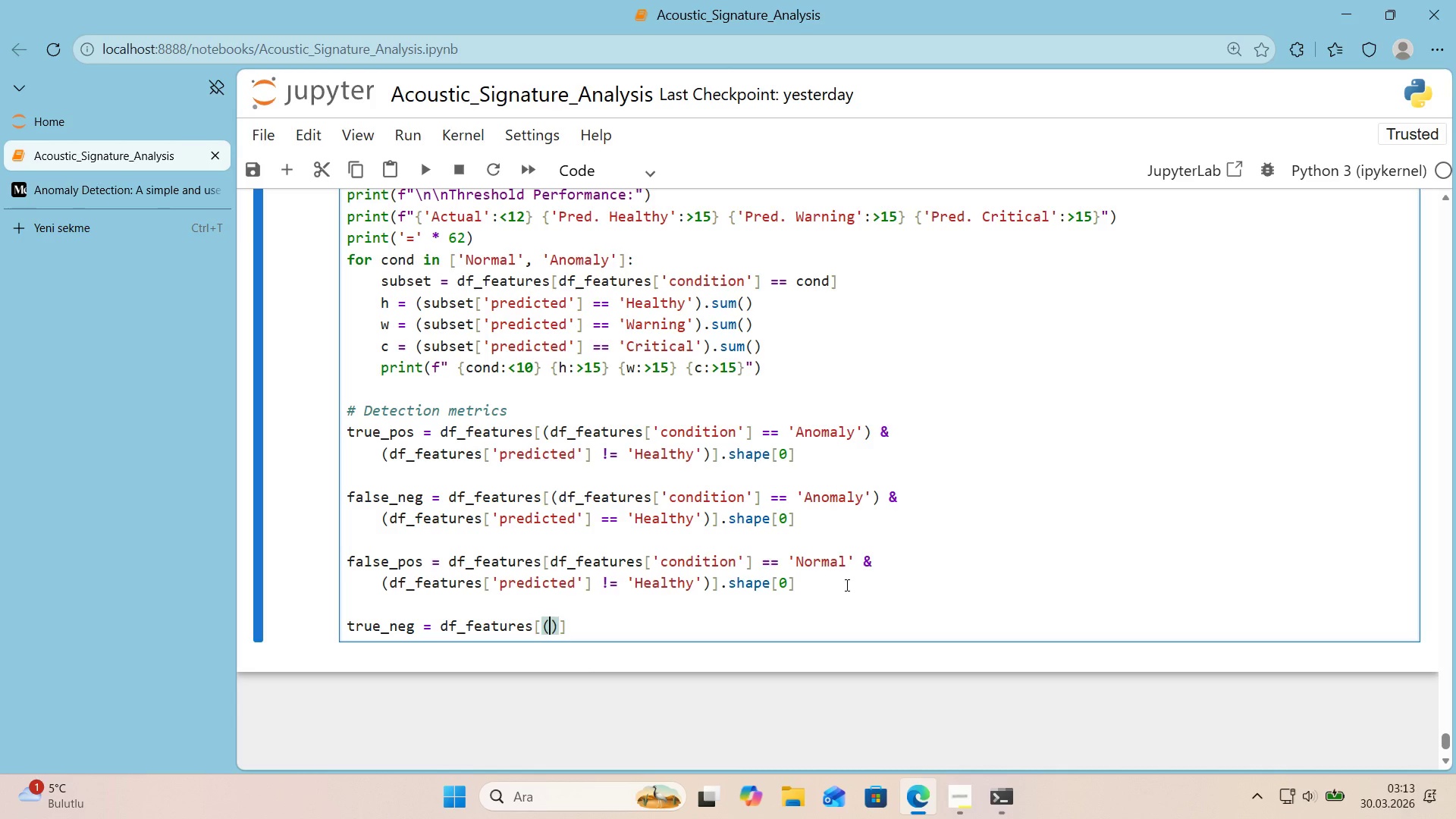 
type(df_features)
 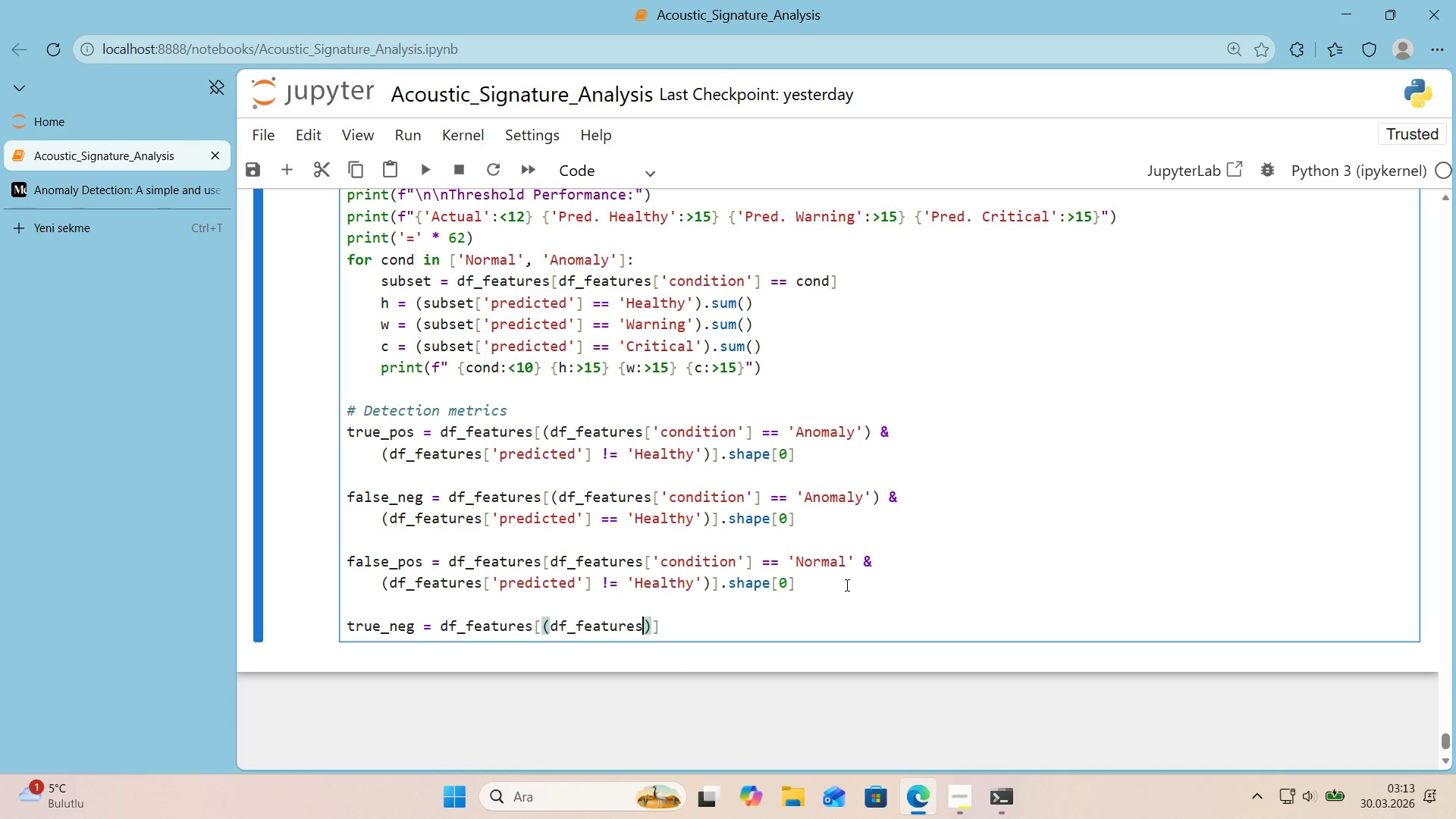 
key(Alt+Control+8)
 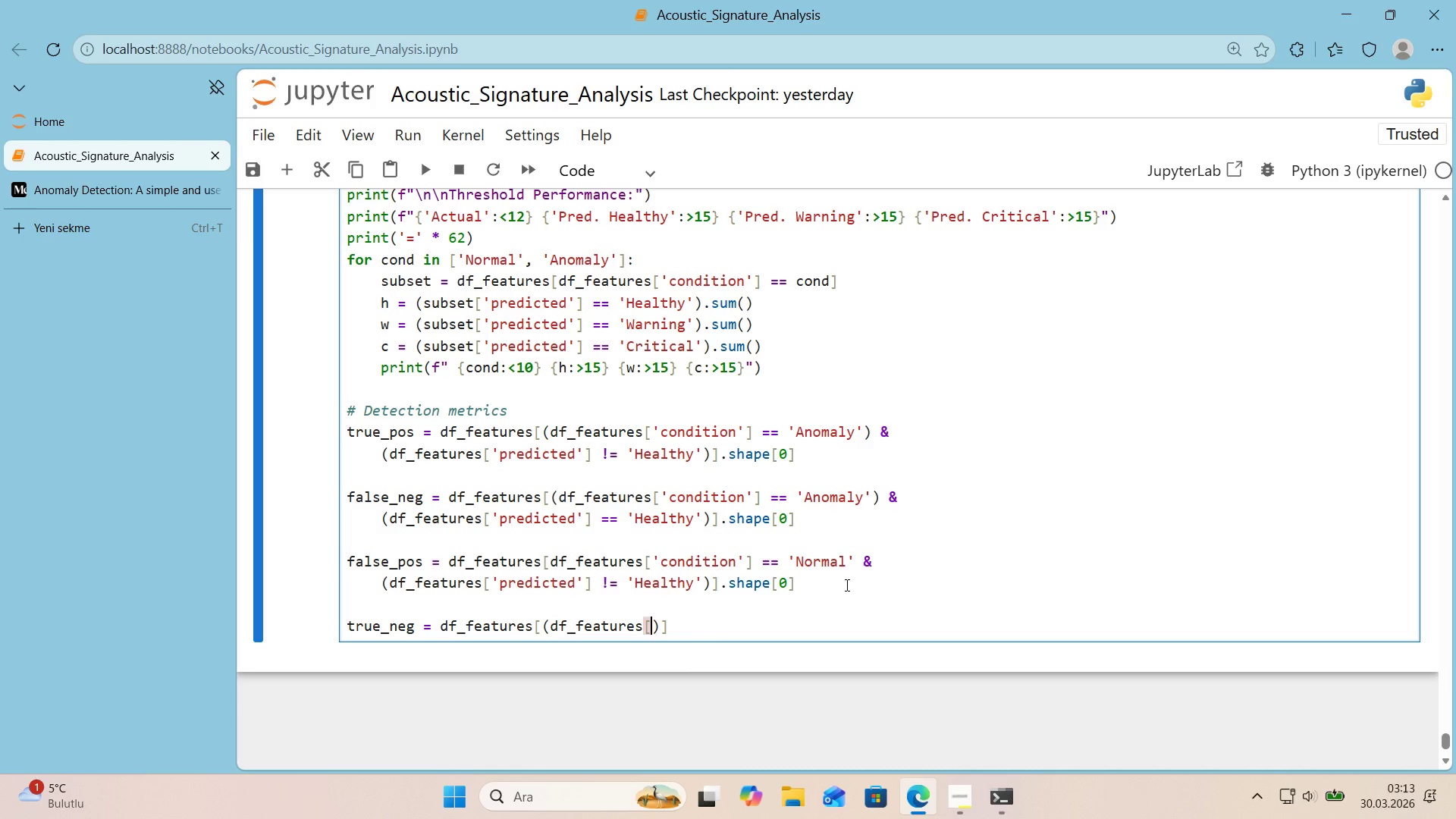 
key(Alt+Control+9)
 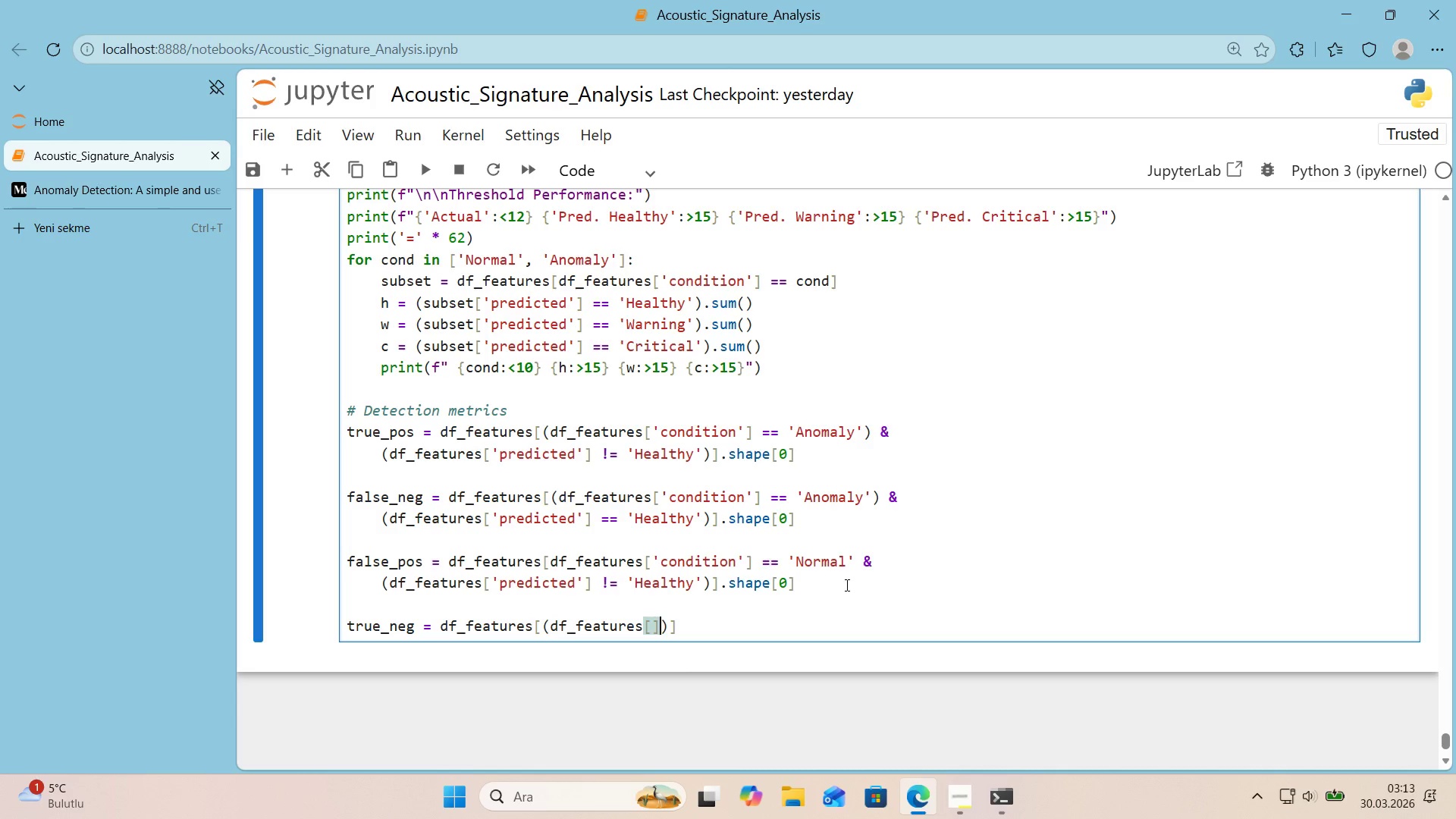 
key(ArrowLeft)
 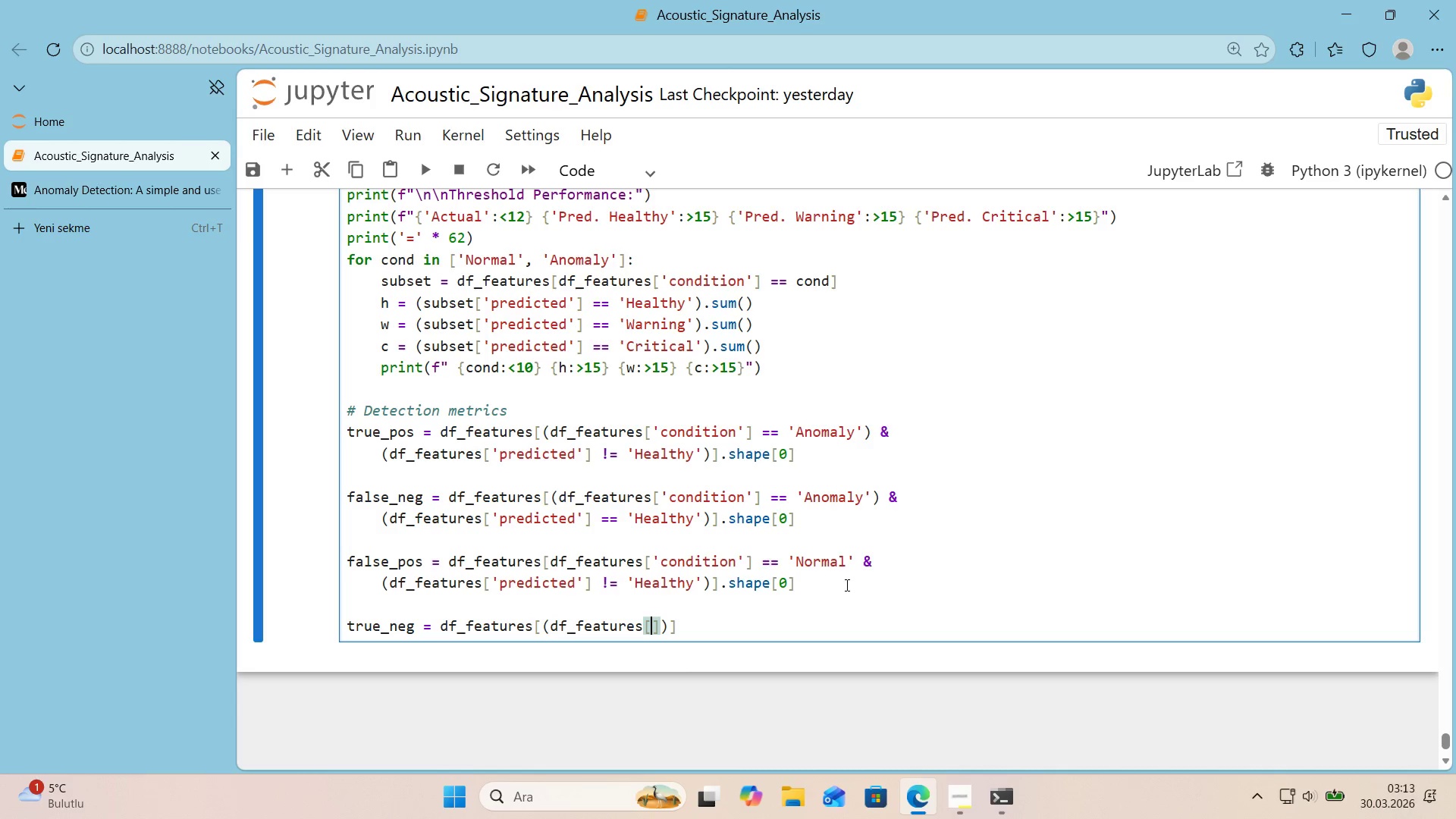 
type(@@)
 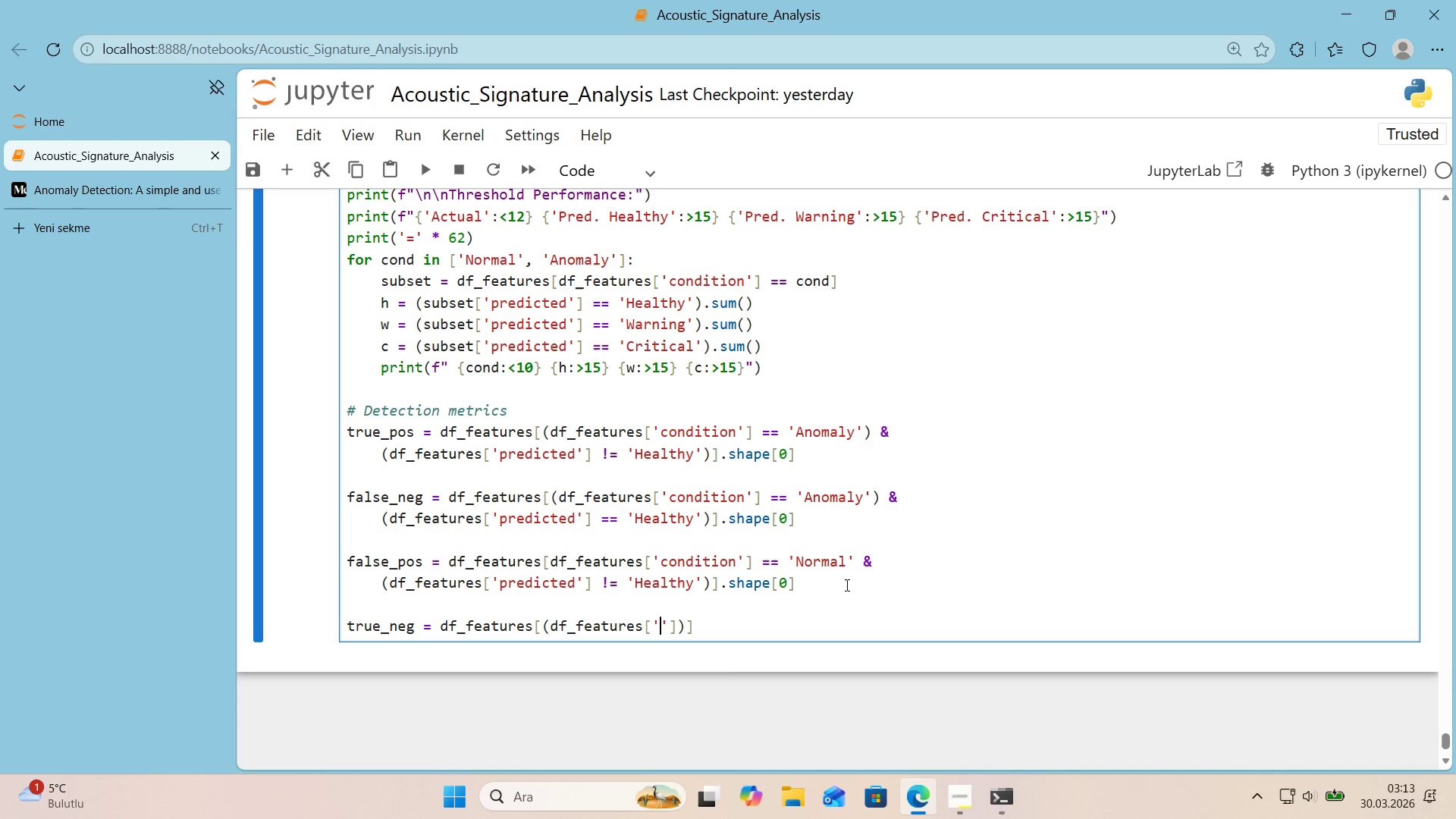 
key(ArrowLeft)
 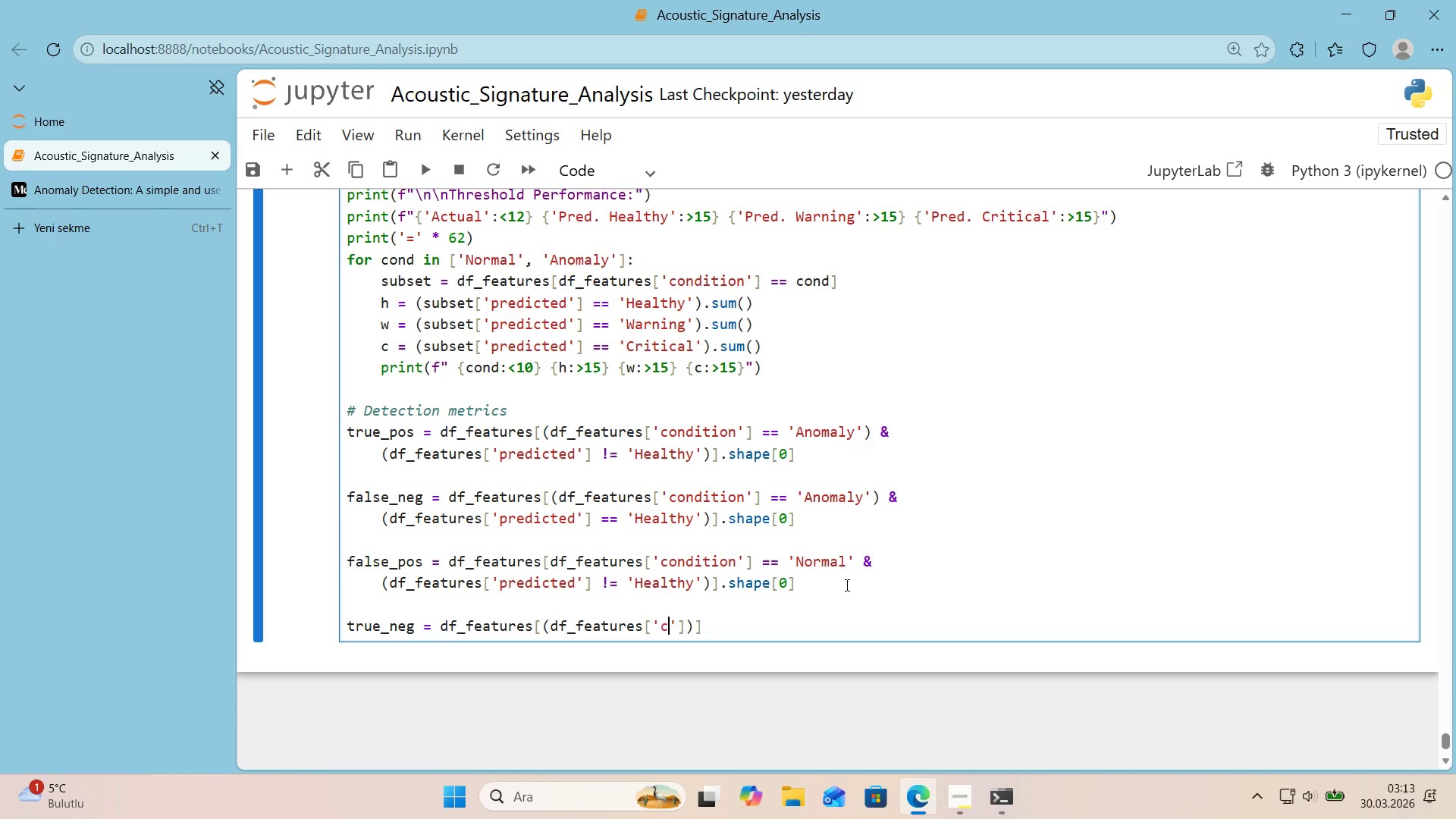 
type(cond't'on)
 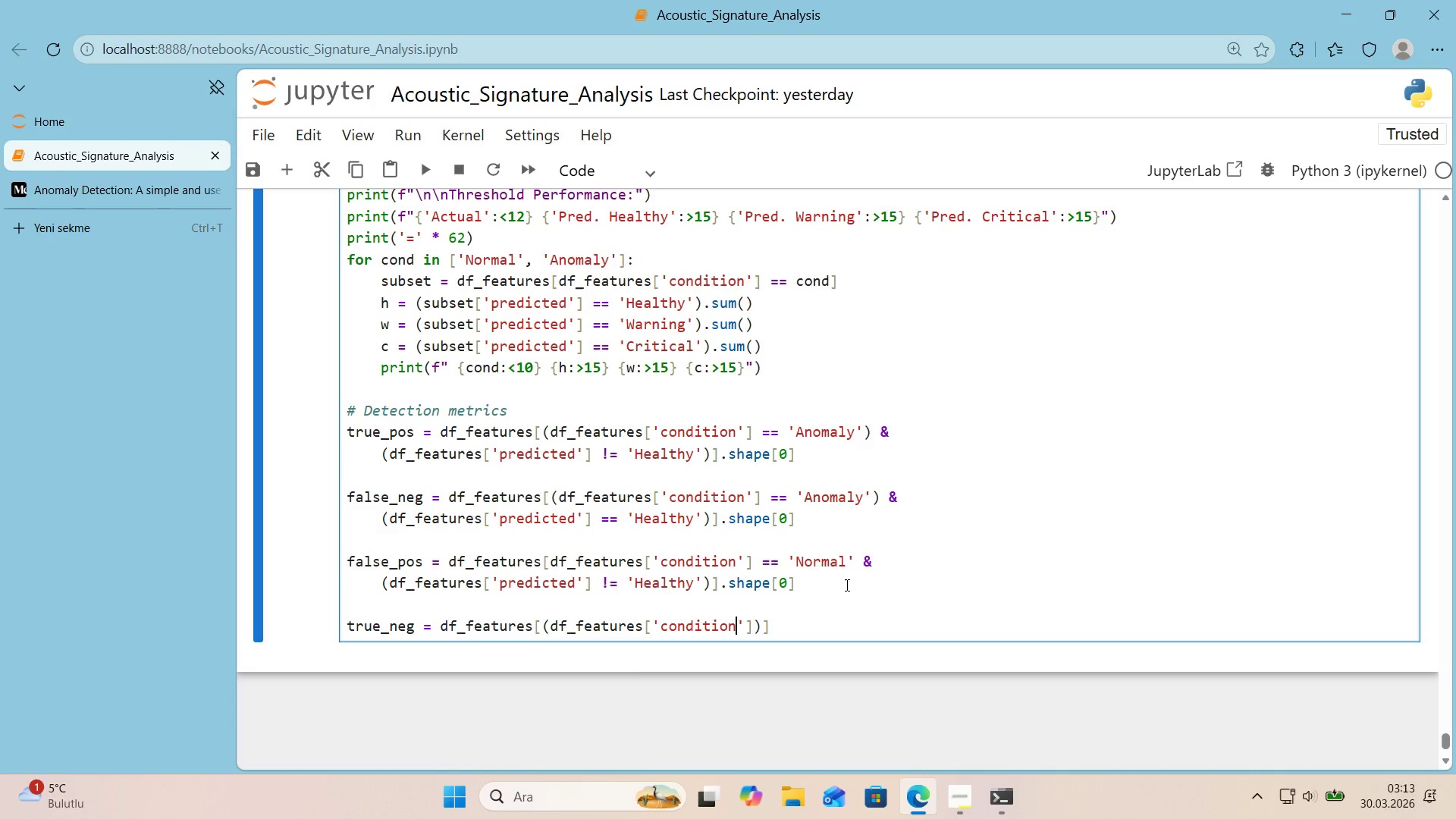 
key(ArrowRight)
 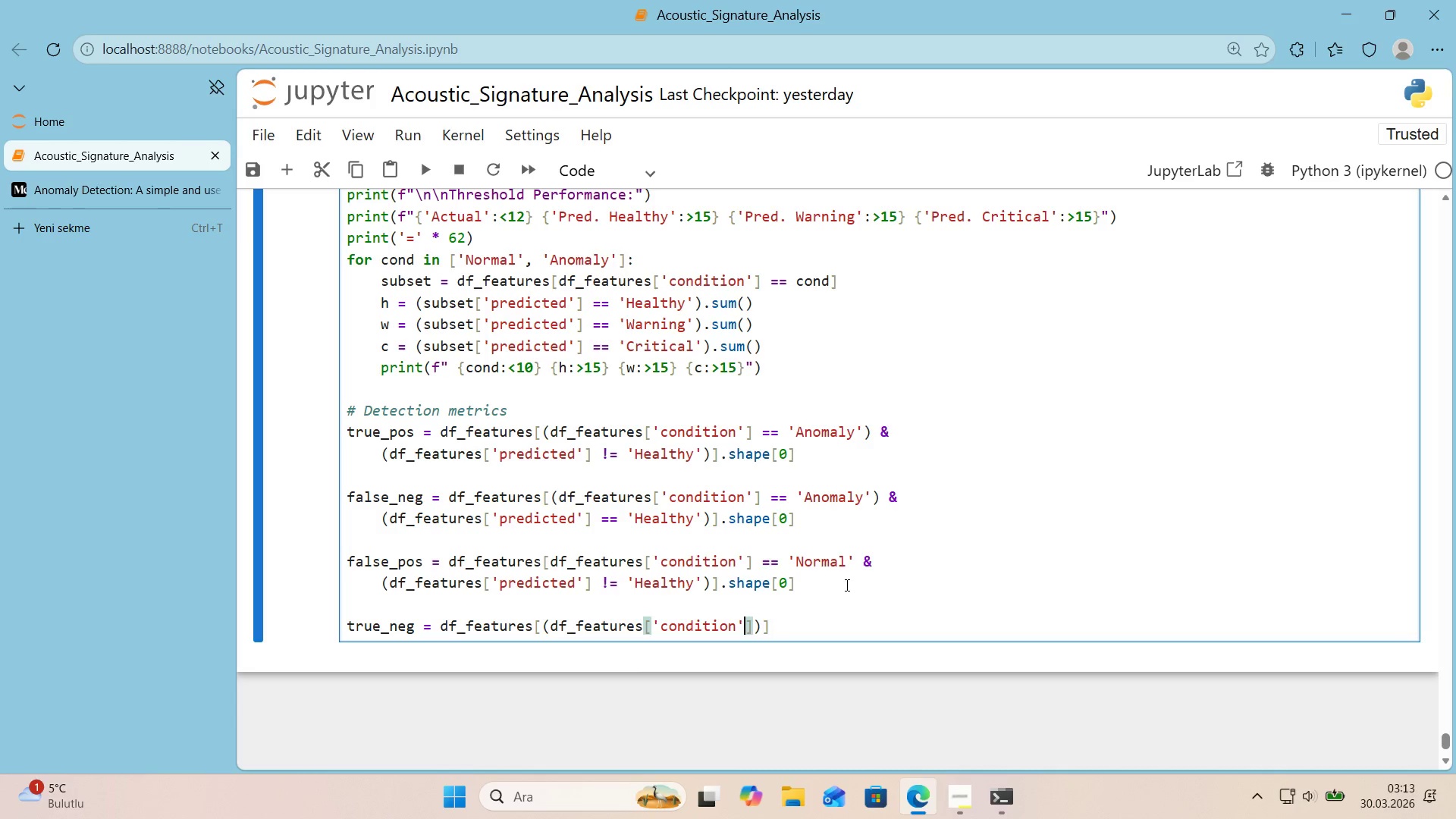 
key(ArrowRight)
 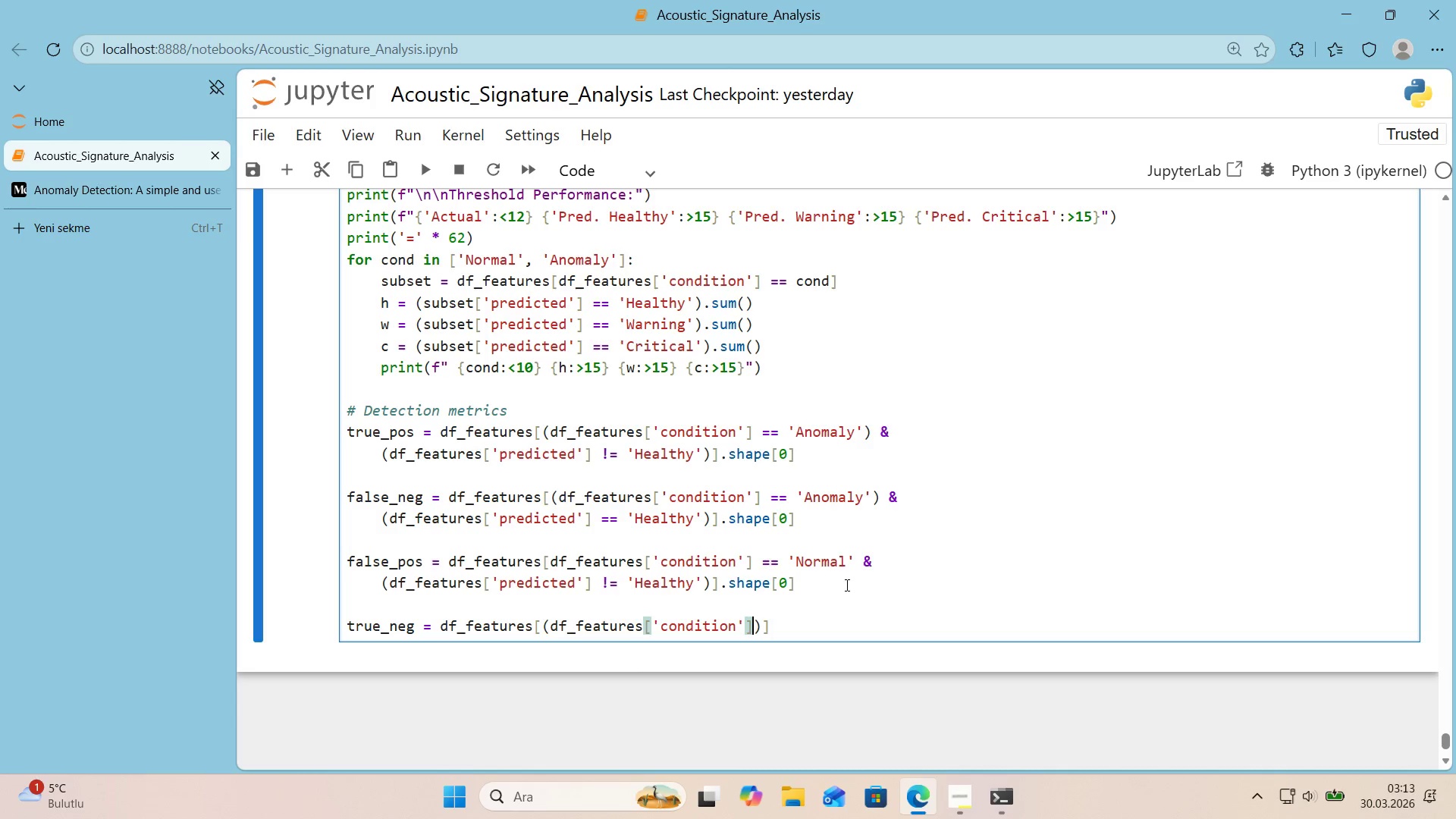 
type( )) @@)
 